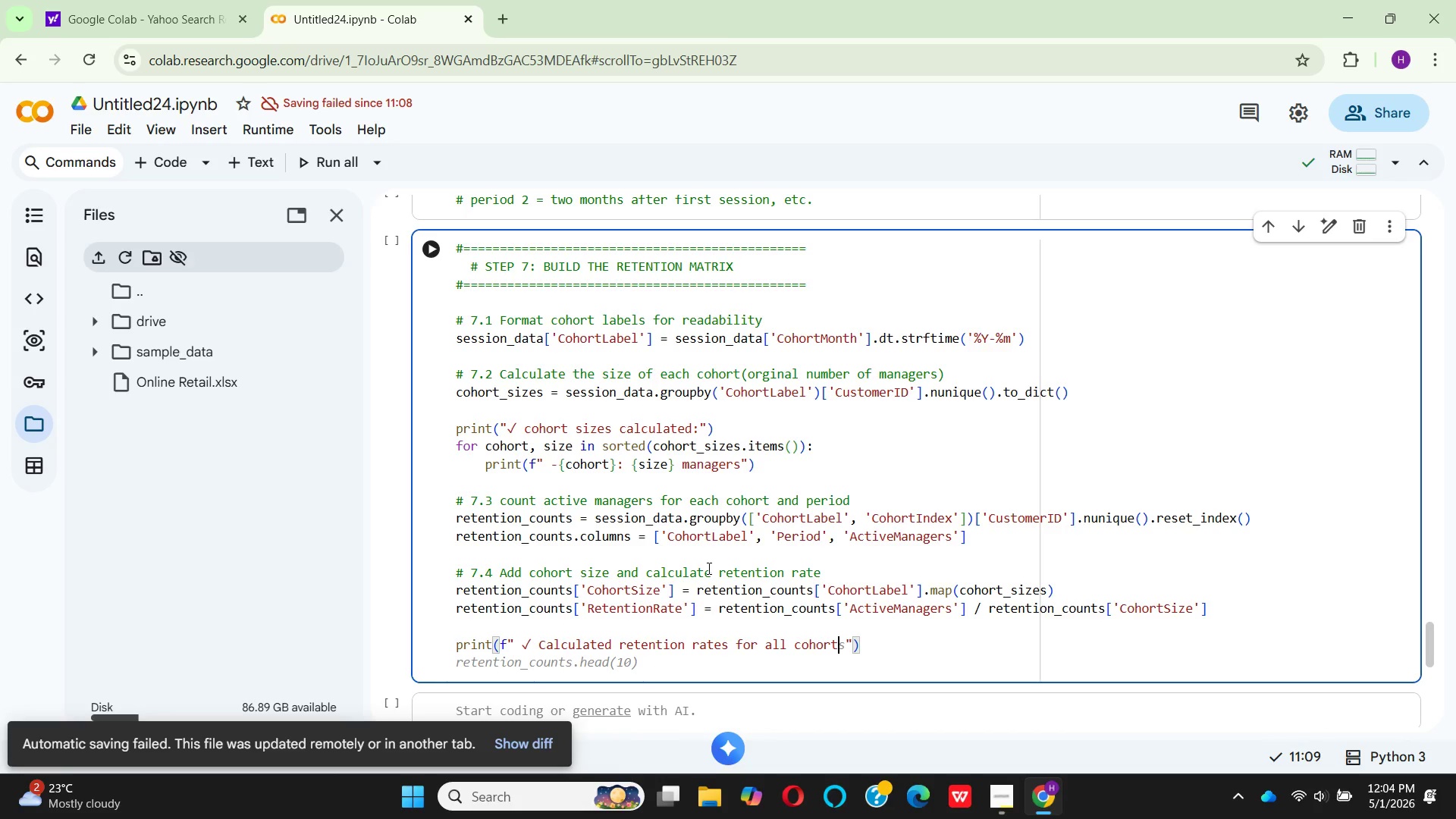 
key(Minus)
 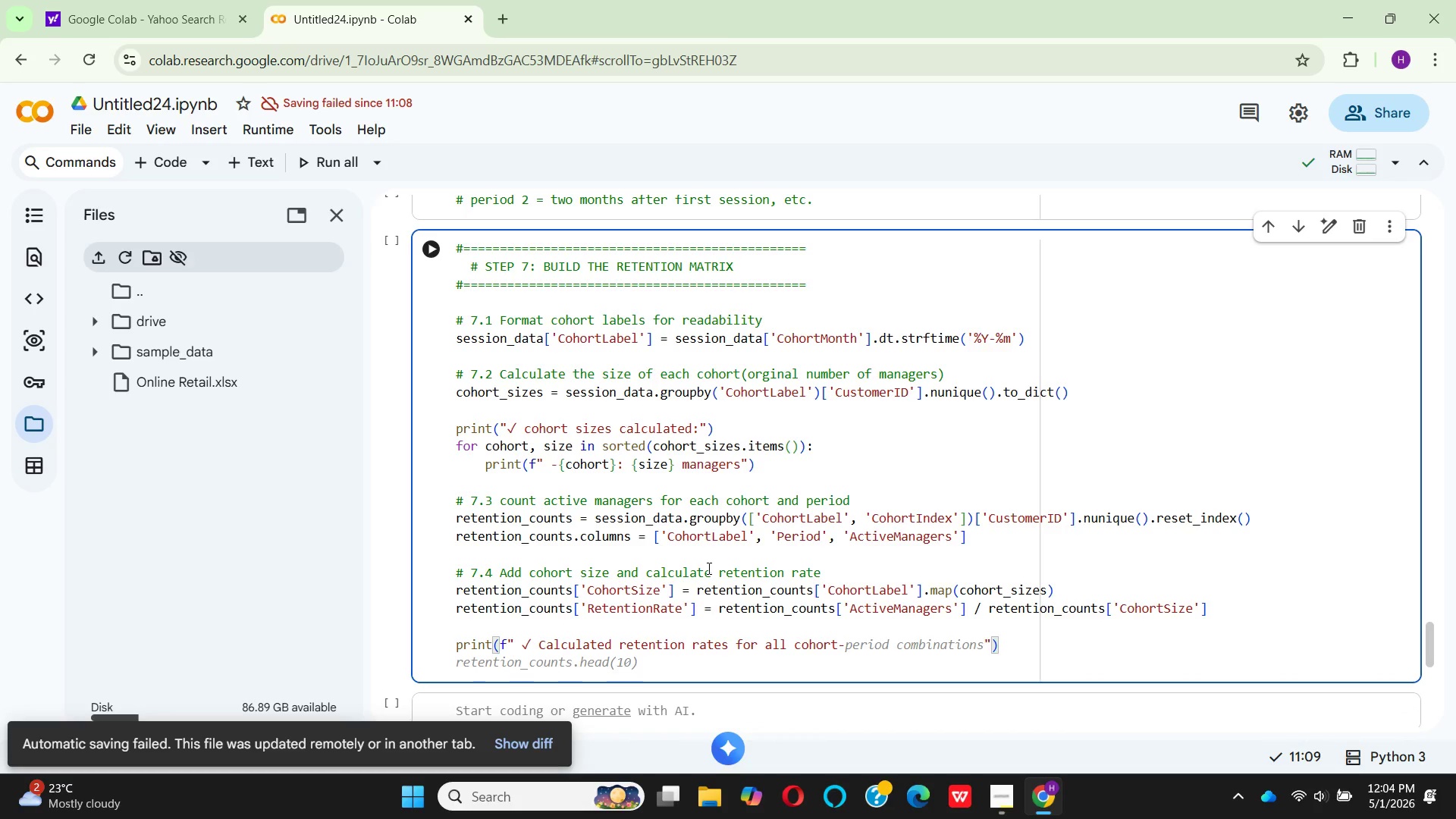 
left_click([708, 568])
 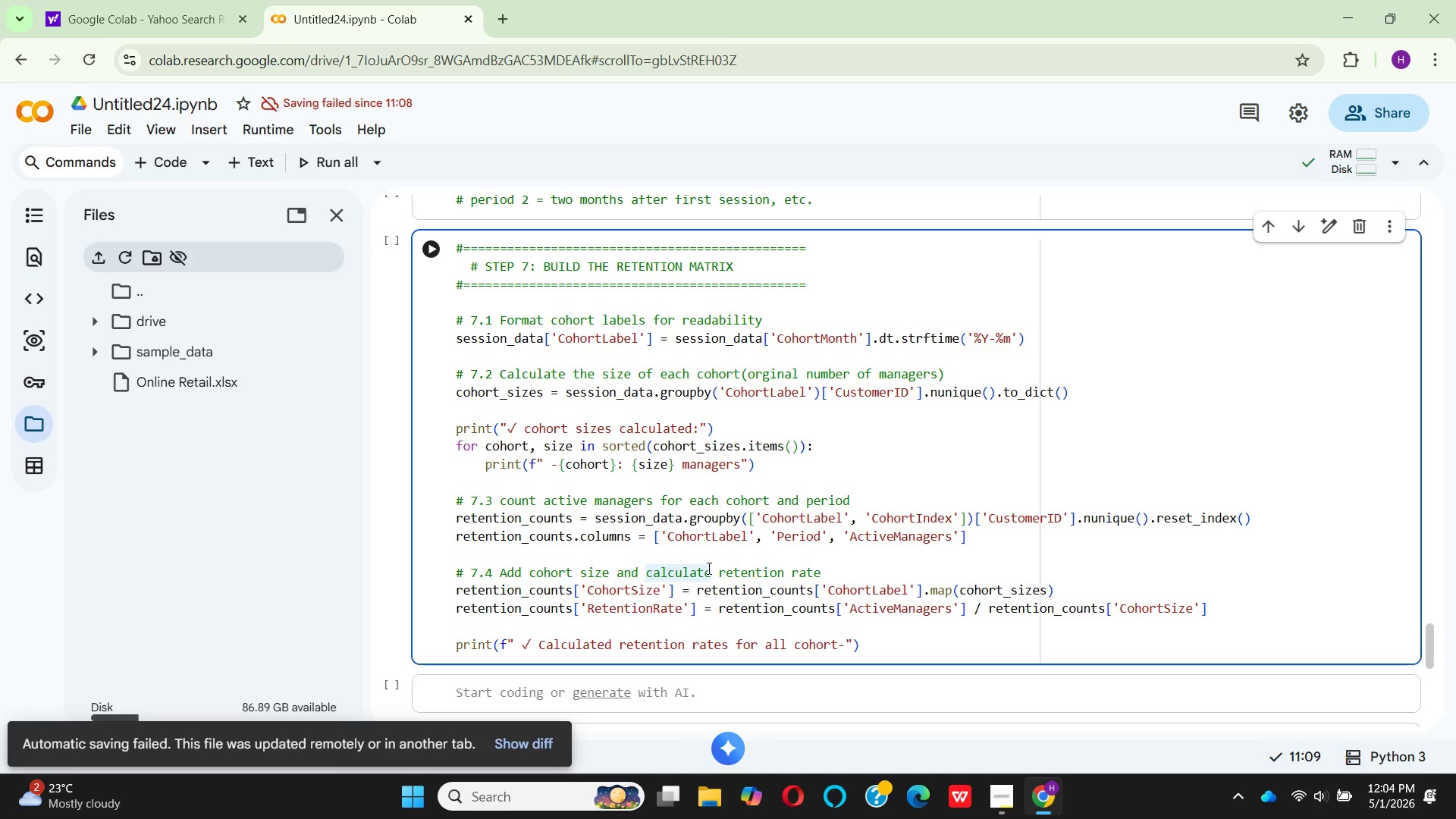 
key(P)
 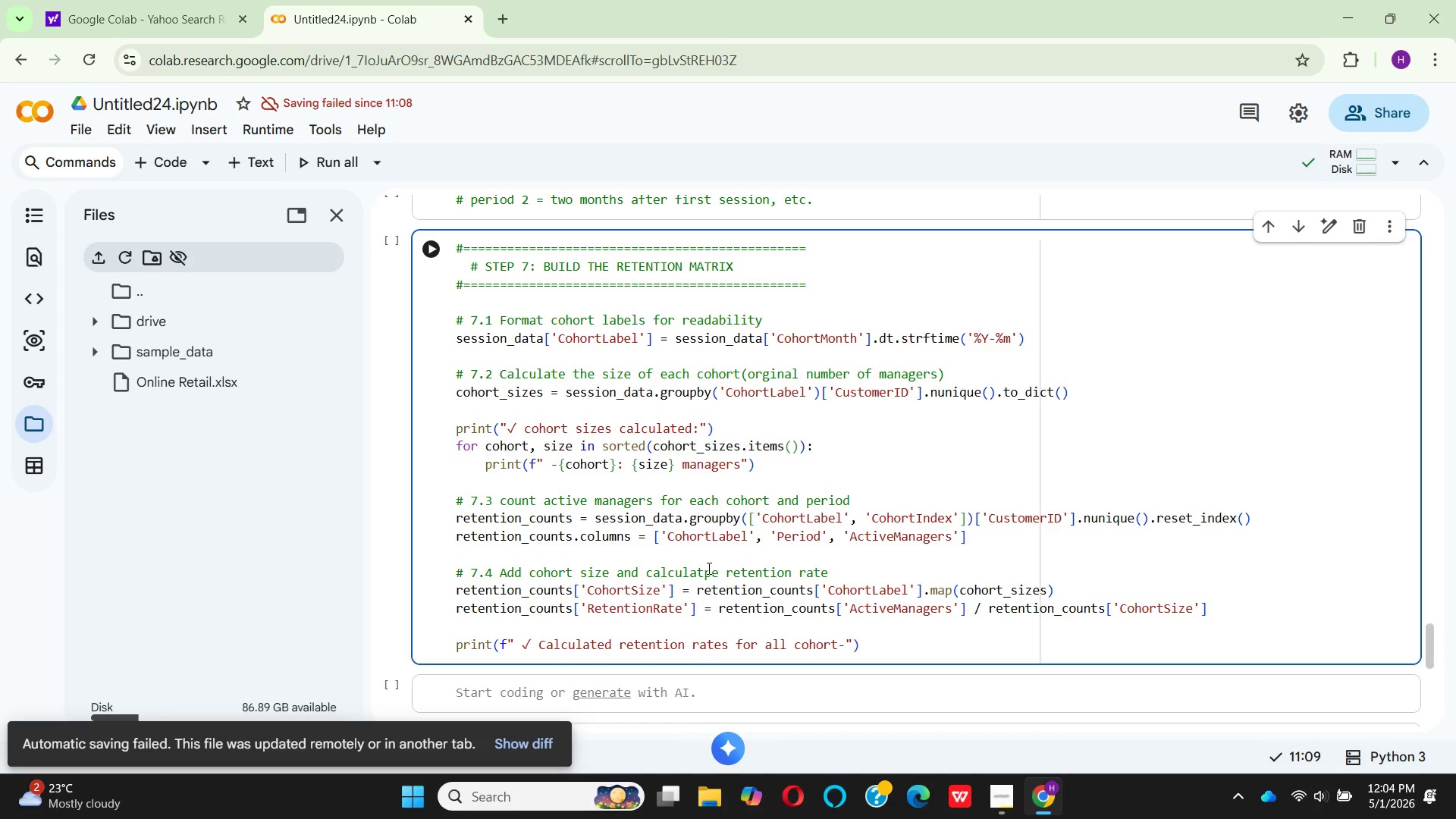 
key(Backspace)
 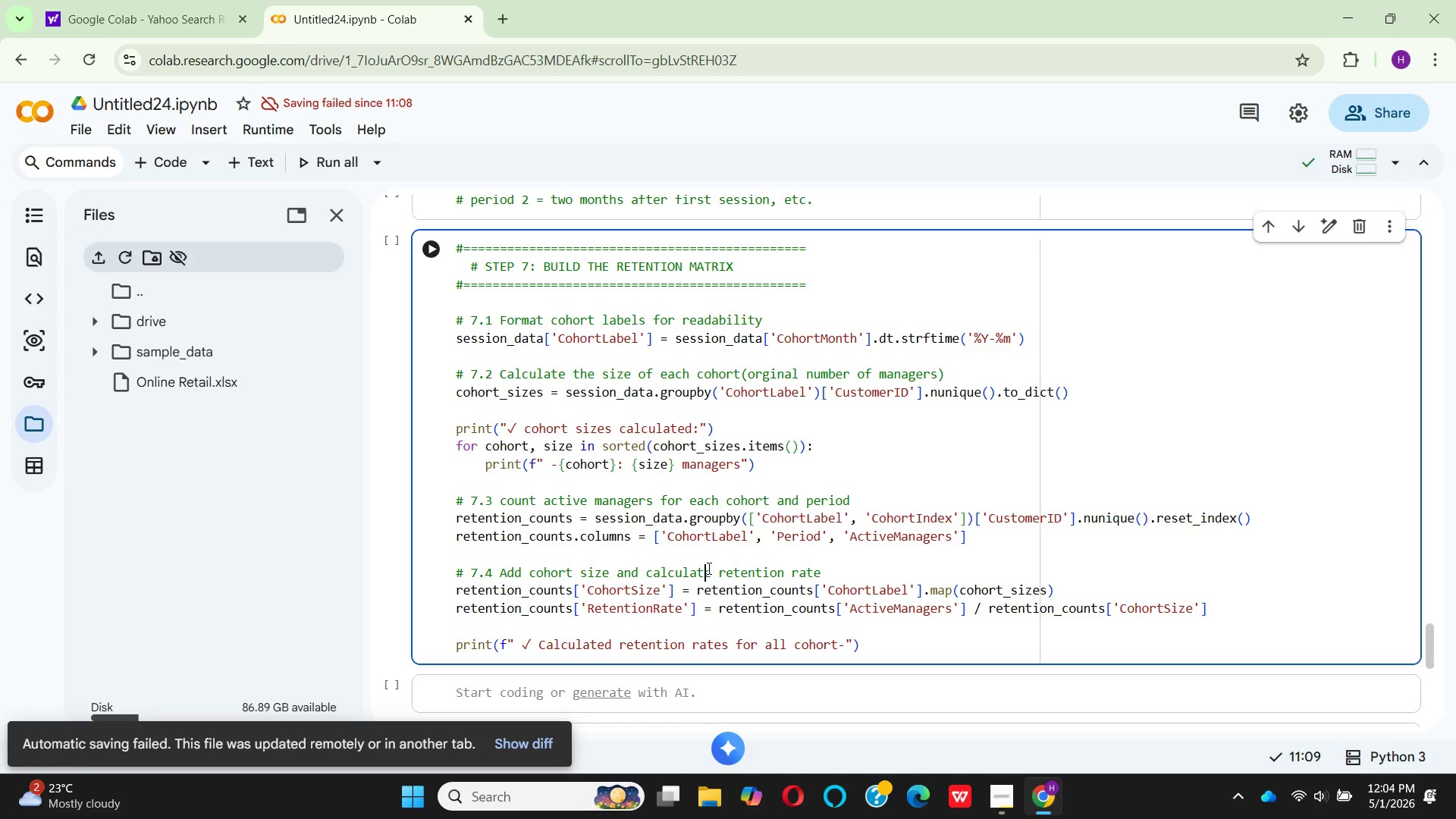 
hold_key(key=ControlLeft, duration=0.45)
 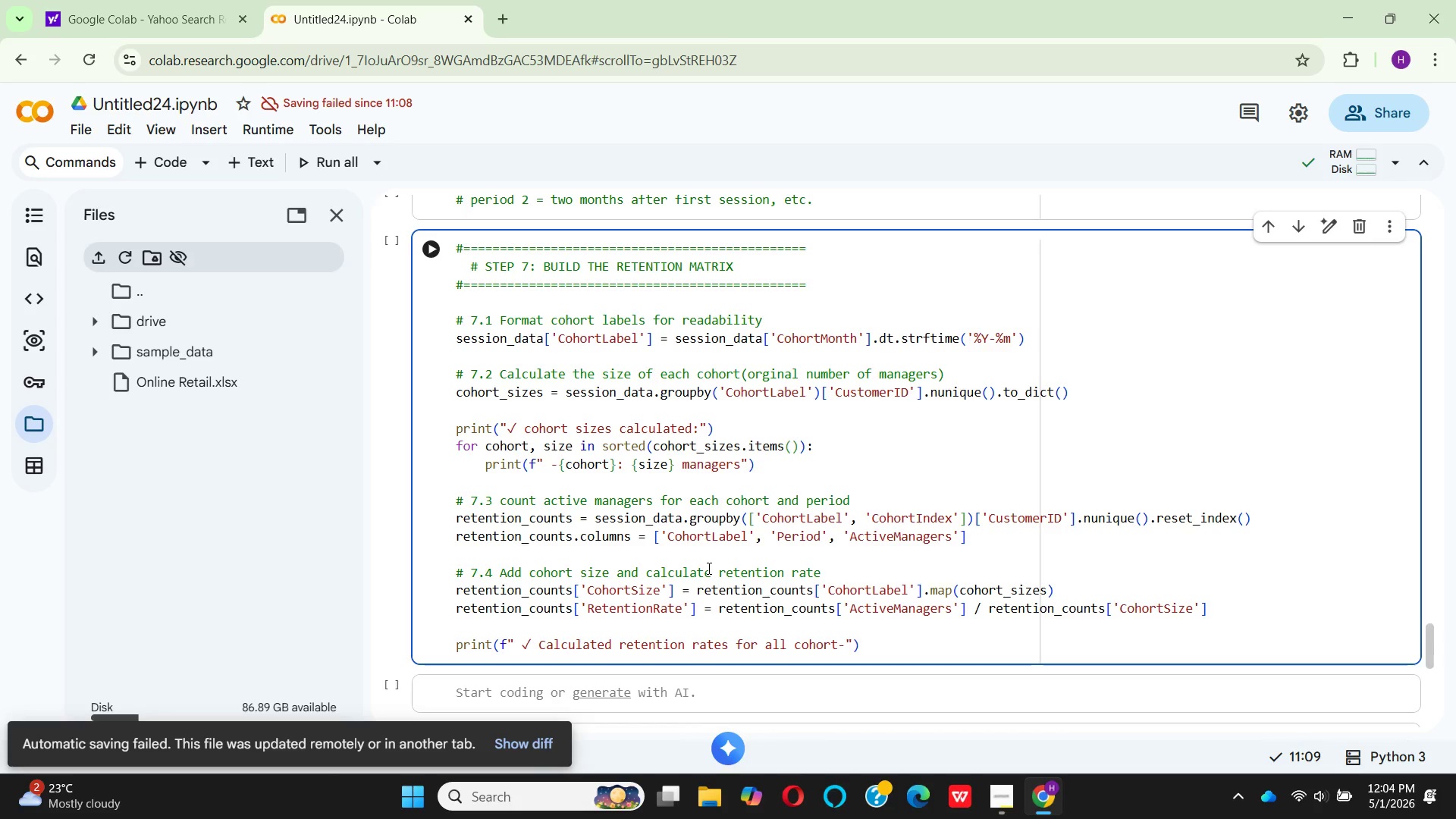 
key(Control+ControlLeft)
 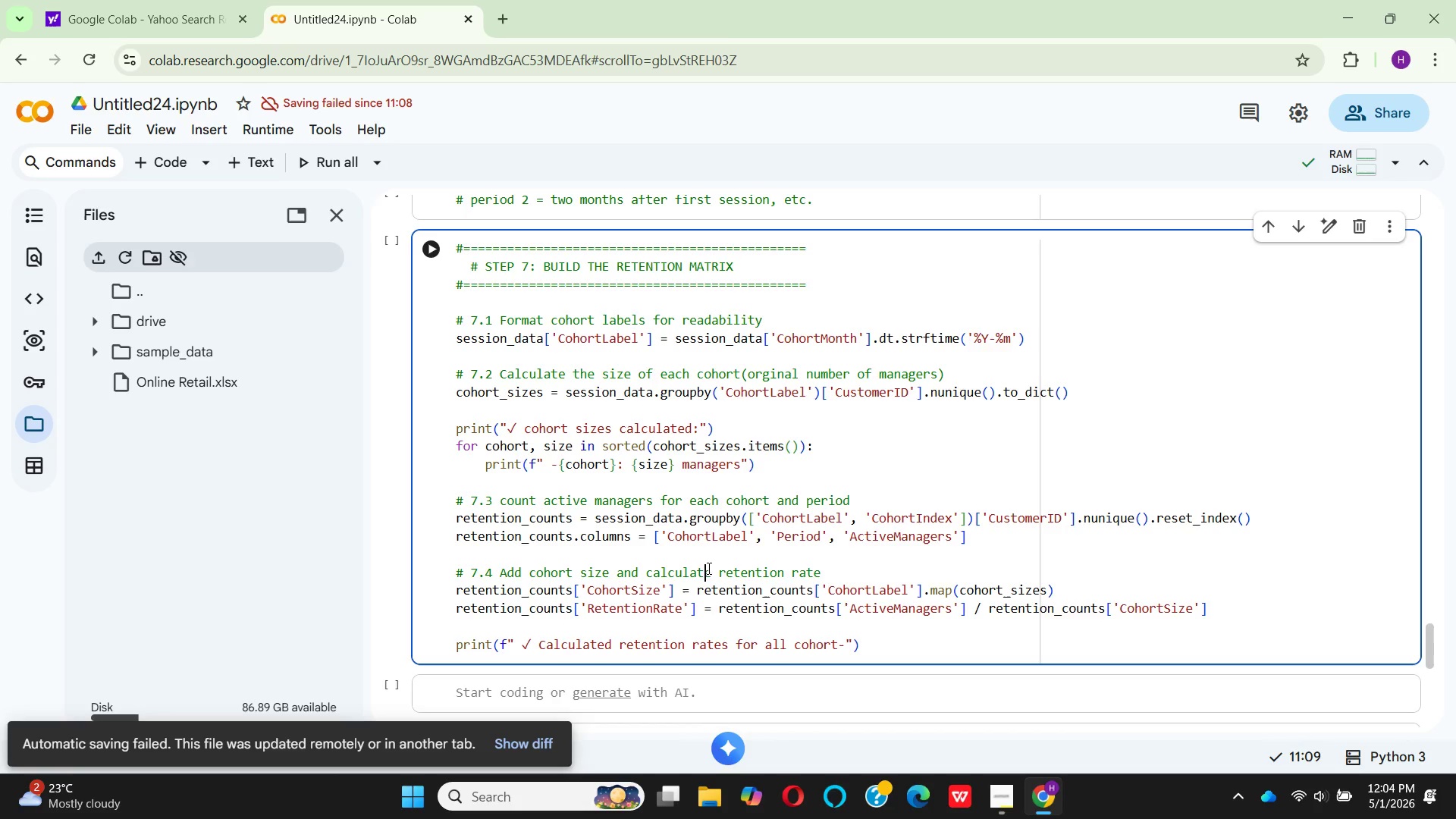 
key(Control+Z)
 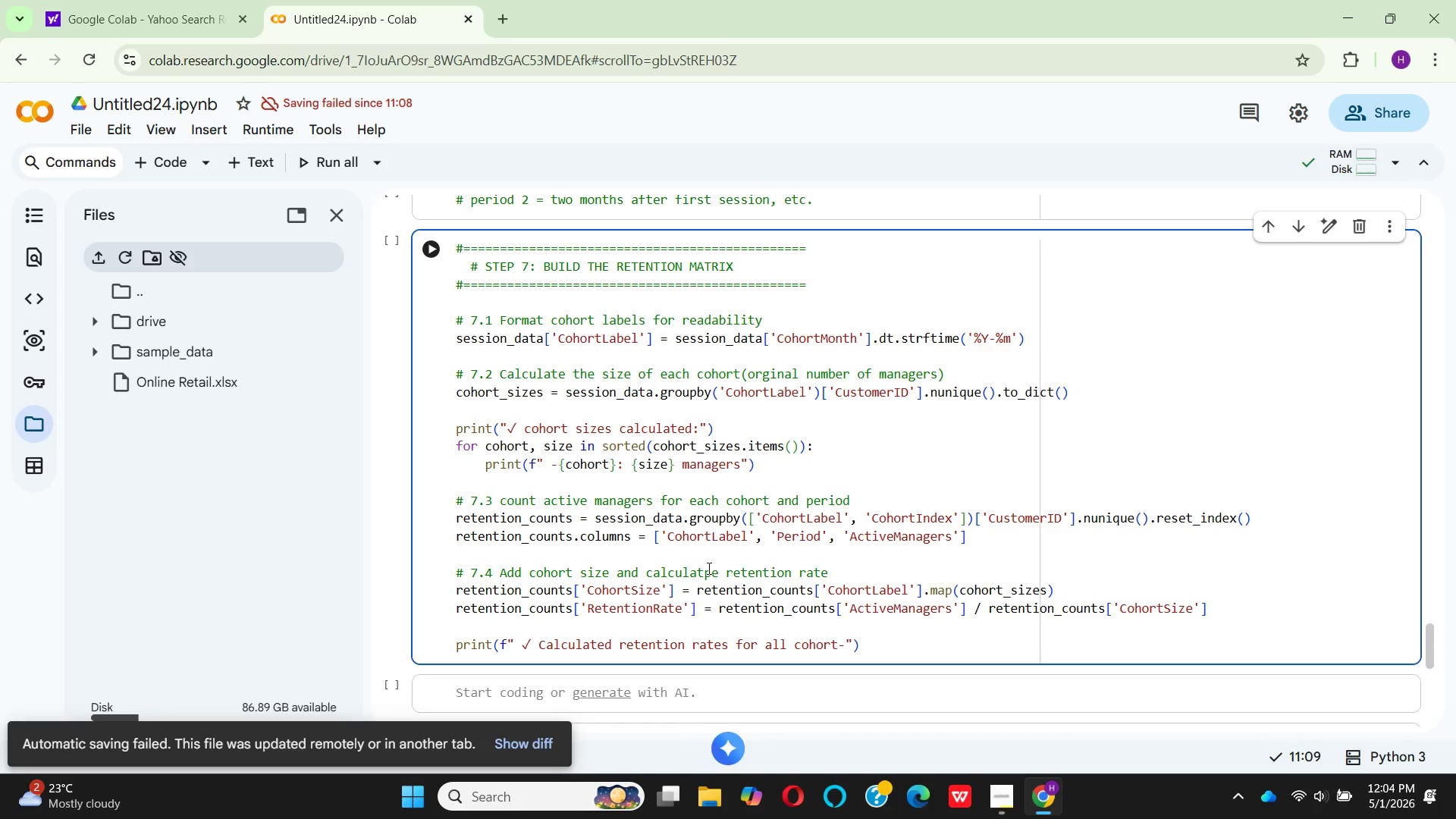 
key(Backspace)
 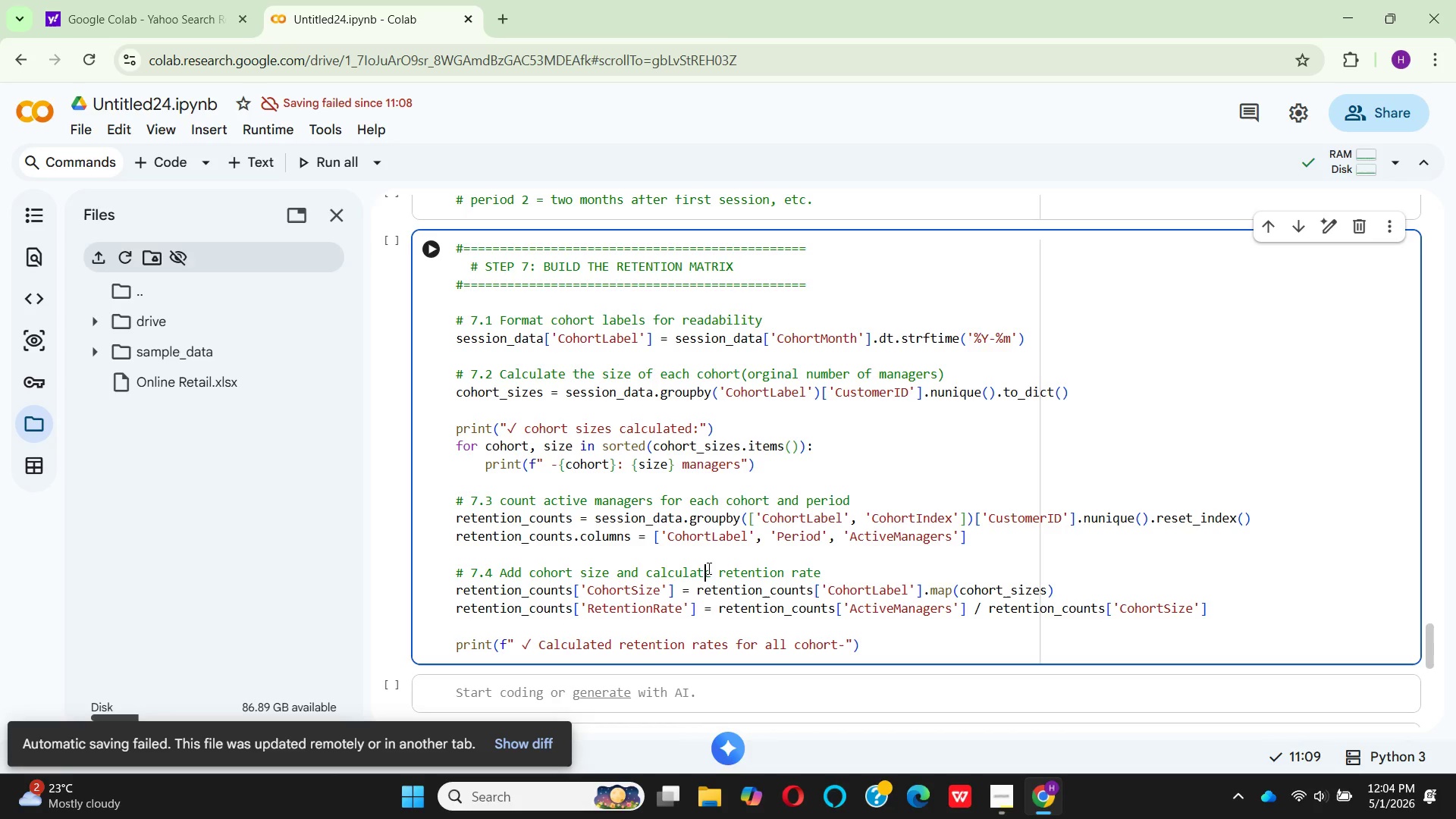 
key(Control+Z)
 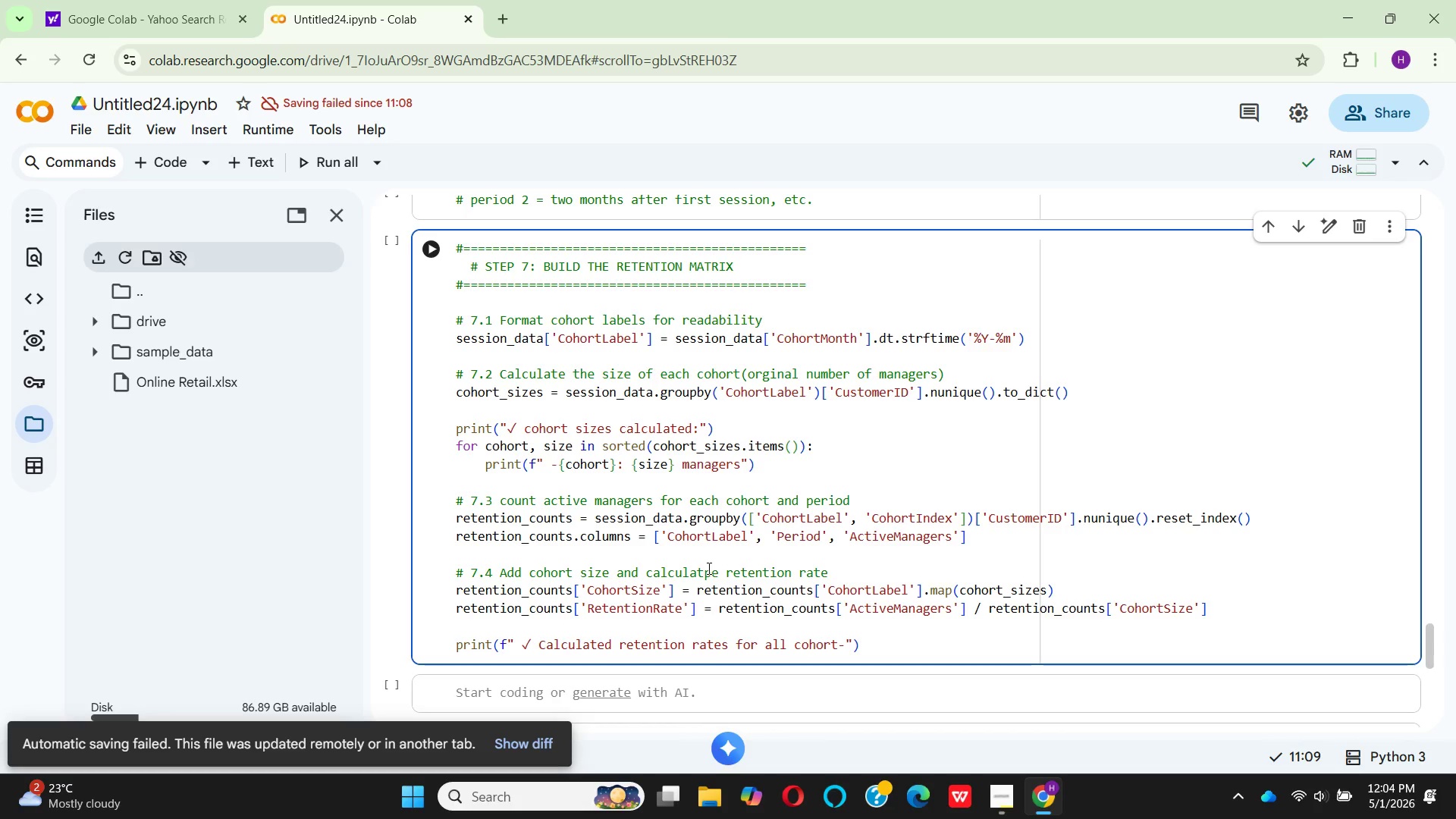 
key(Control+Z)
 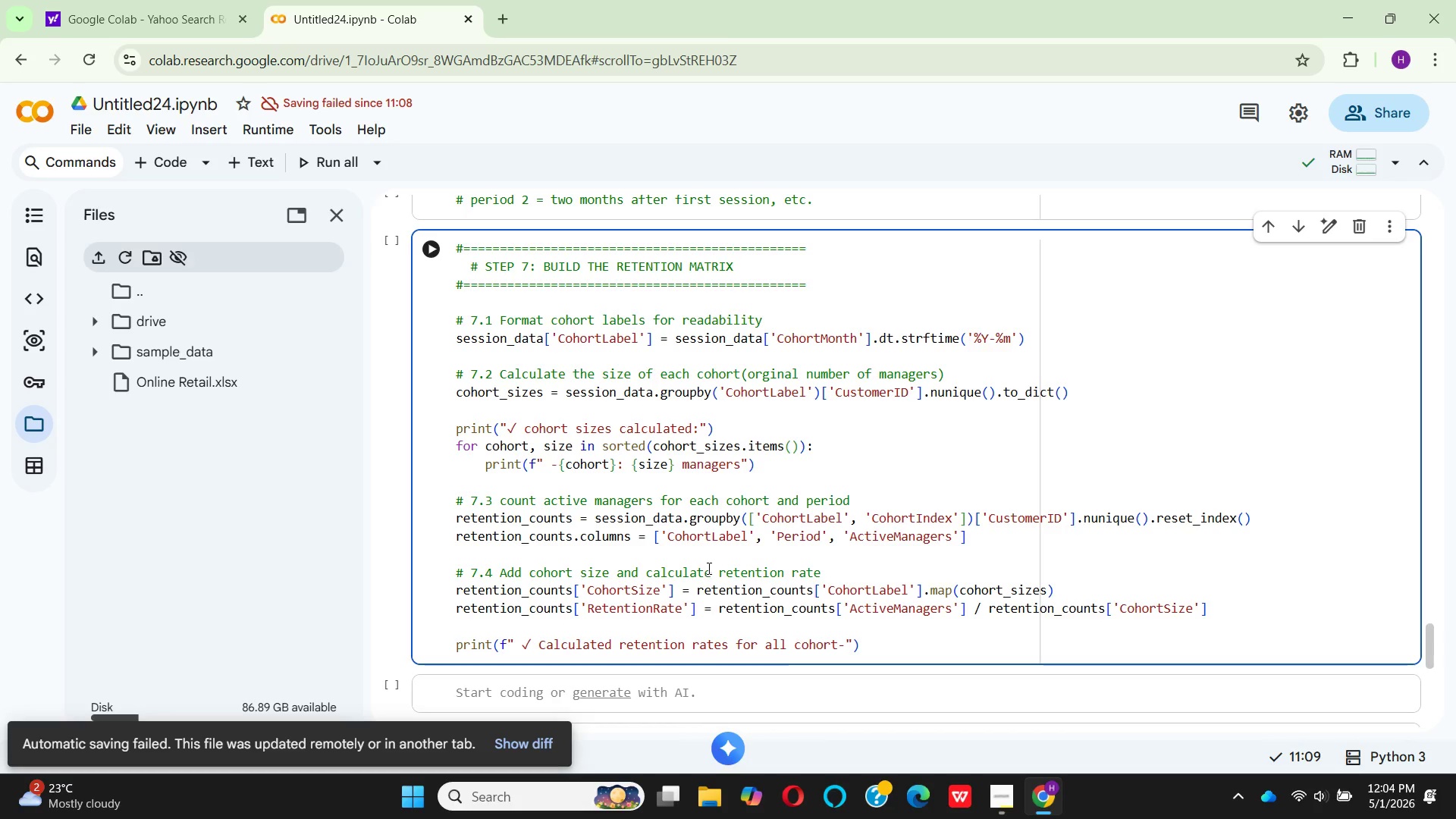 
key(Control+ControlLeft)
 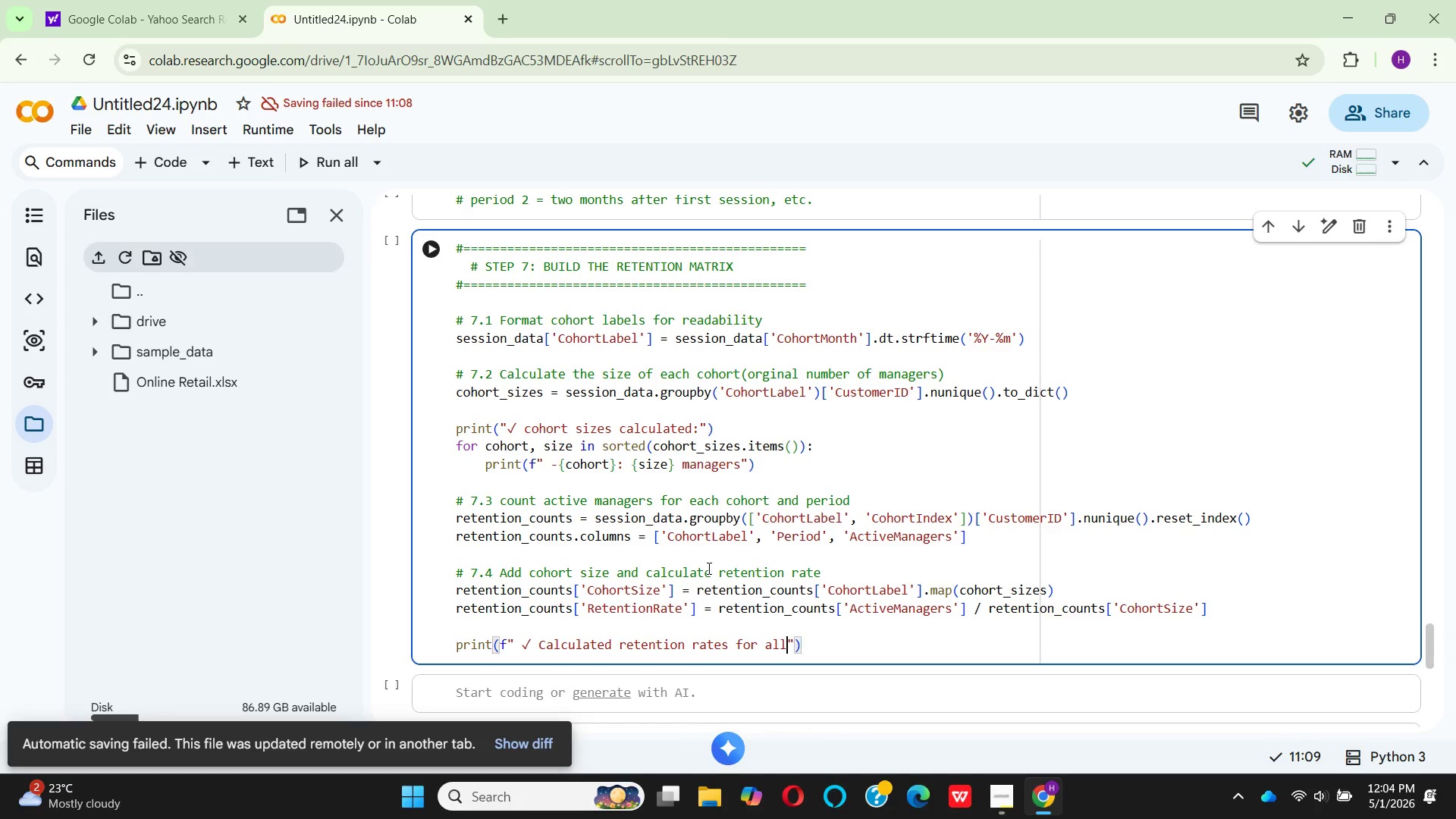 
key(Control+Z)
 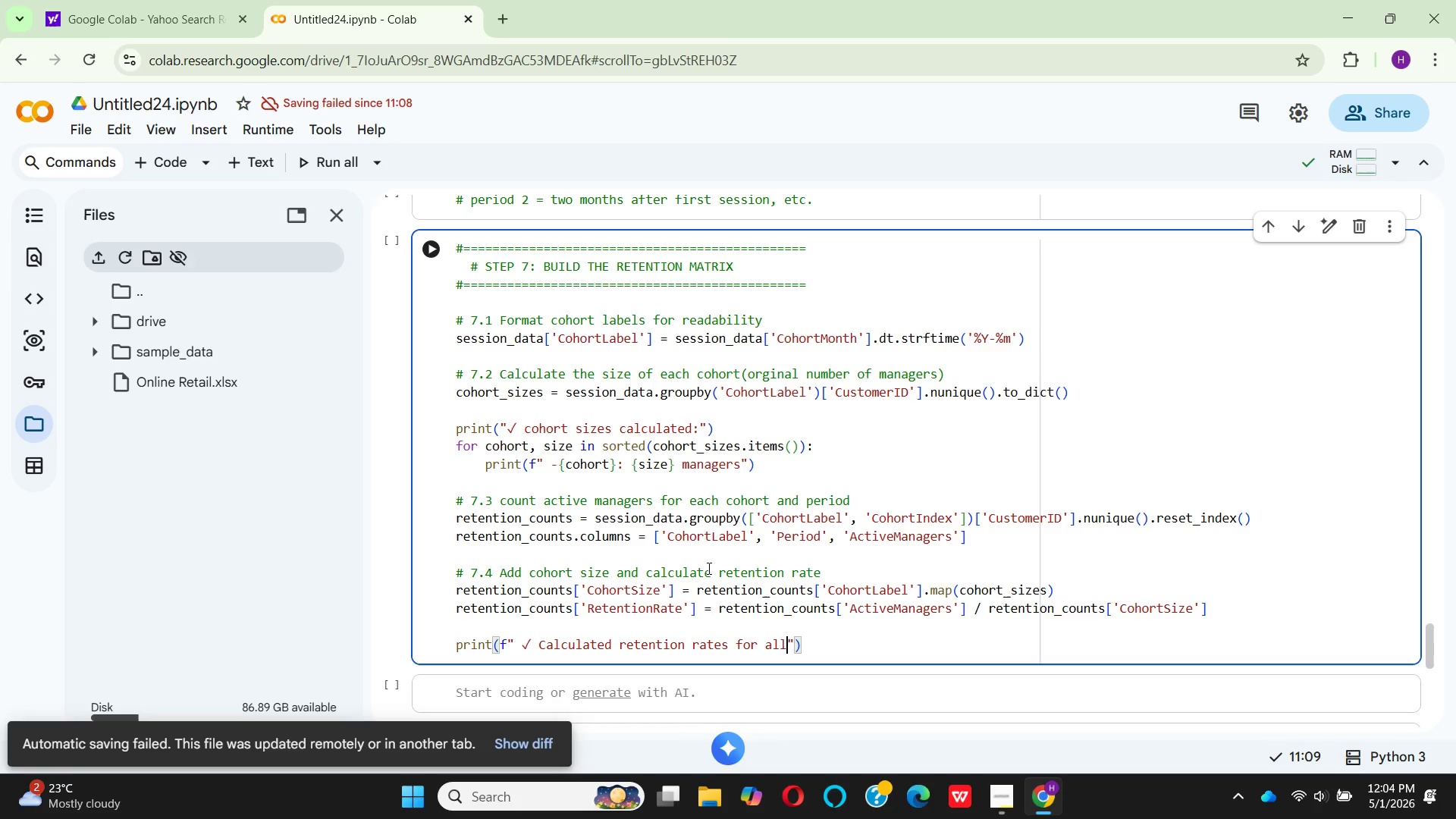 
key(Space)
 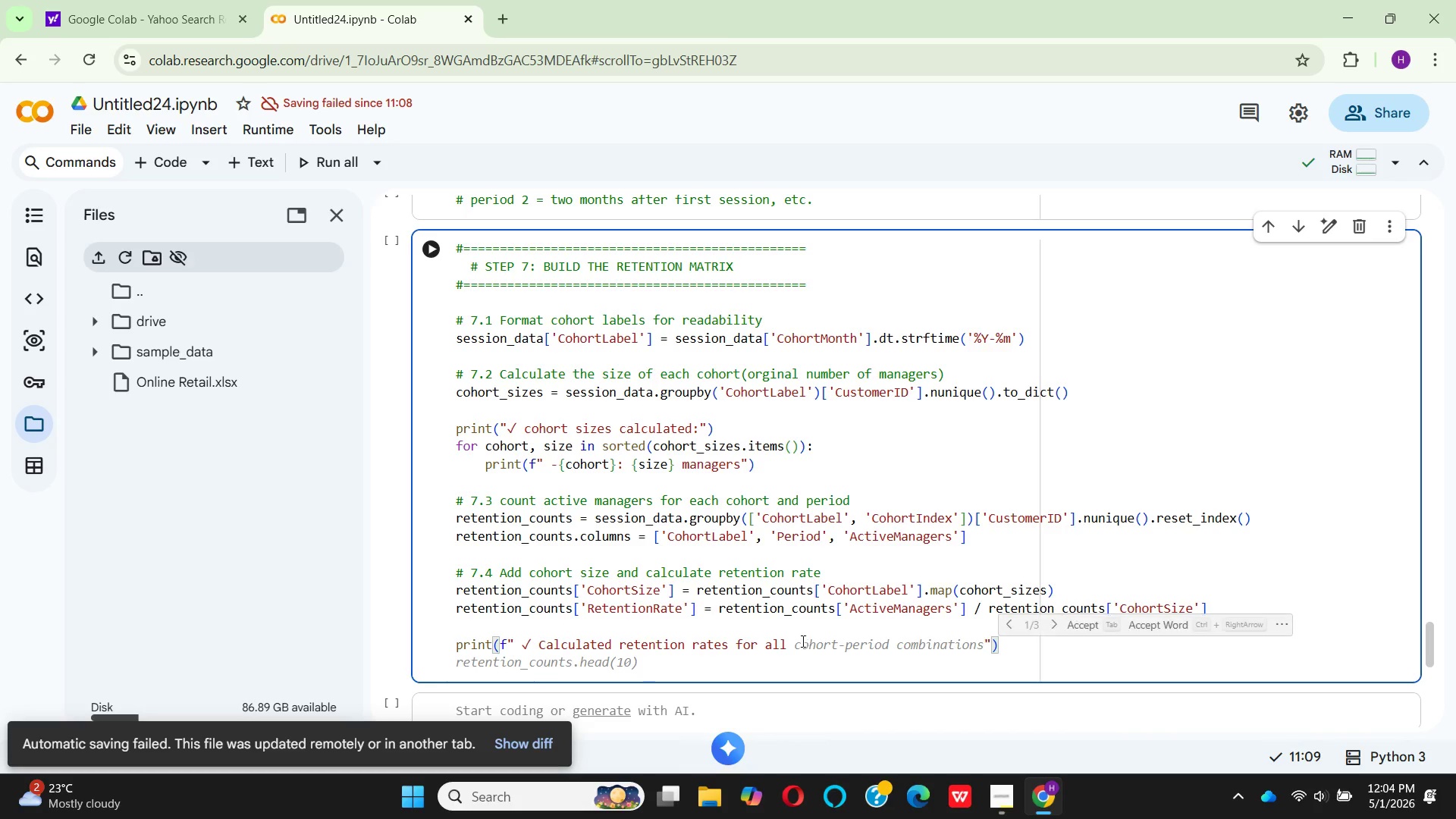 
left_click_drag(start_coordinate=[1078, 628], to_coordinate=[1072, 628])
 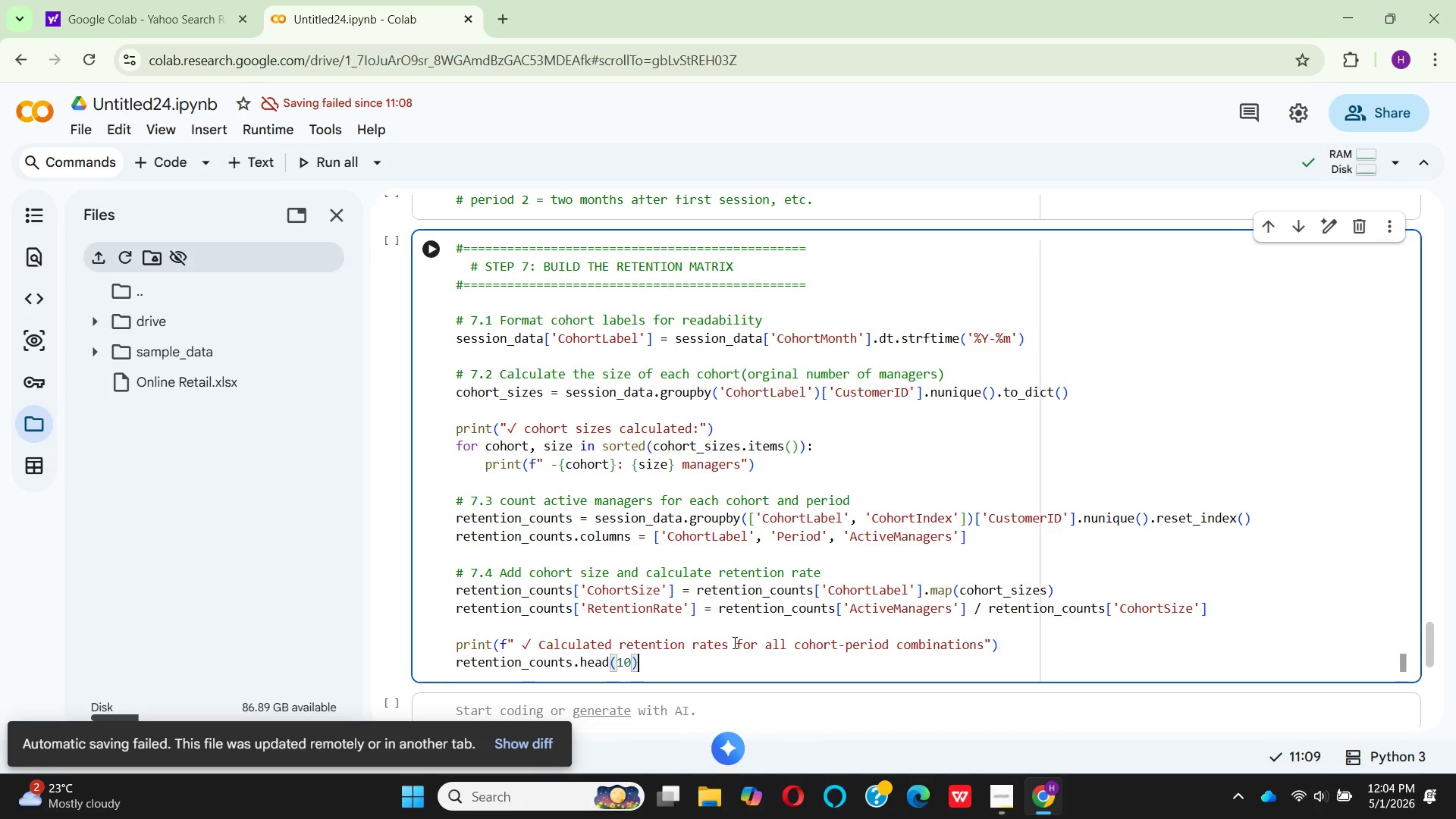 
wait(9.03)
 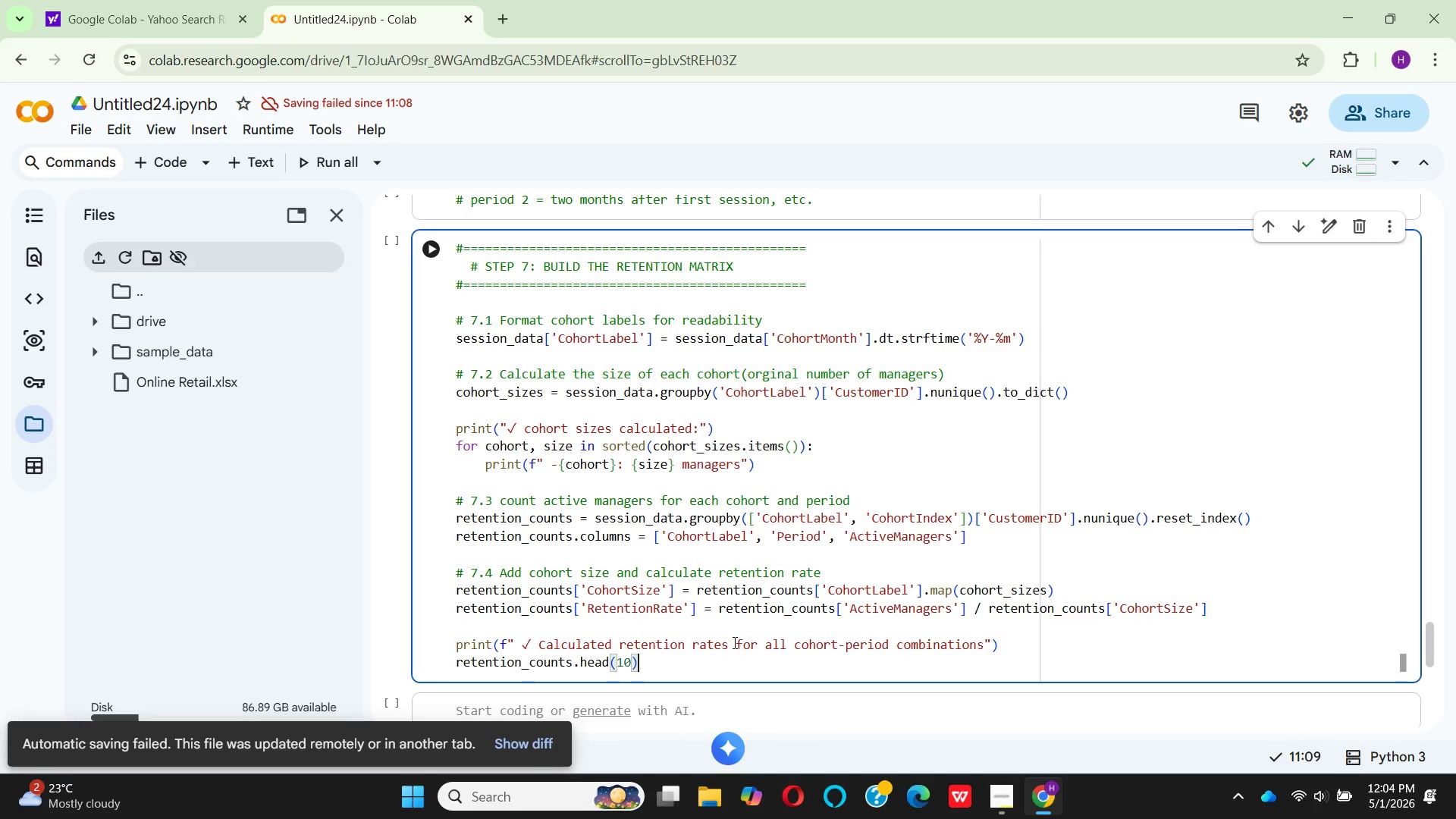 
left_click([1005, 646])
 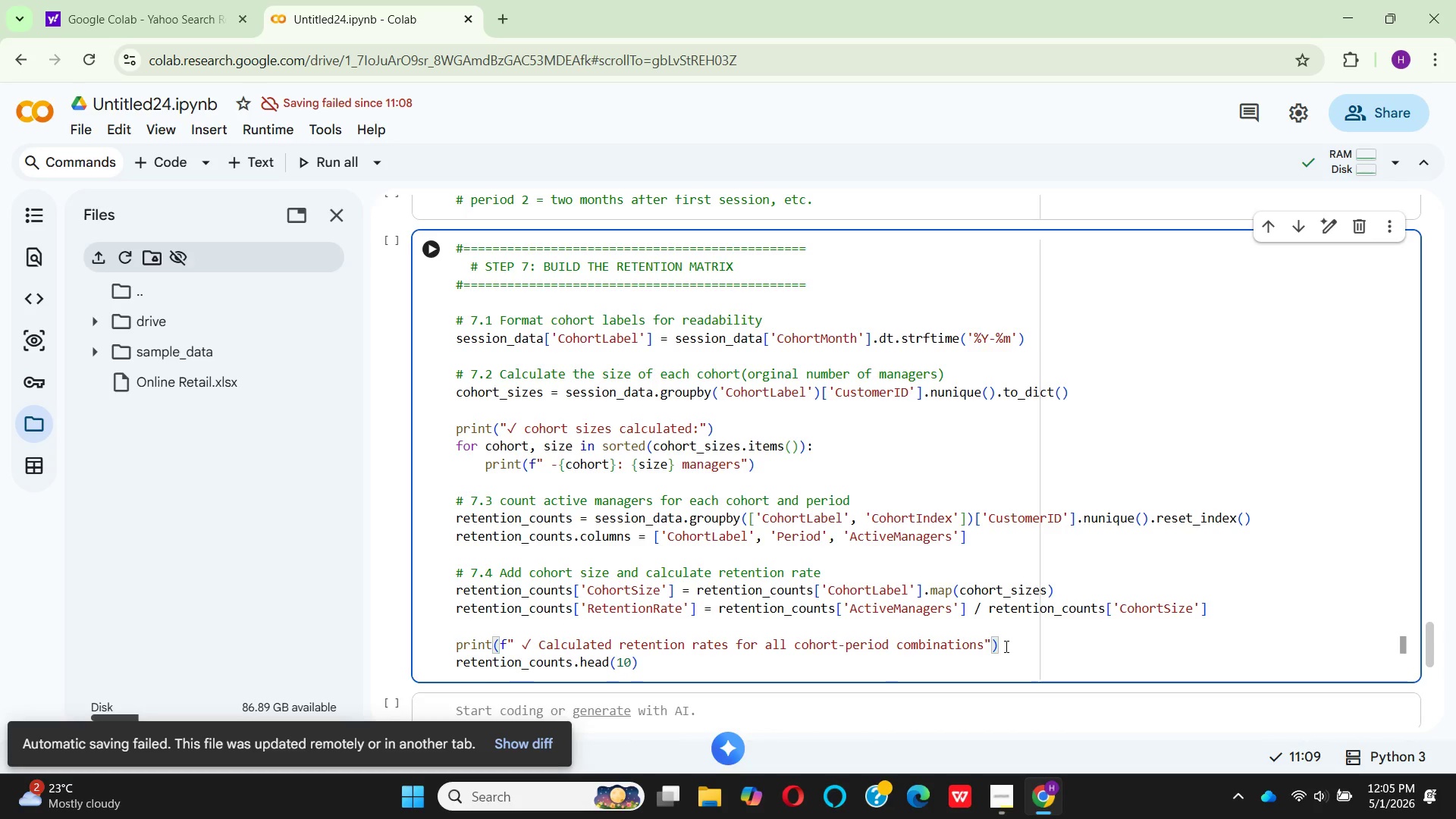 
key(Enter)
 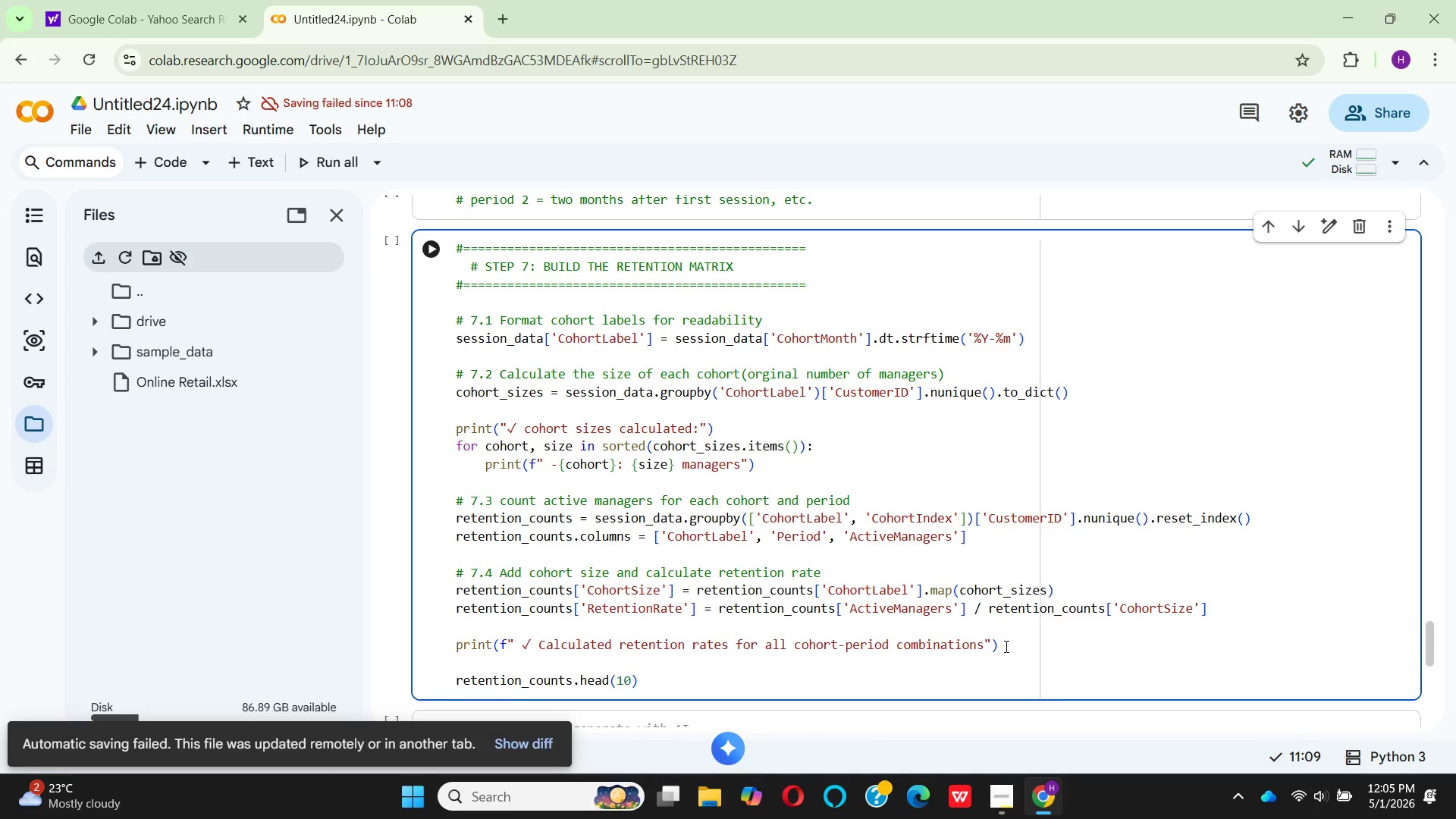 
type(PRINT(F"  -Toal )
 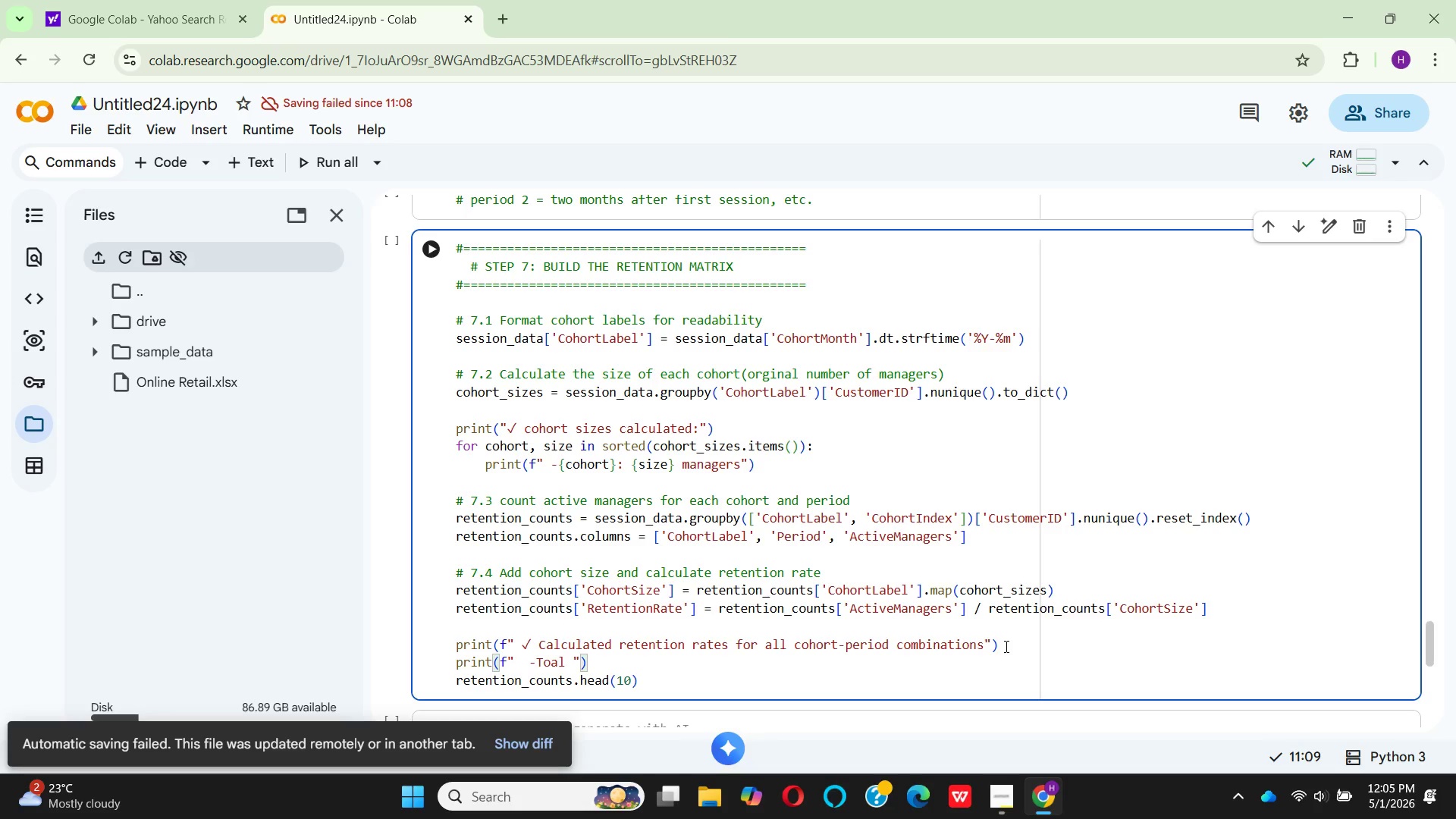 
 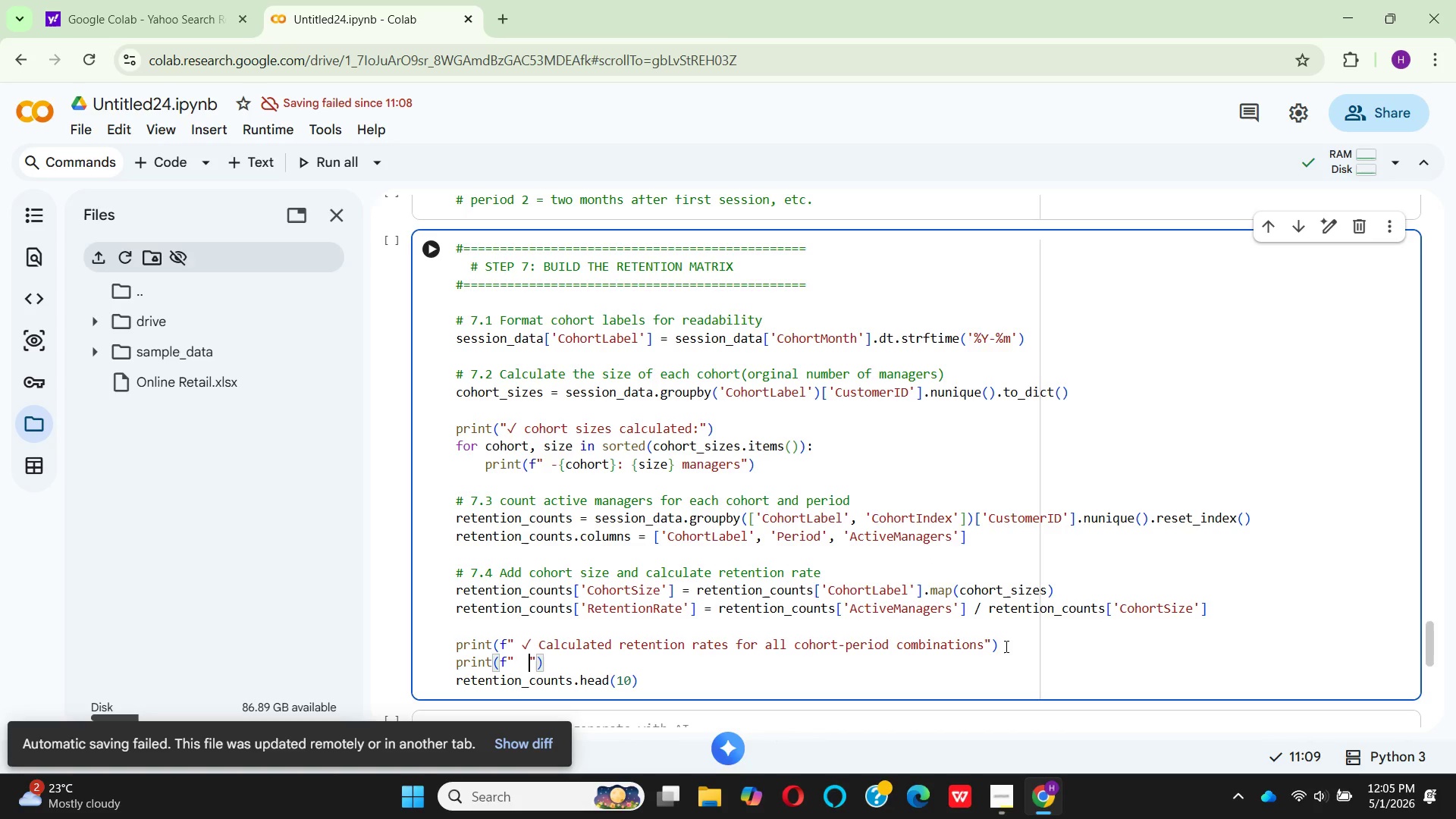 
hold_key(key=CapsLock, duration=0.33)
 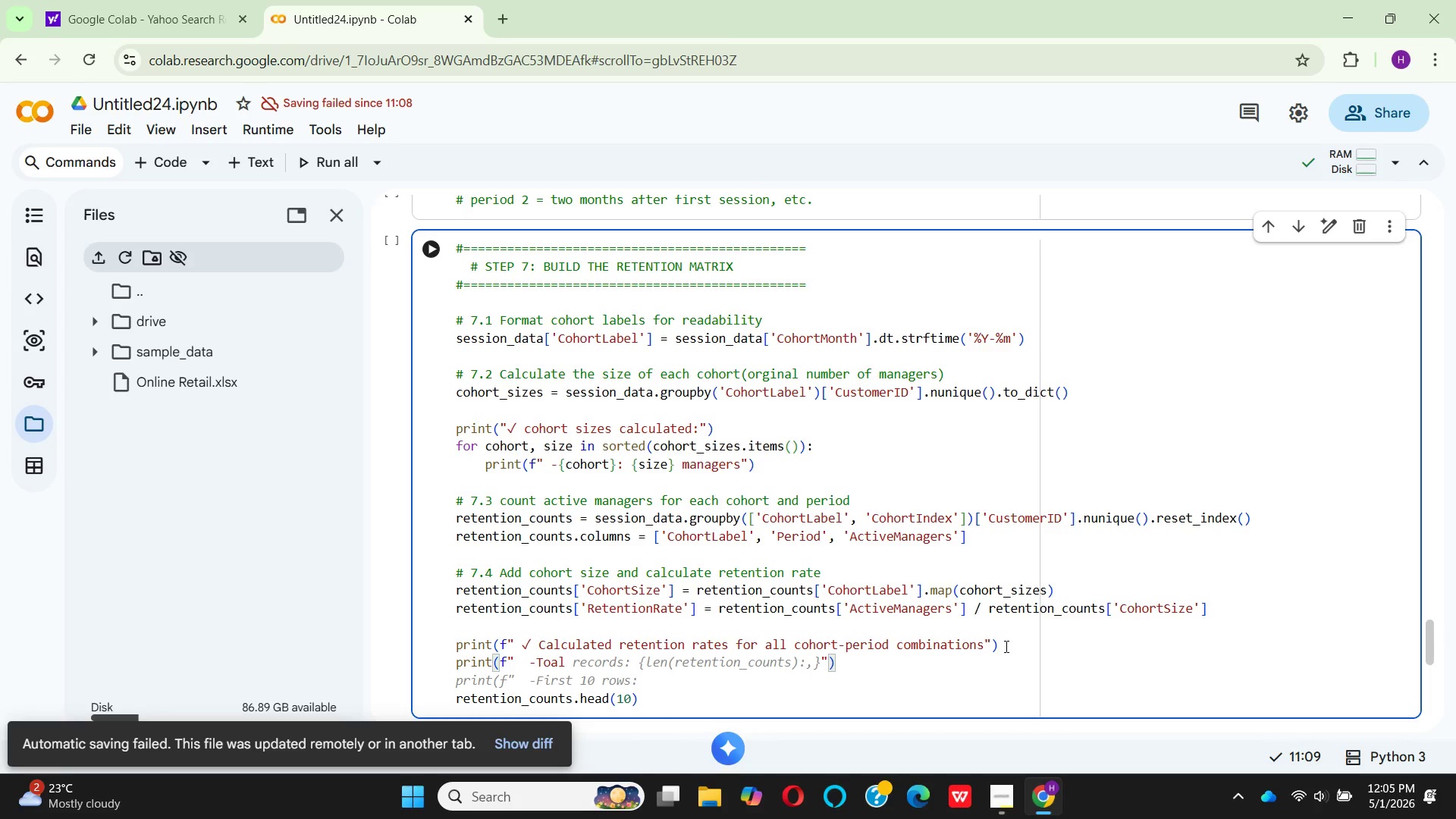 
key(Backspace)
key(Backspace)
key(Backspace)
type(TAL COMI)
 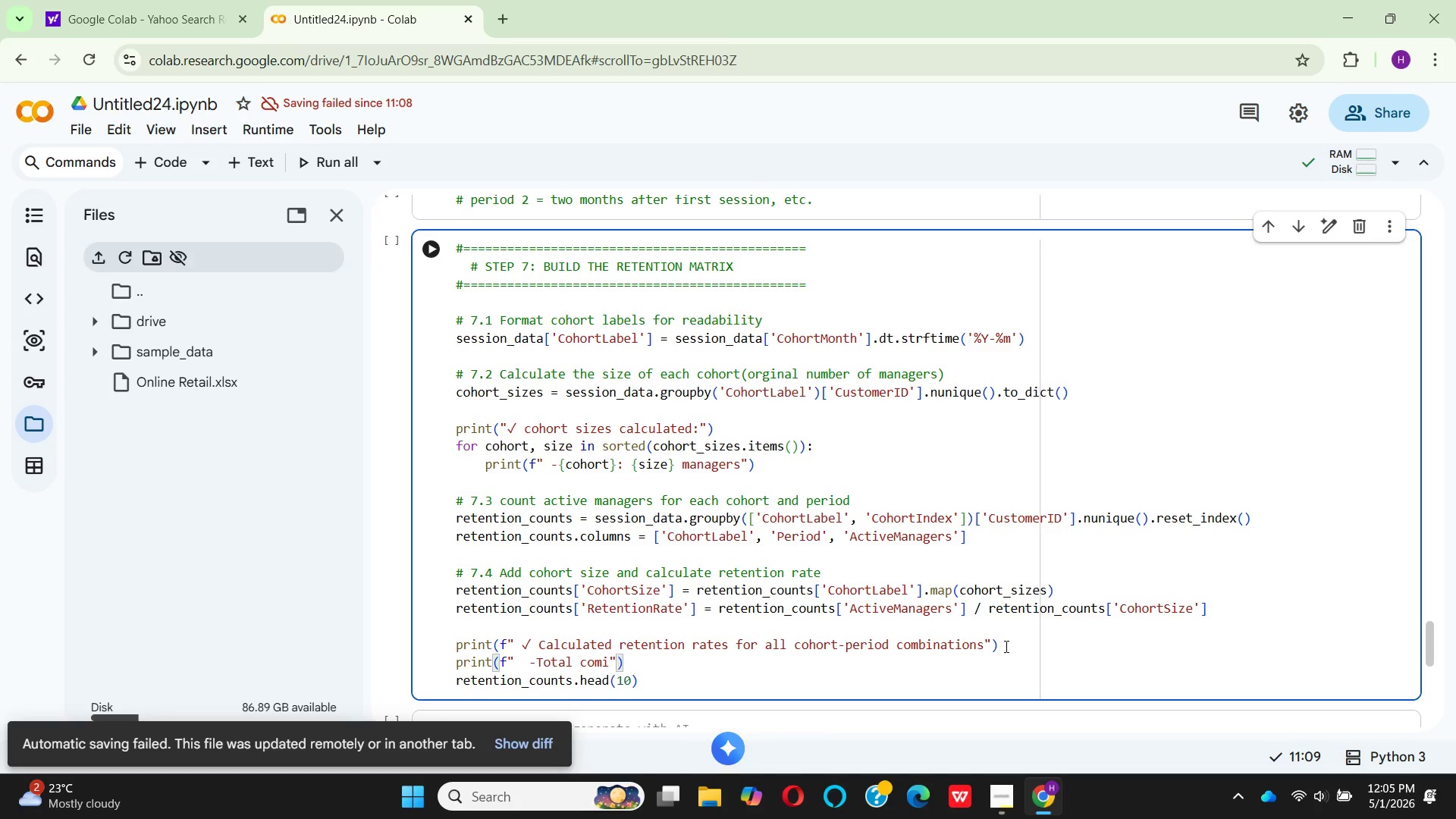 
key(Backspace)
 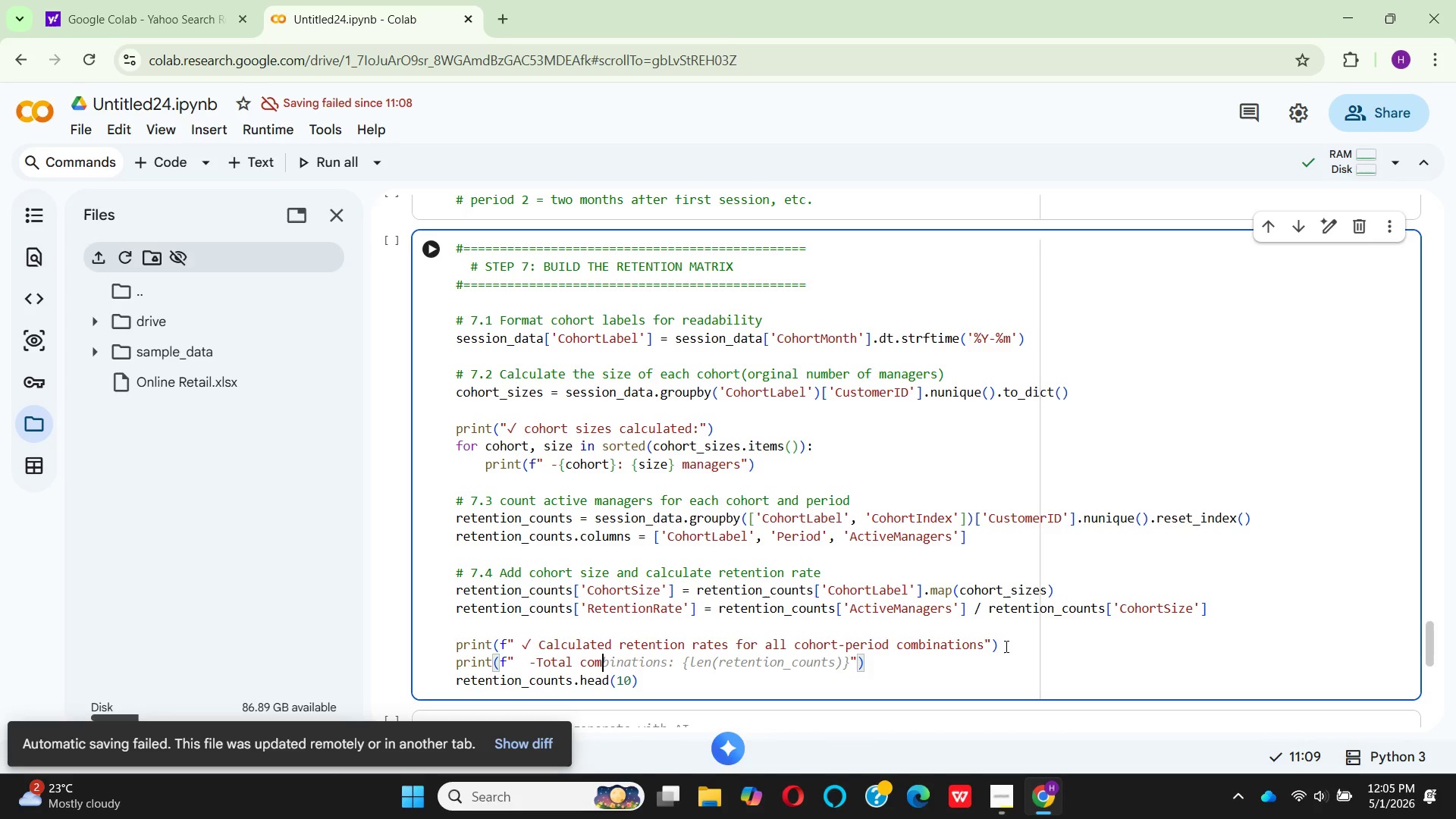 
type(BINATIONS: {LEN()
 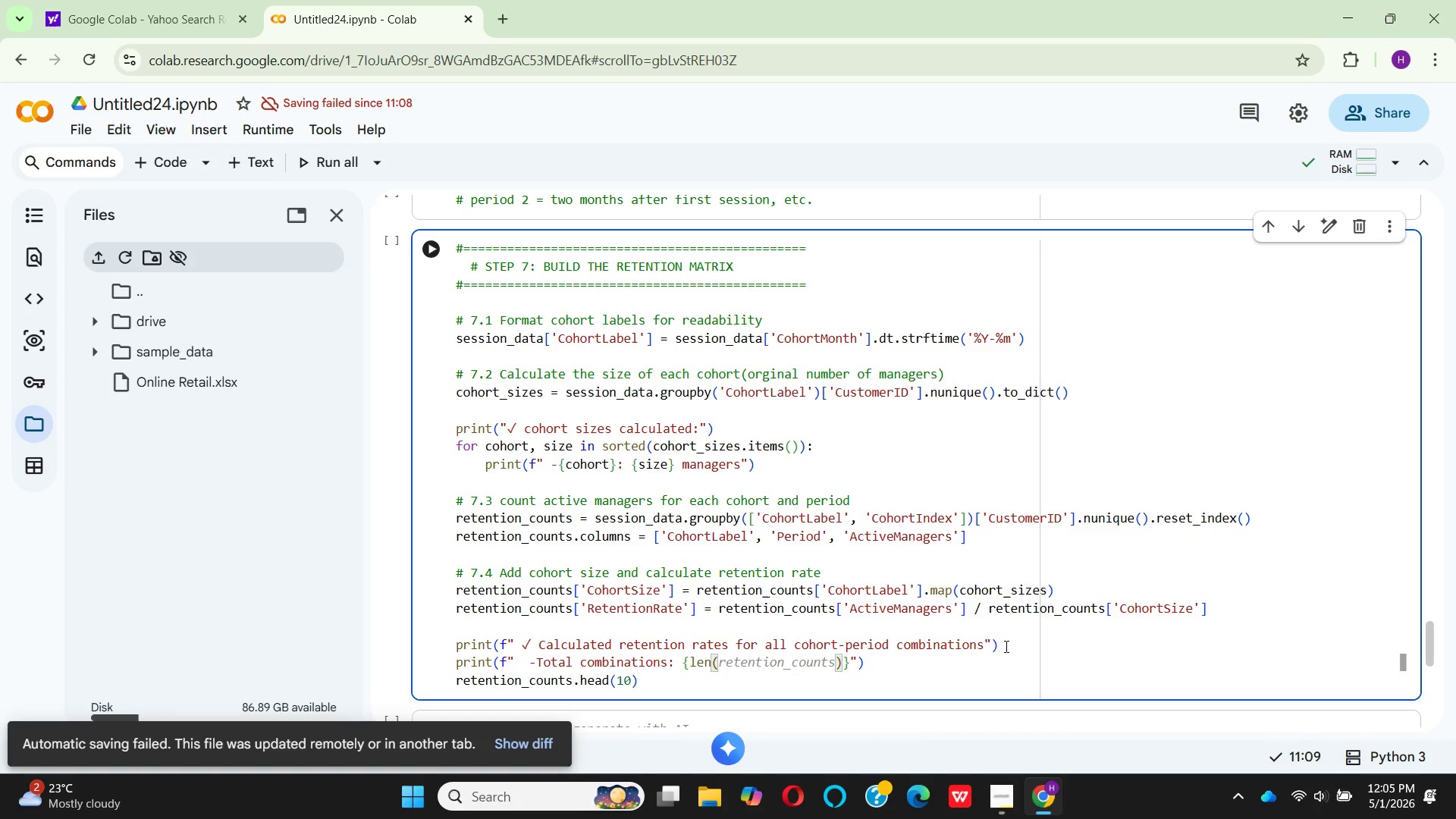 
type(RETENTION)
 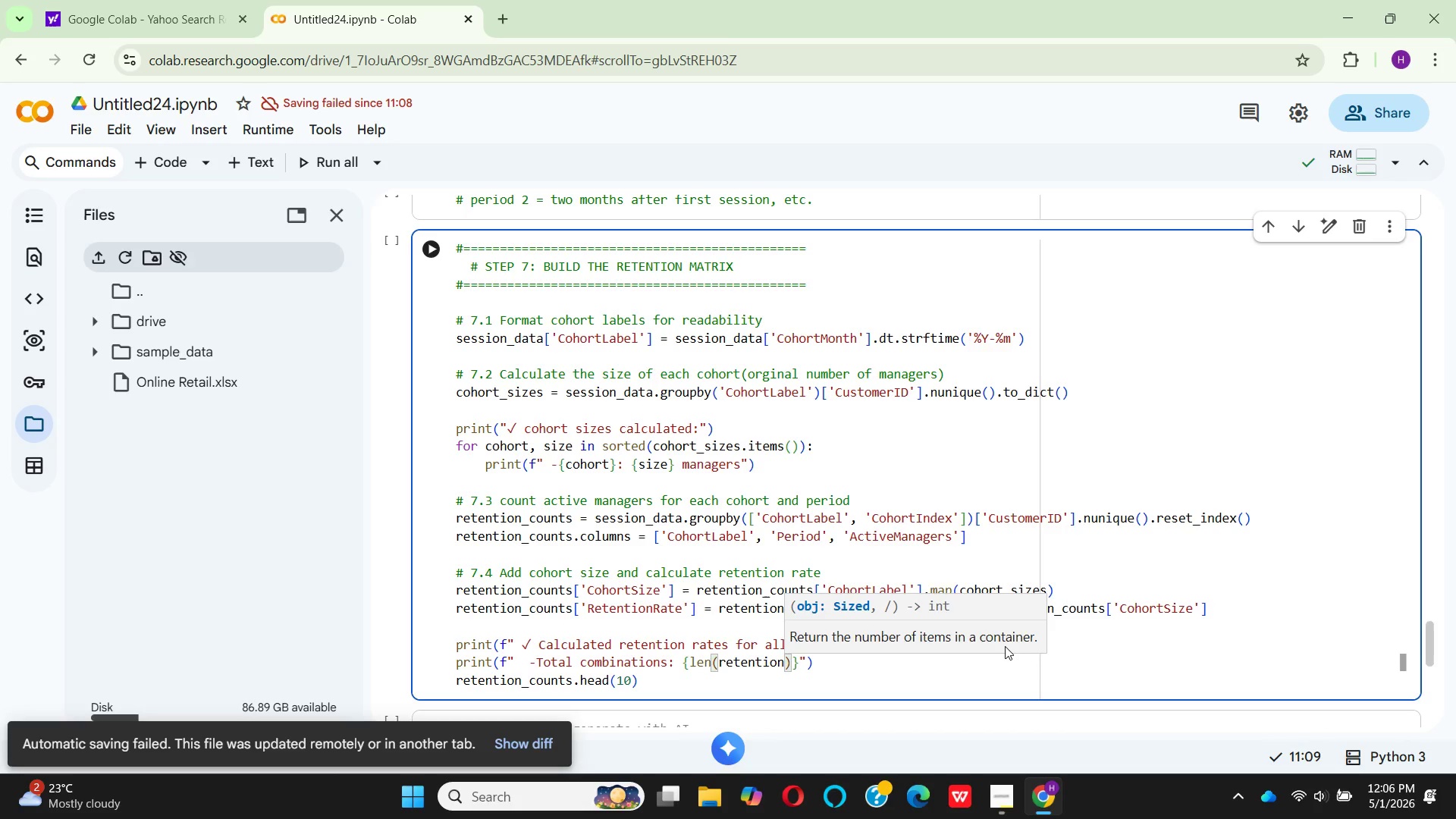 
type(_COUNTS)
 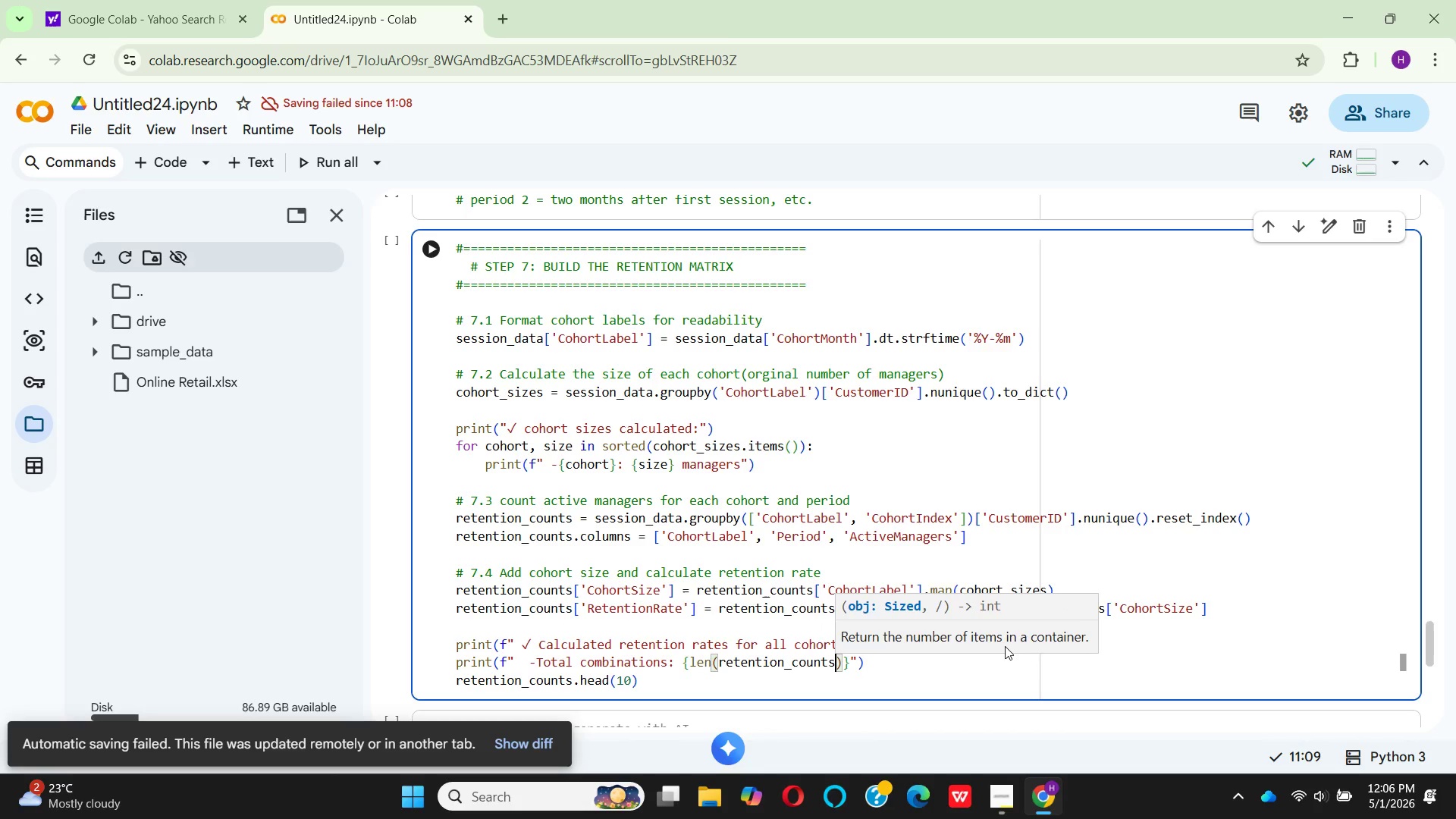 
key(ArrowRight)
 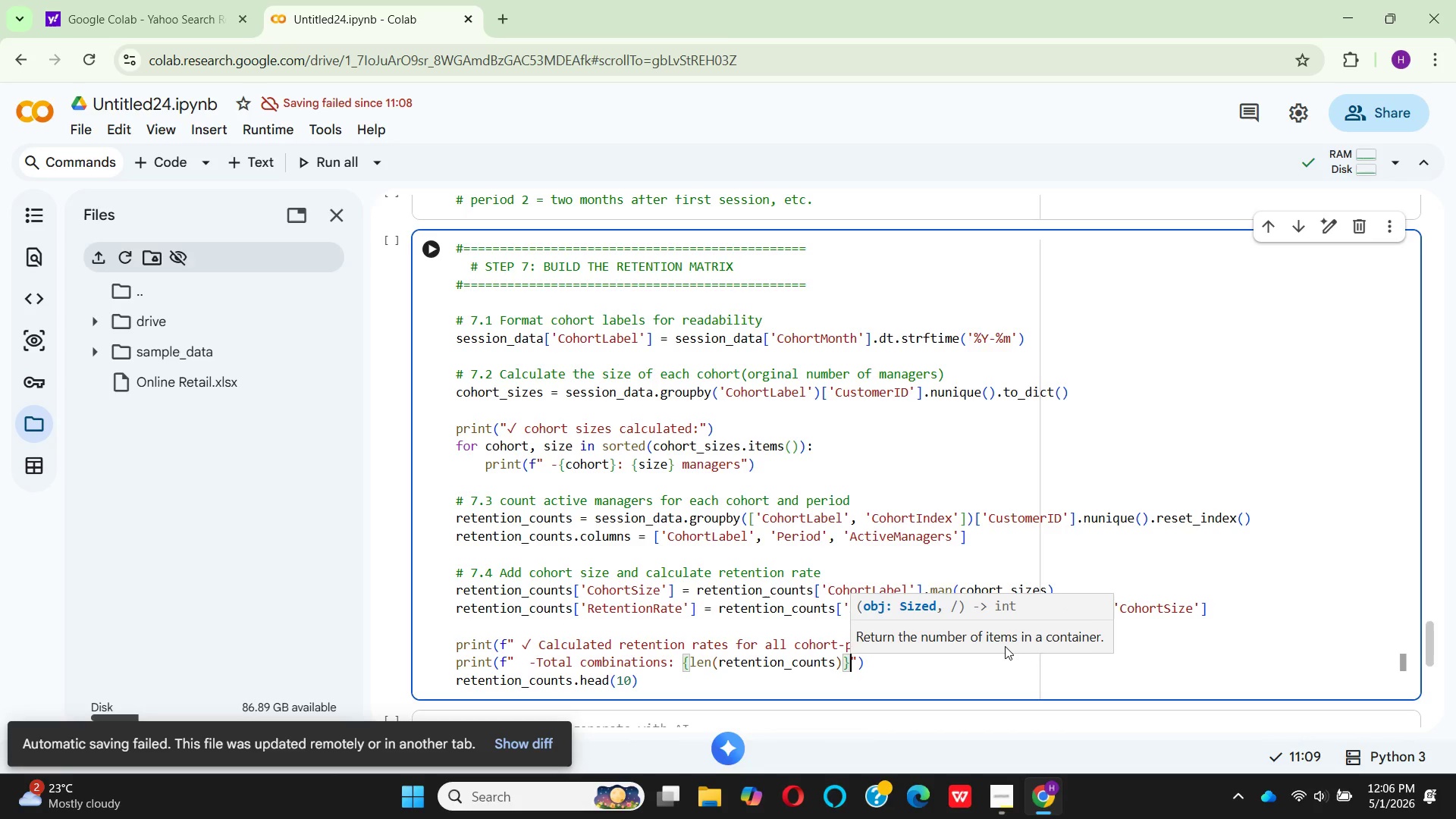 
key(ArrowRight)
 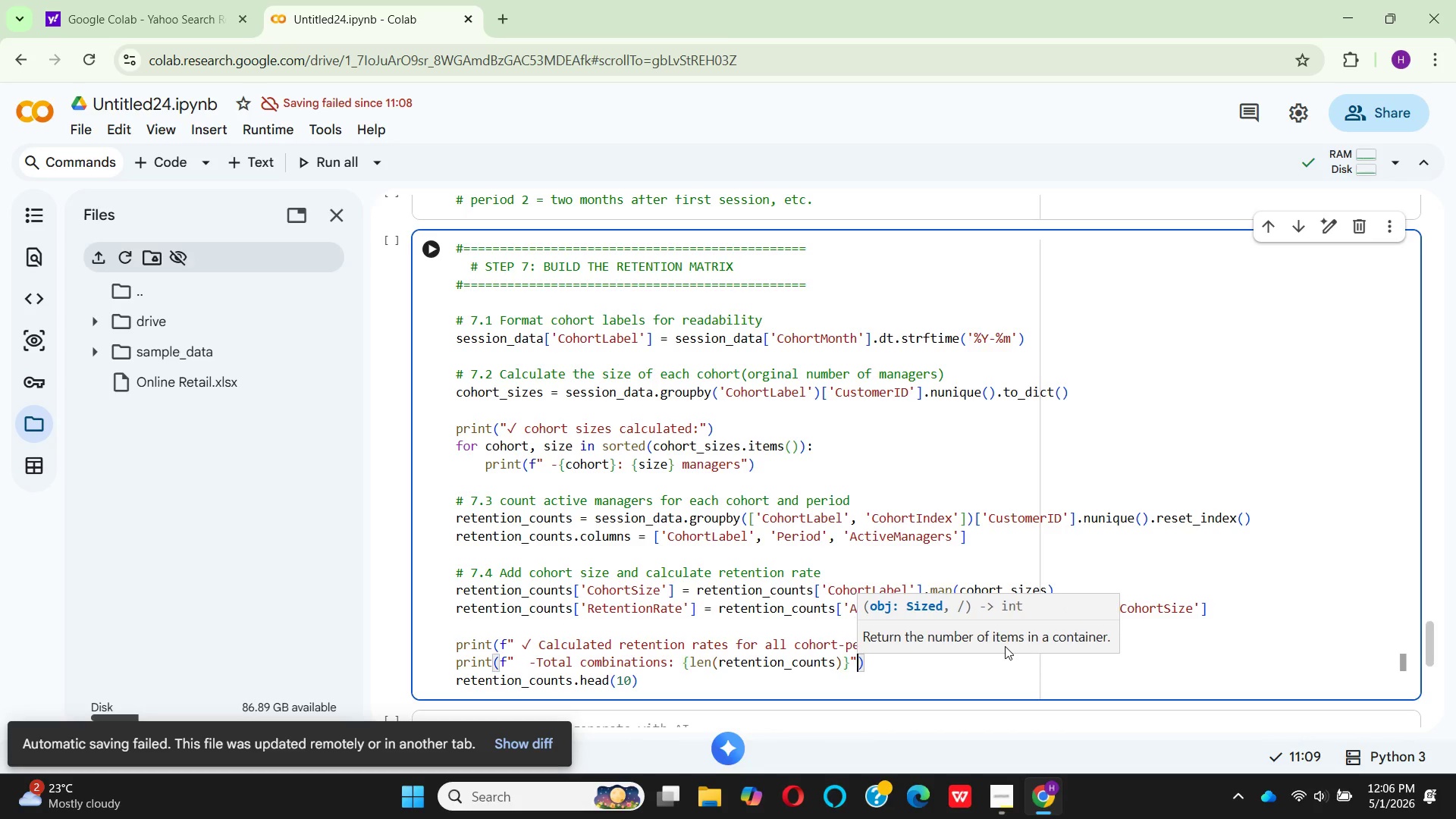 
key(ArrowRight)
 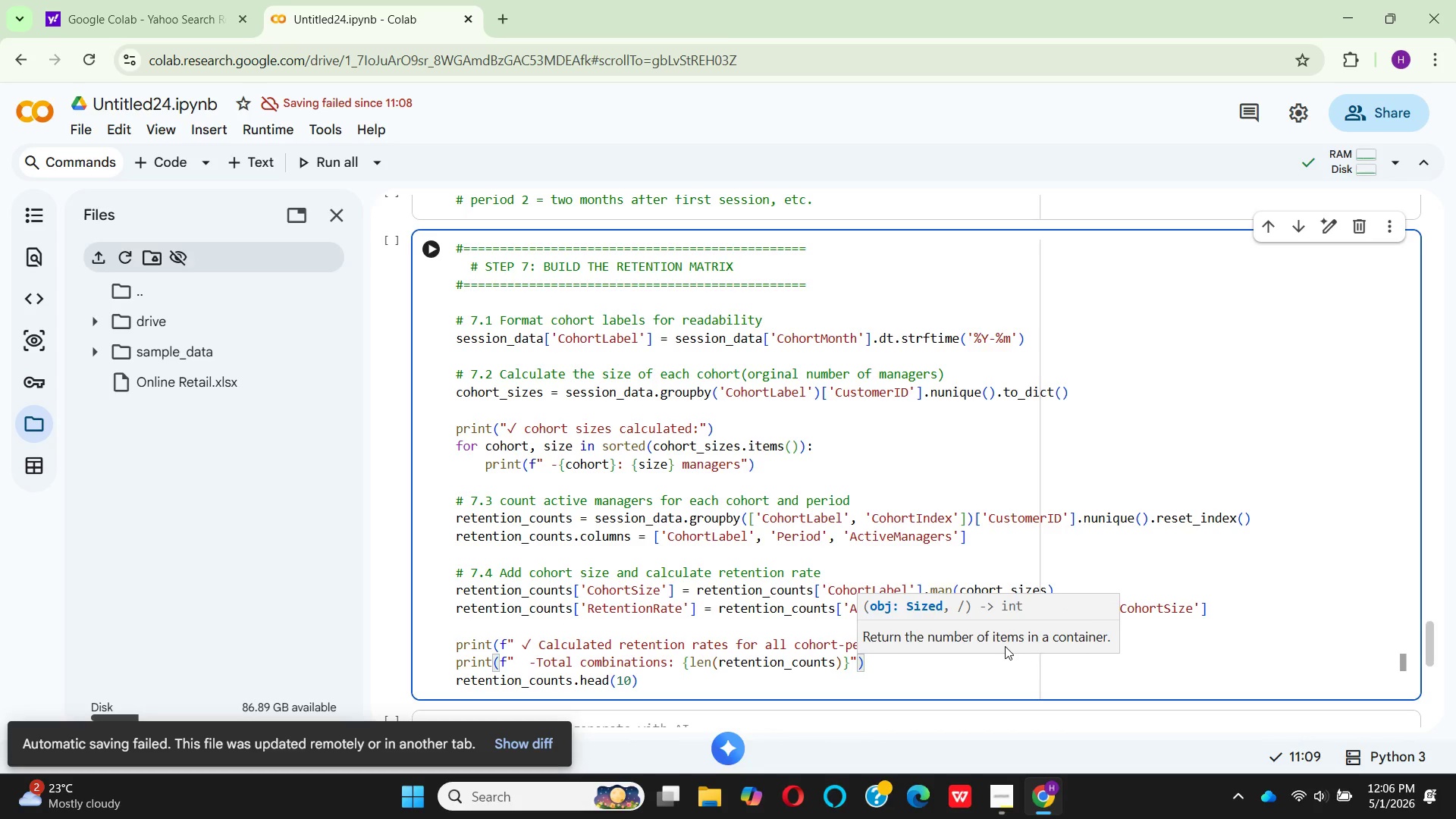 
key(ArrowRight)
 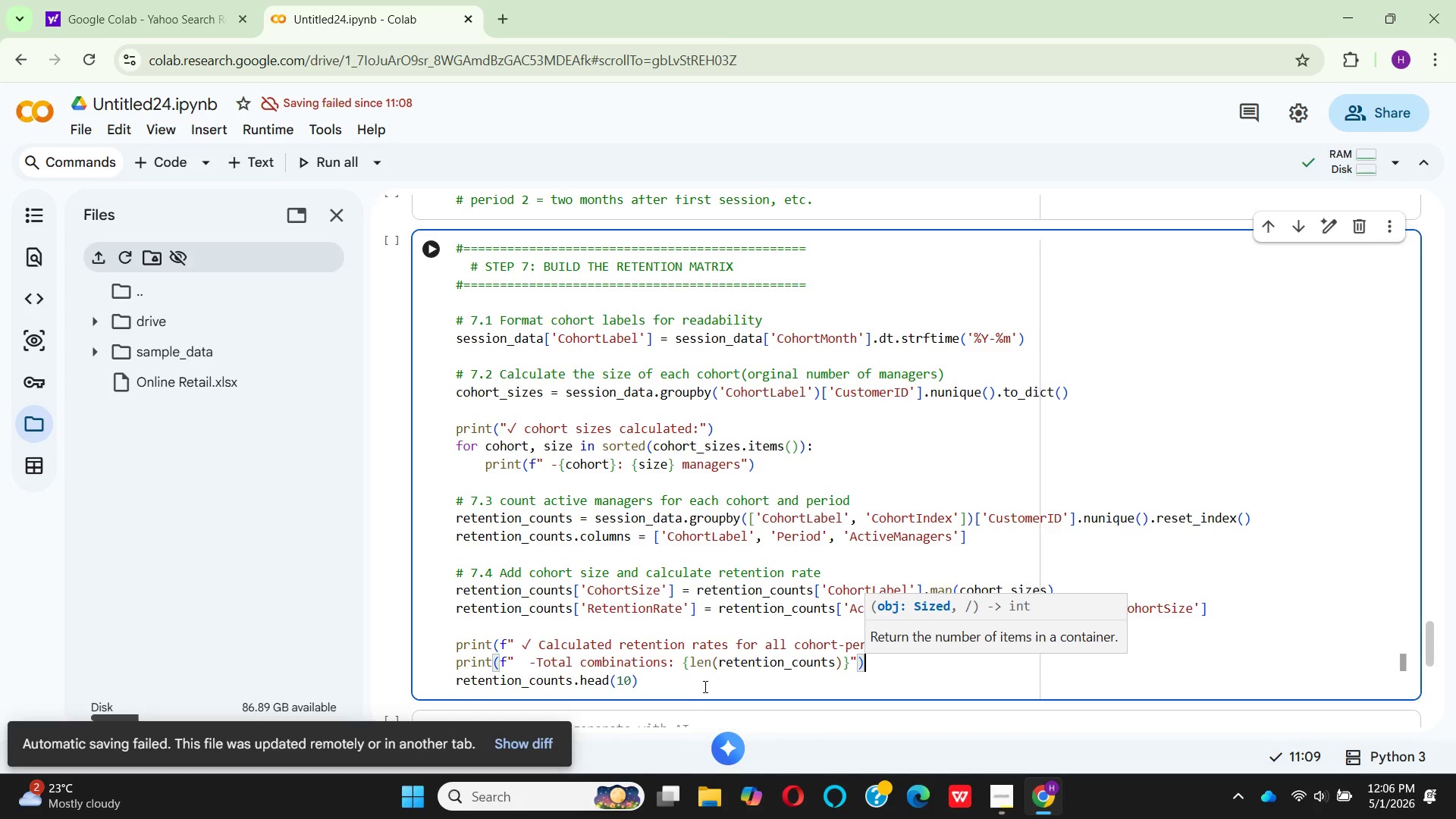 
wait(5.52)
 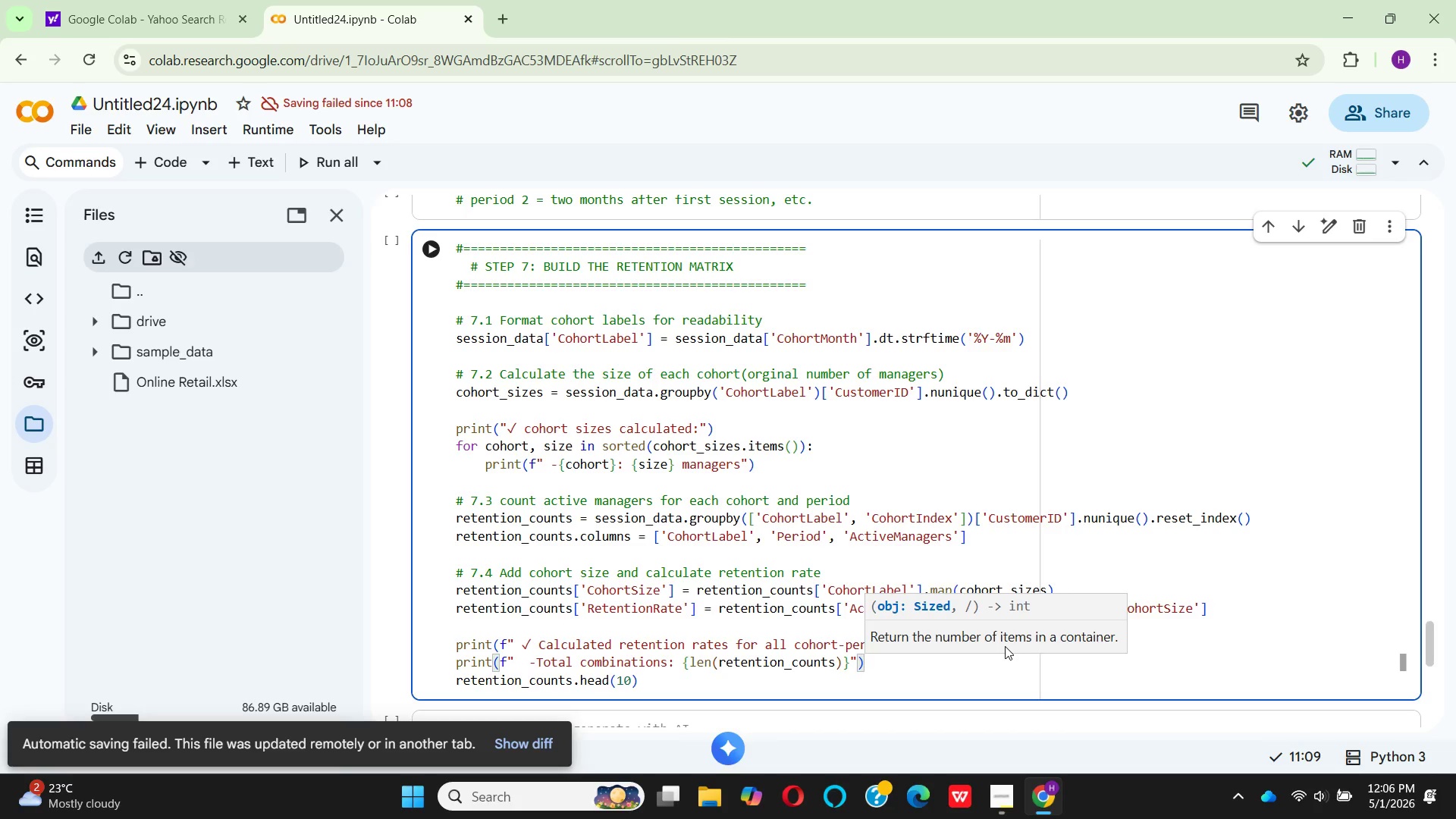 
key(Enter)
 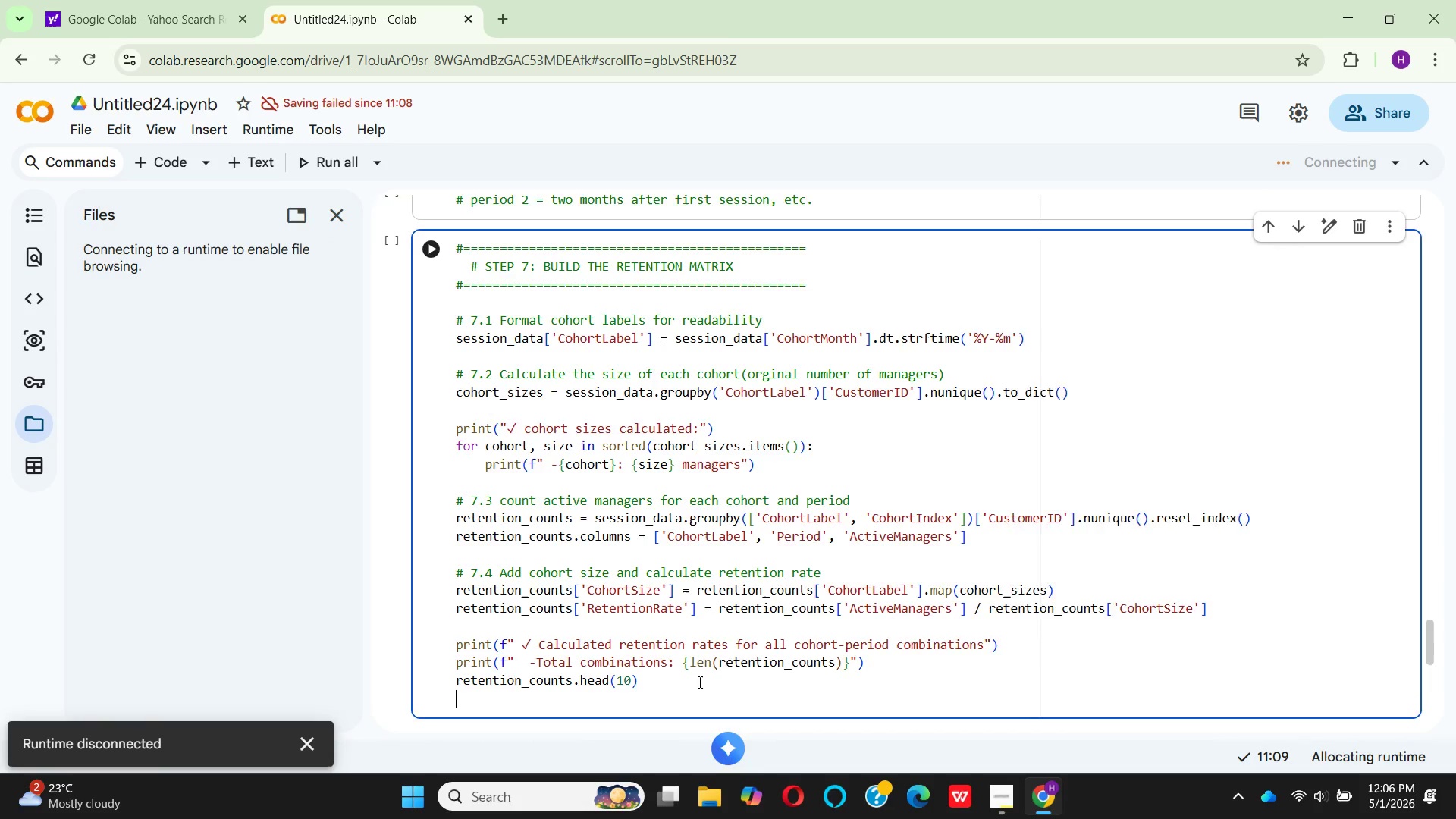 
key(Enter)
 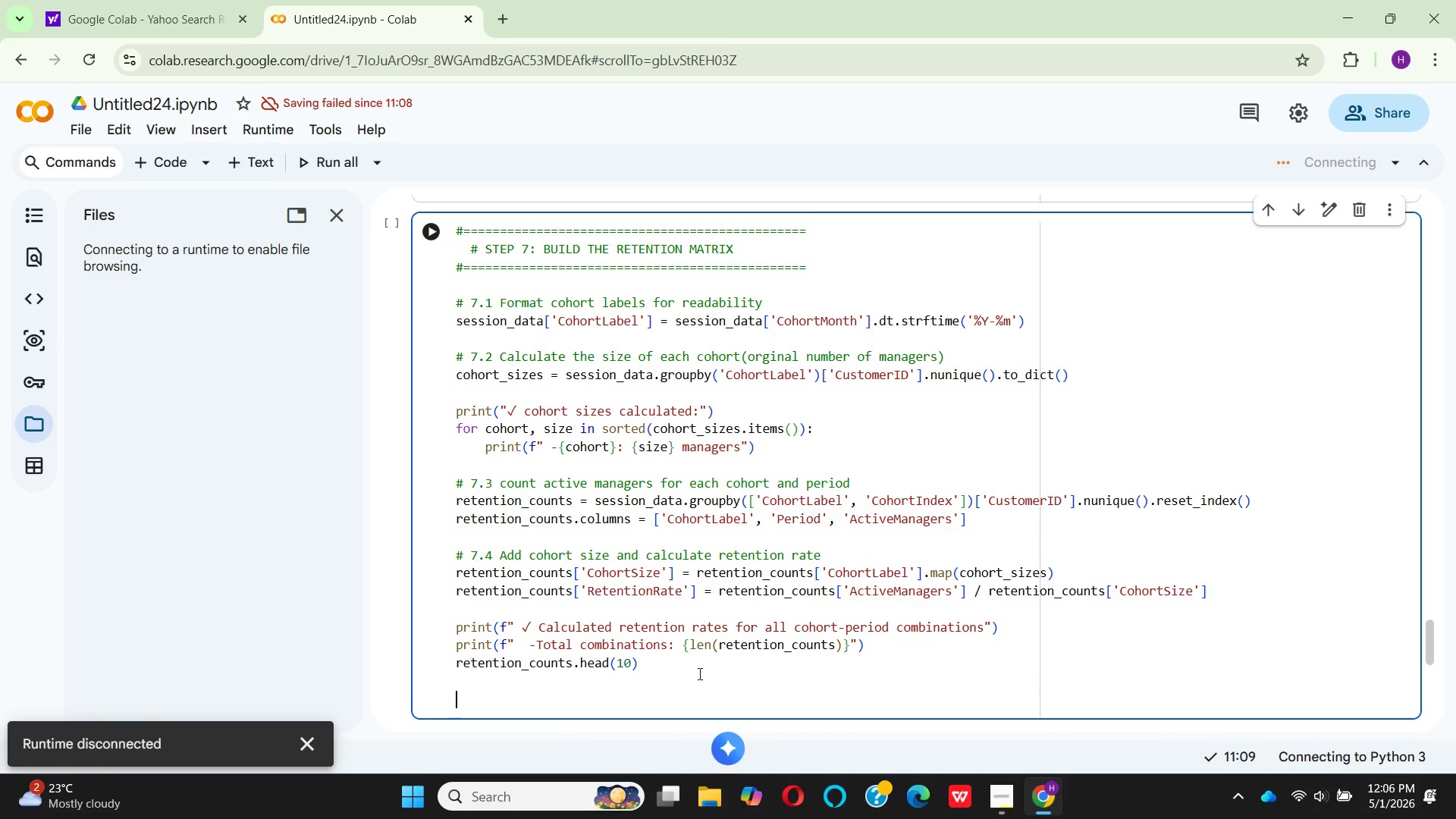 
scroll: coordinate [686, 638], scroll_direction: down, amount: 1.0
 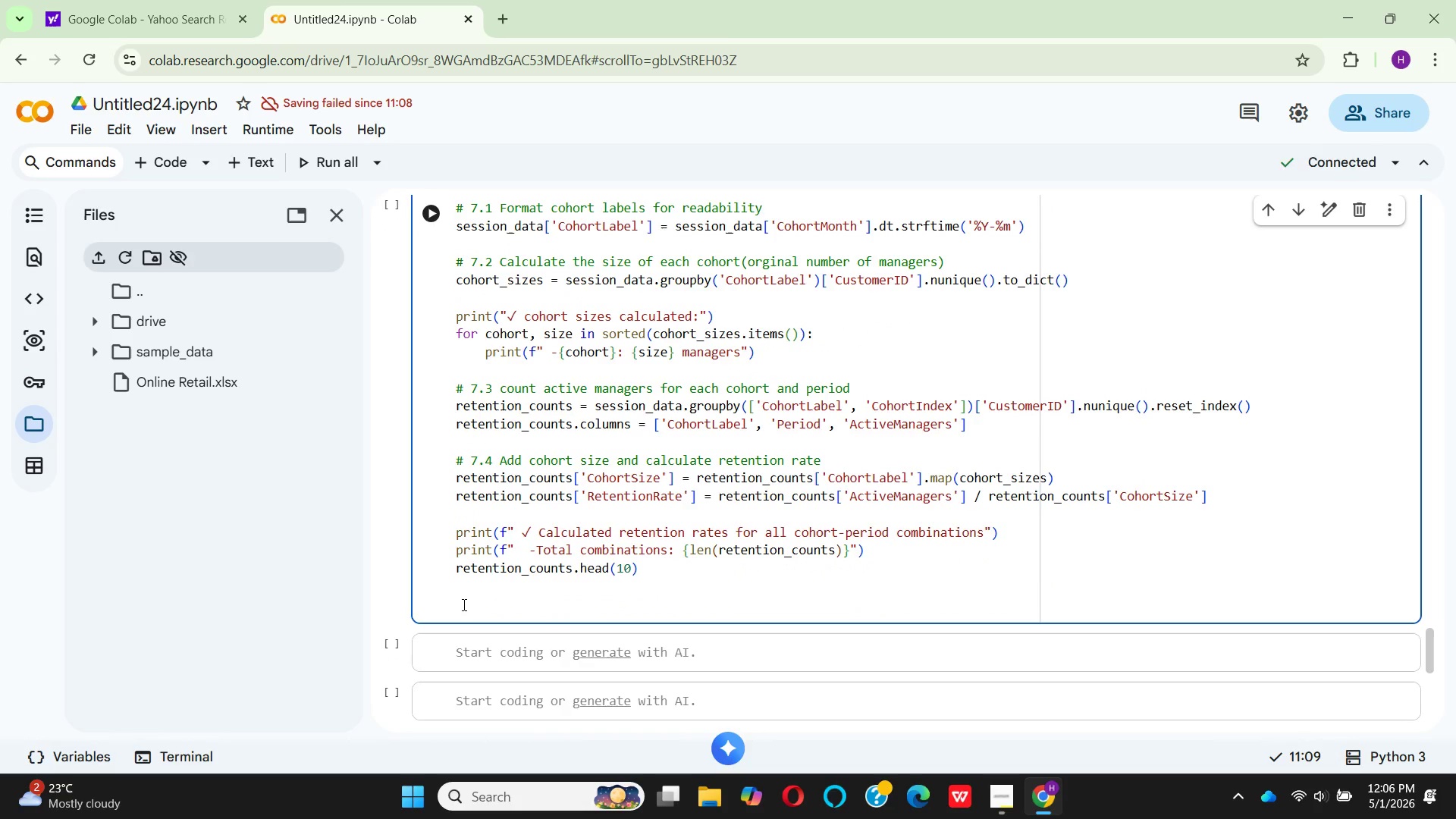 
type(z)
key(Backspace)
type(# 7,)
key(Backspace)
type(.5 Pivot to )
 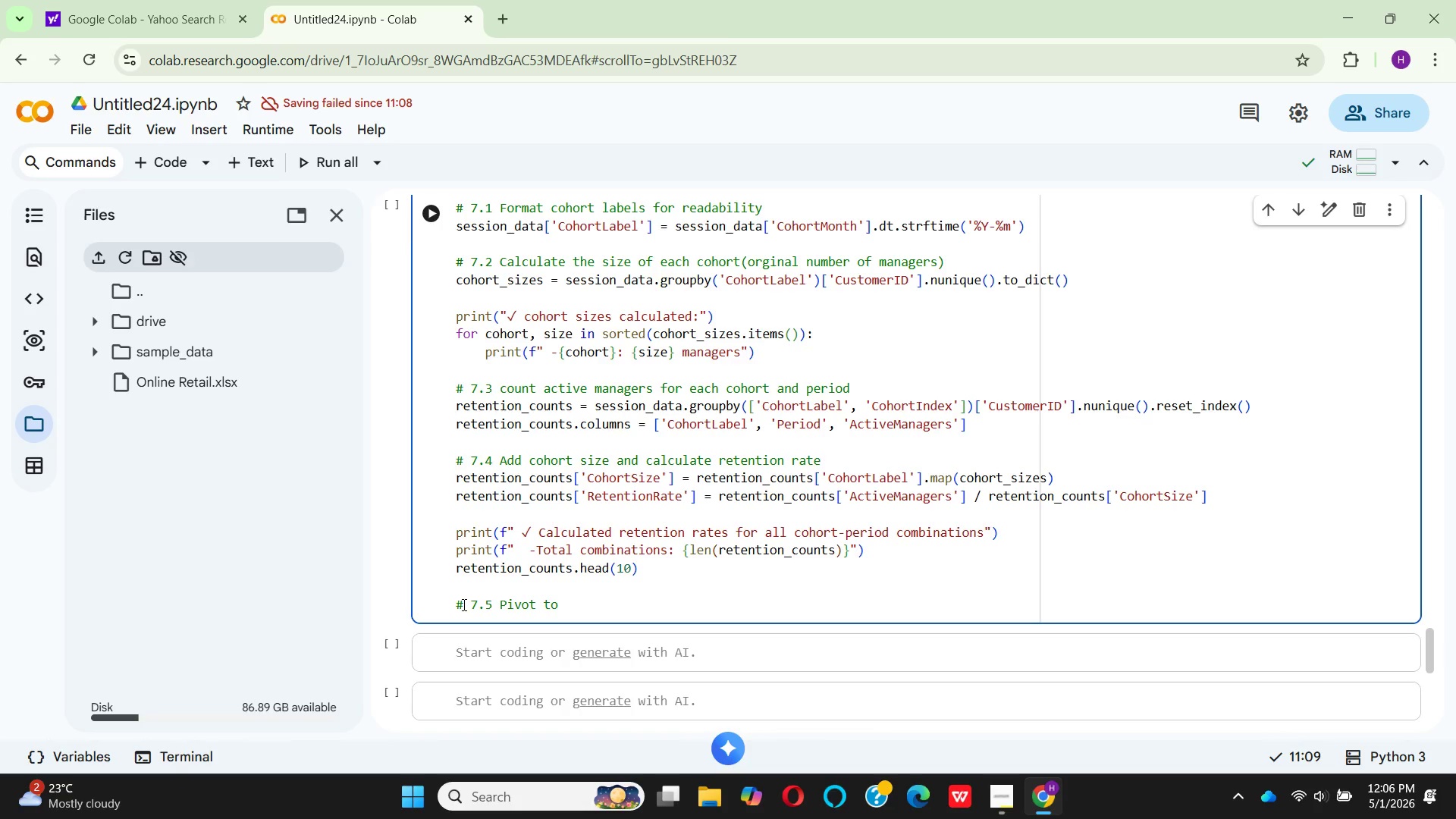 
wait(13.28)
 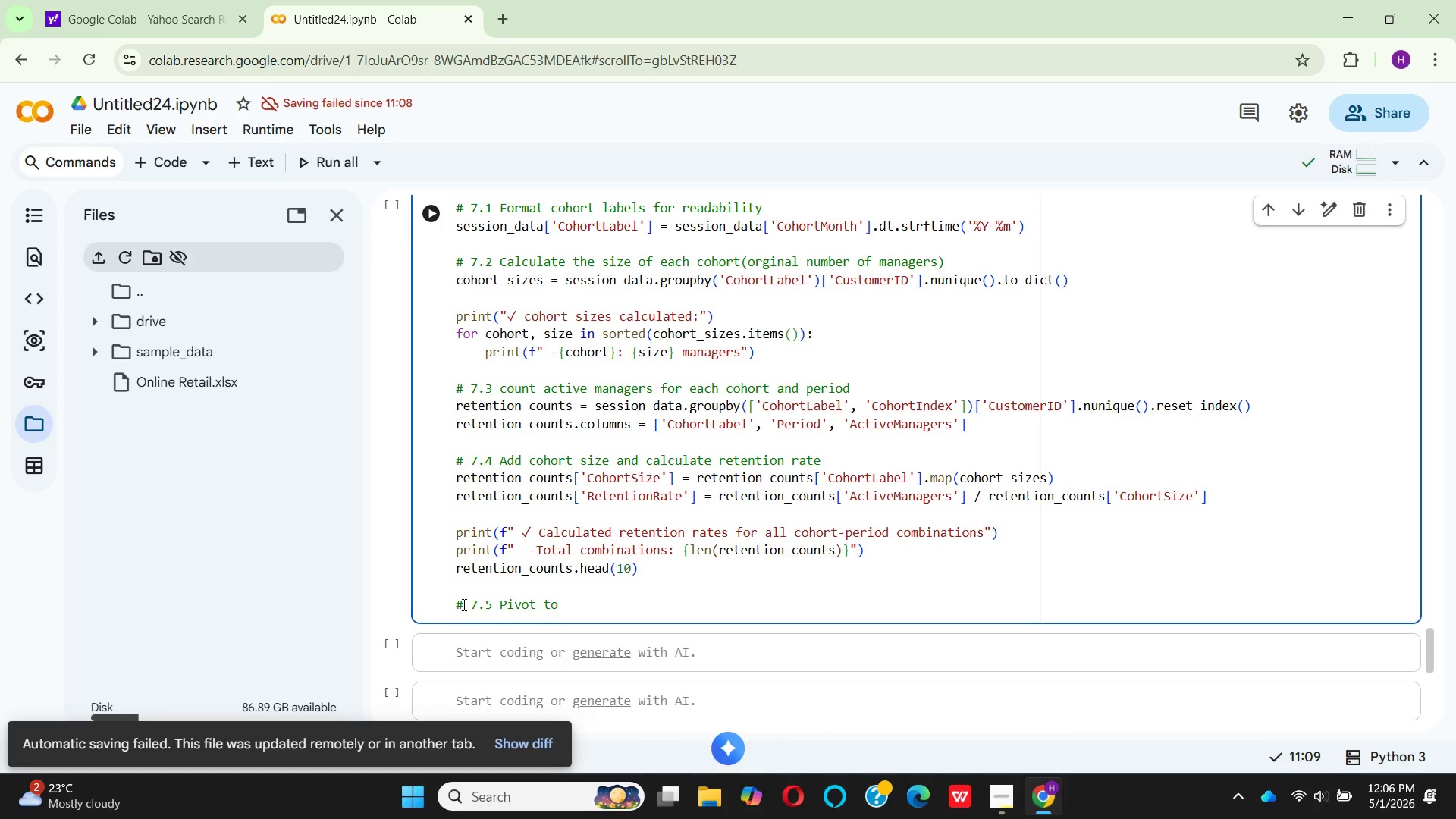 
type(matrix format ()
 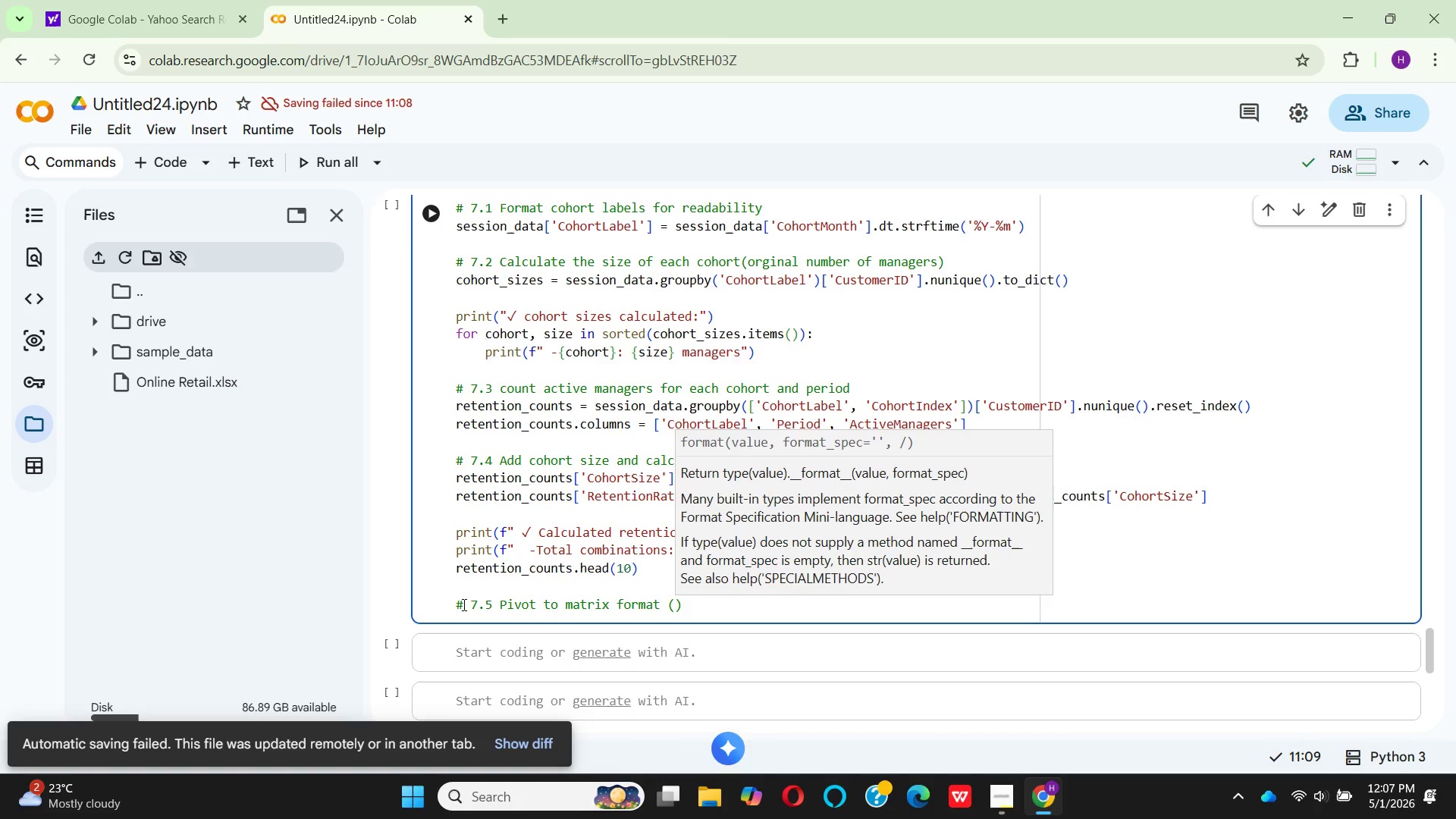 
wait(6.09)
 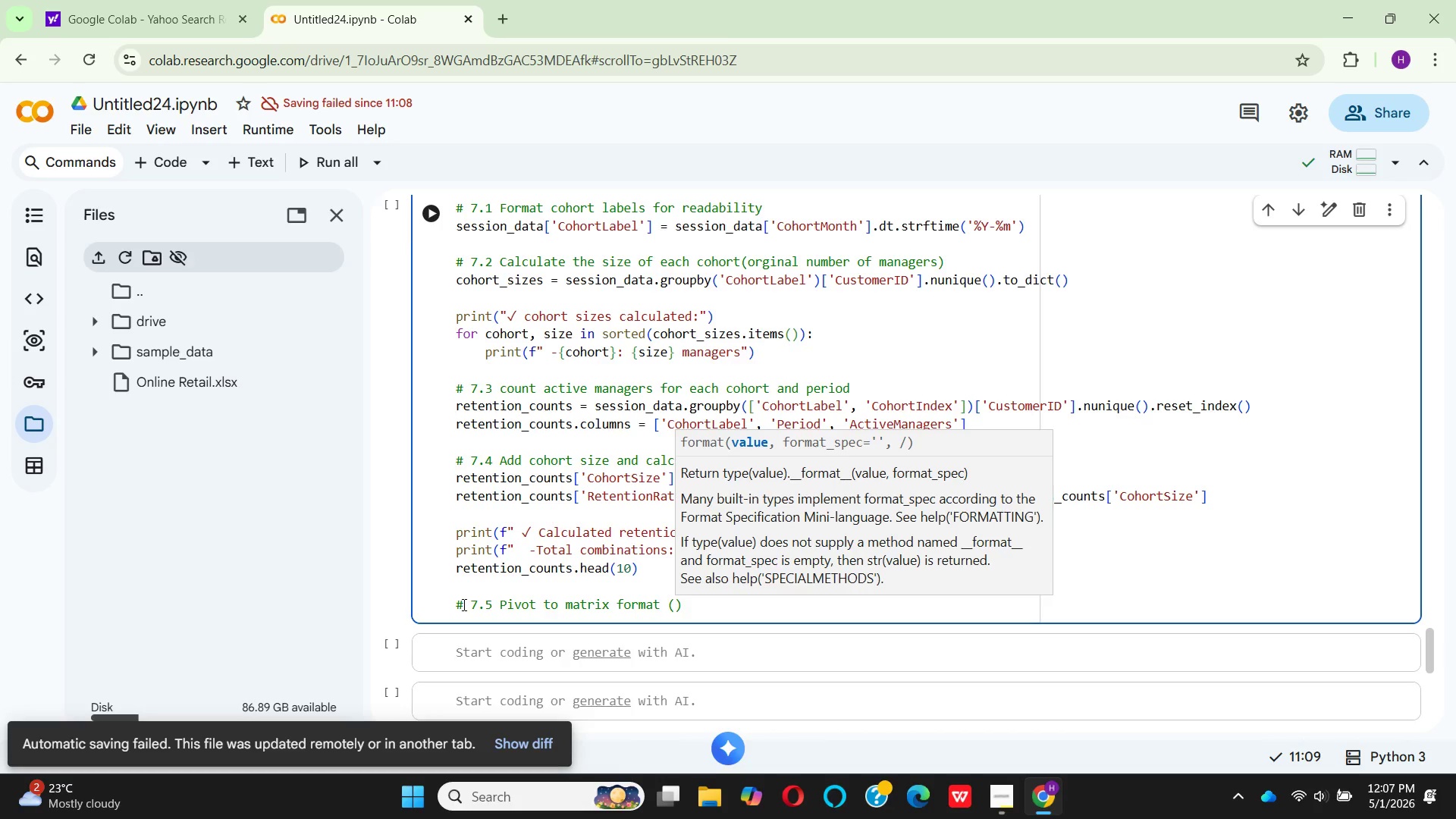 
type(rows = chorts, columns -)
key(Backspace)
type(= periods)
 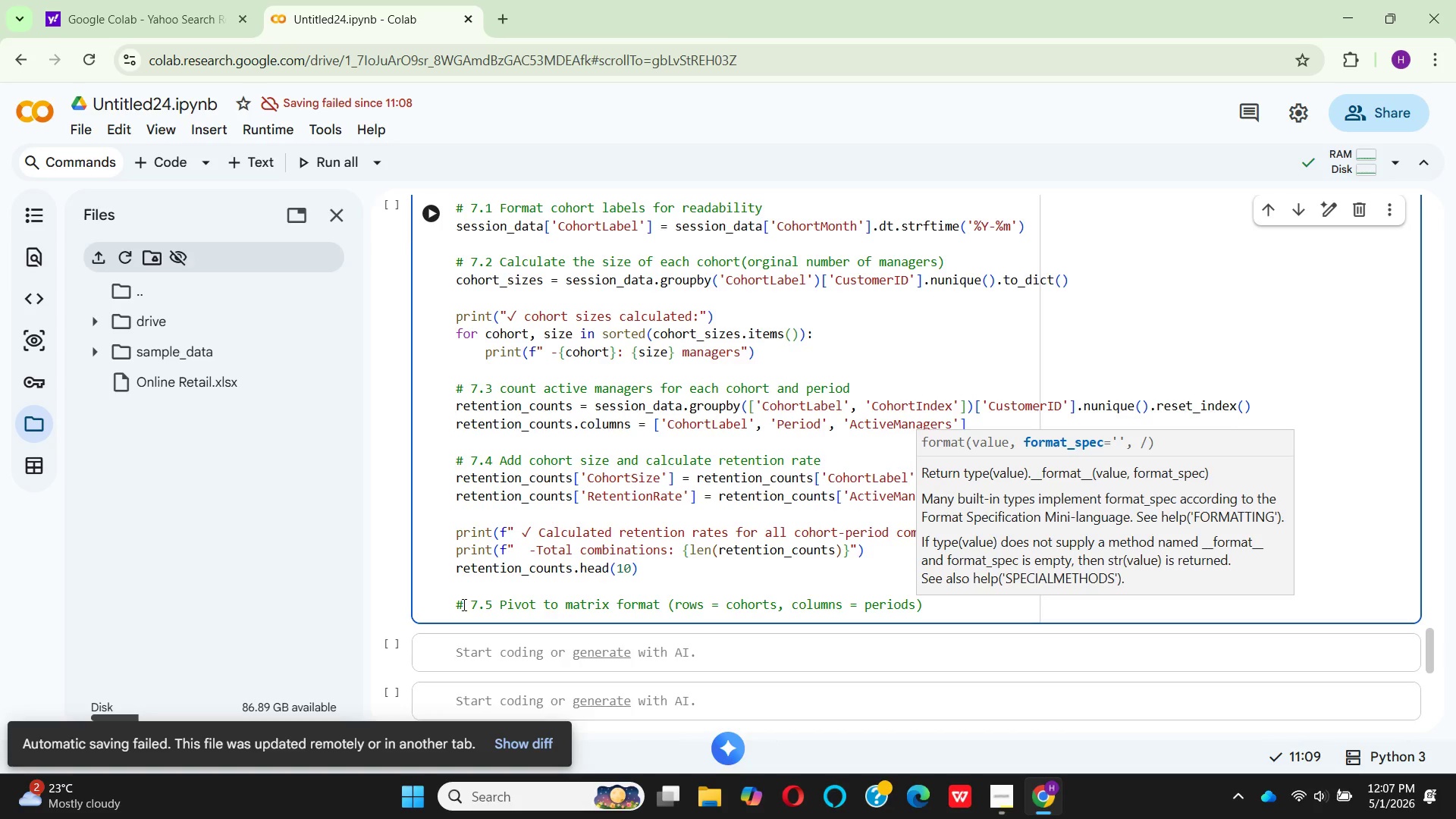 
key(ArrowRight)
 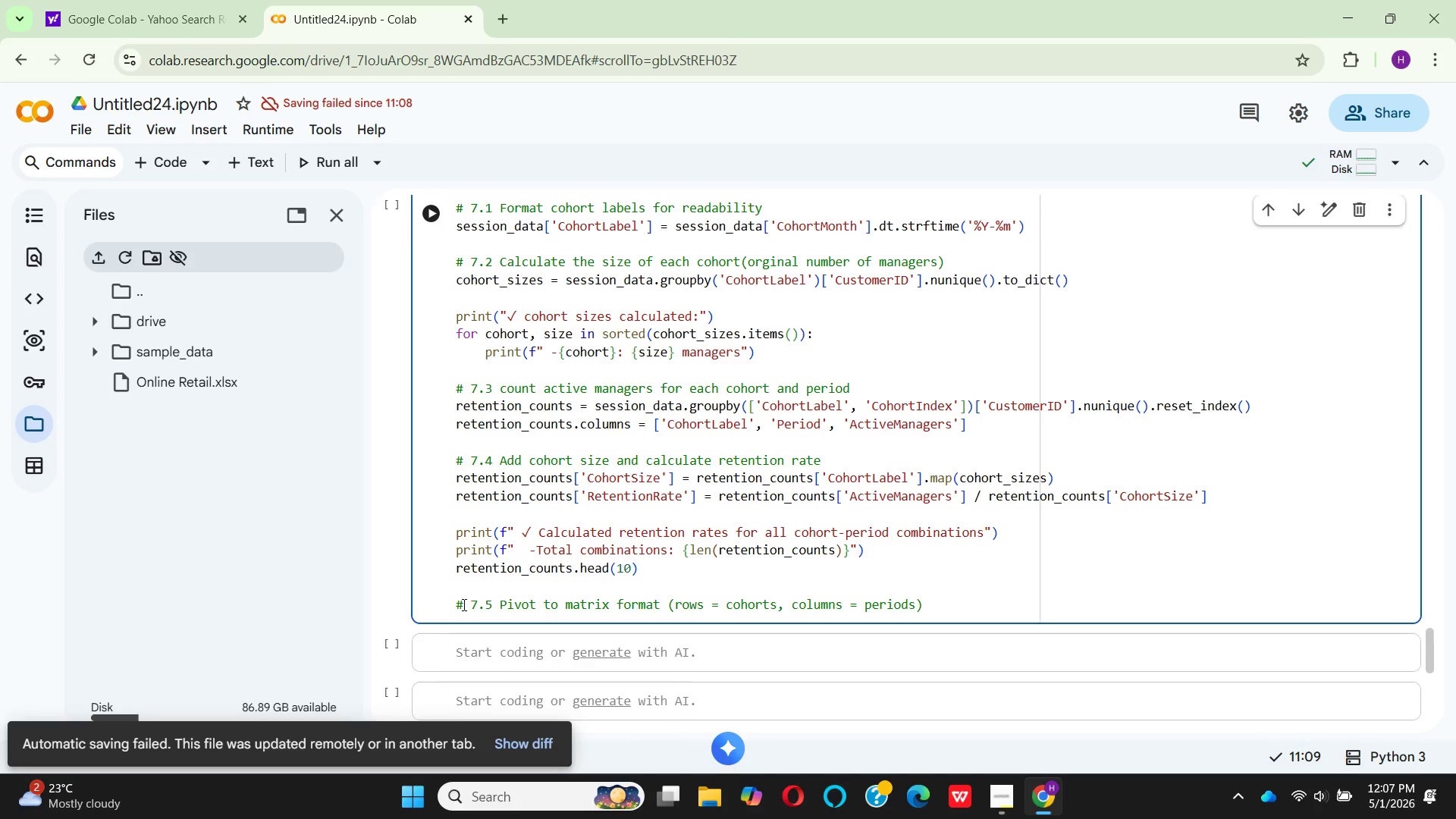 
key(Enter)
 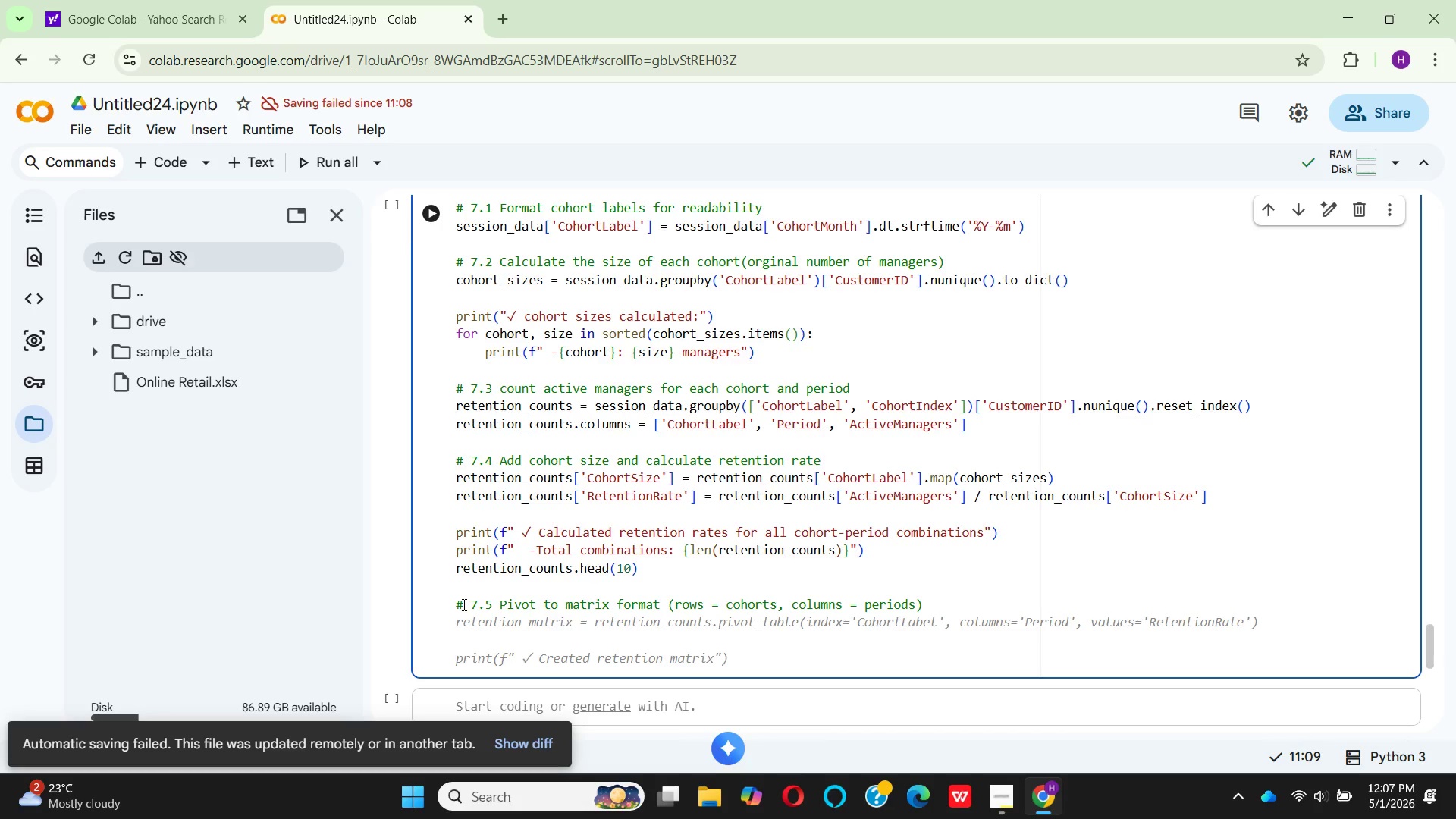 
wait(6.12)
 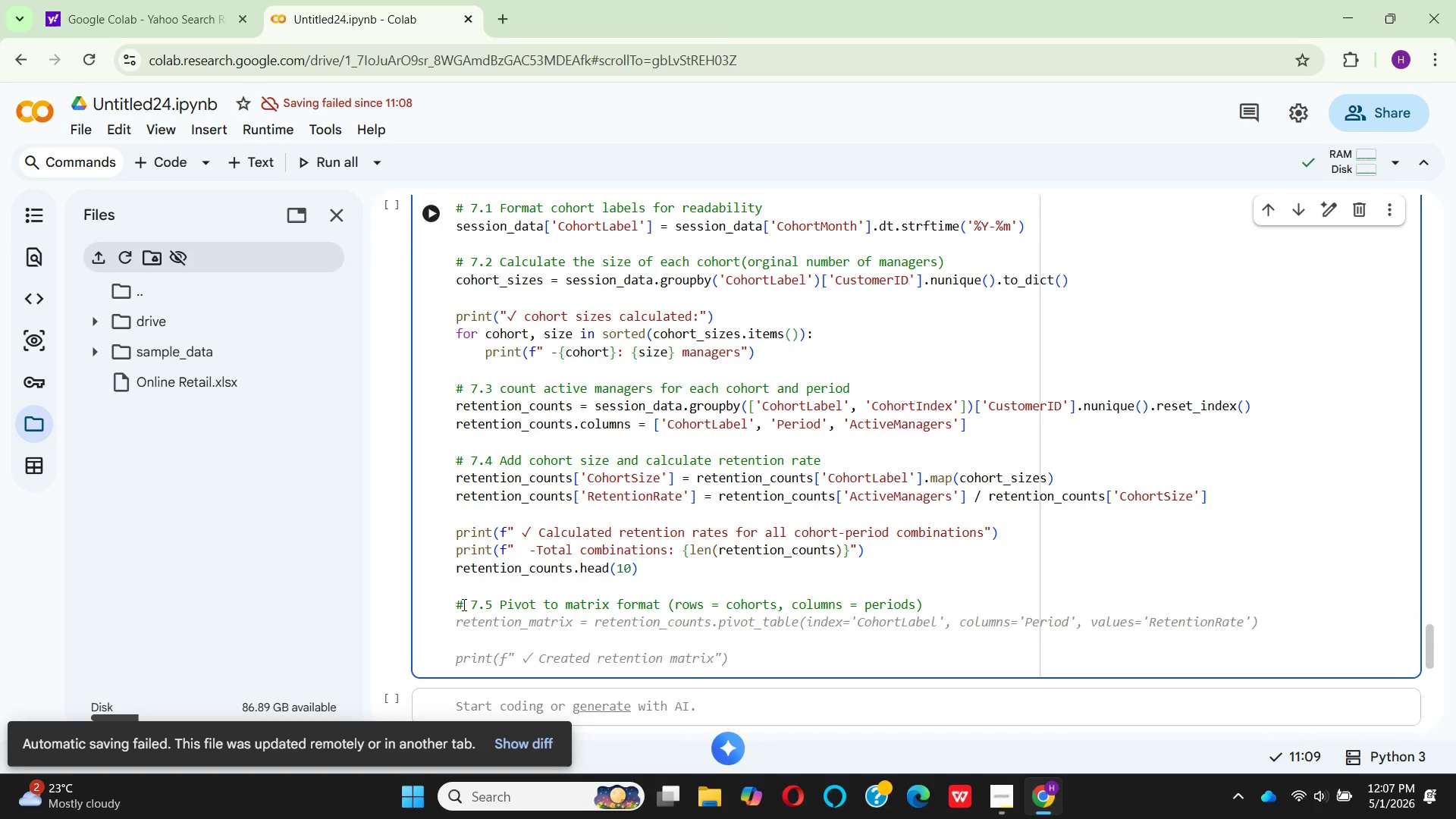 
type(retention_mar)
key(Backspace)
type(trix - )
key(Backspace)
key(Backspace)
type(= retent)
 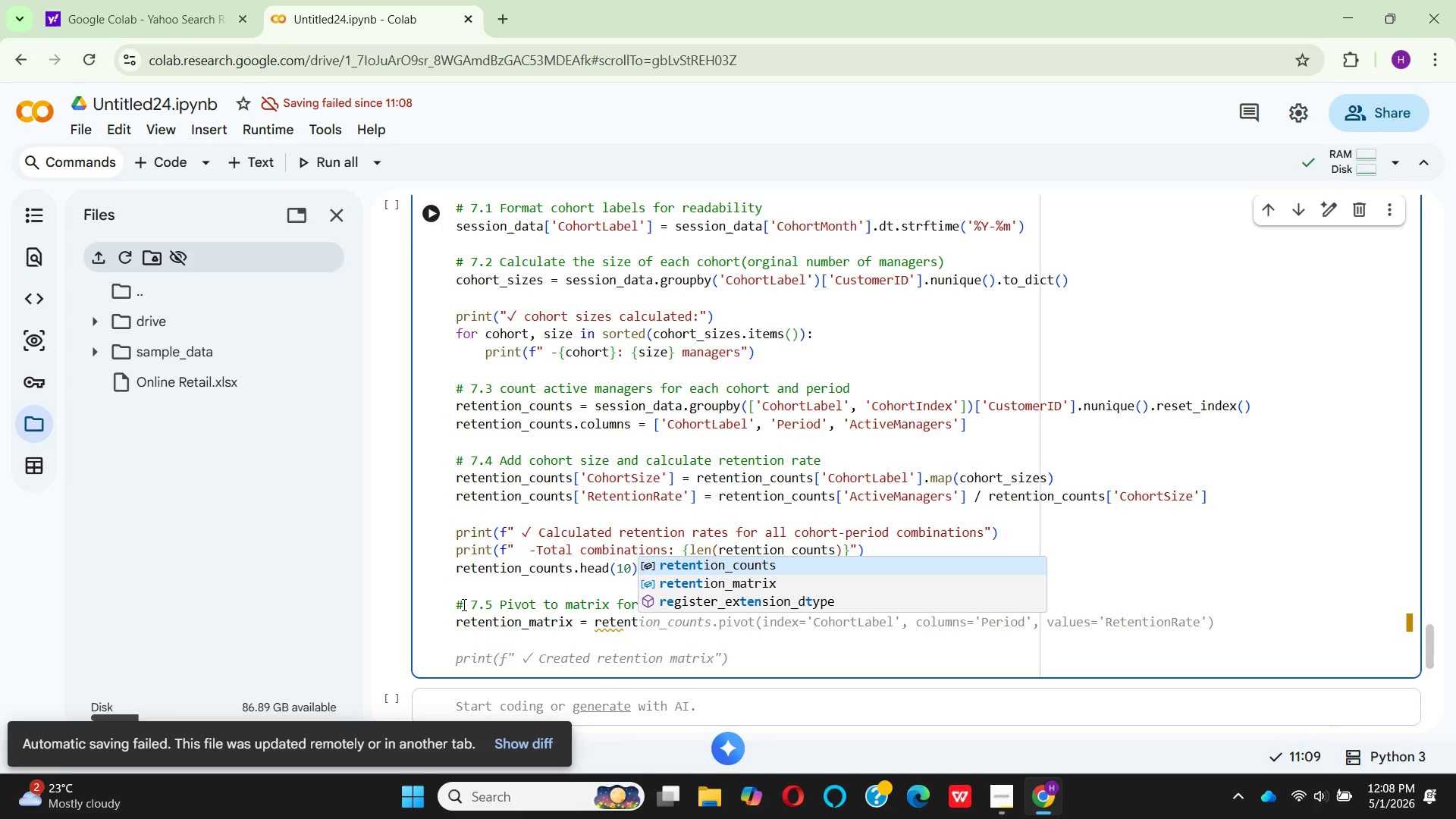 
key(Enter)
 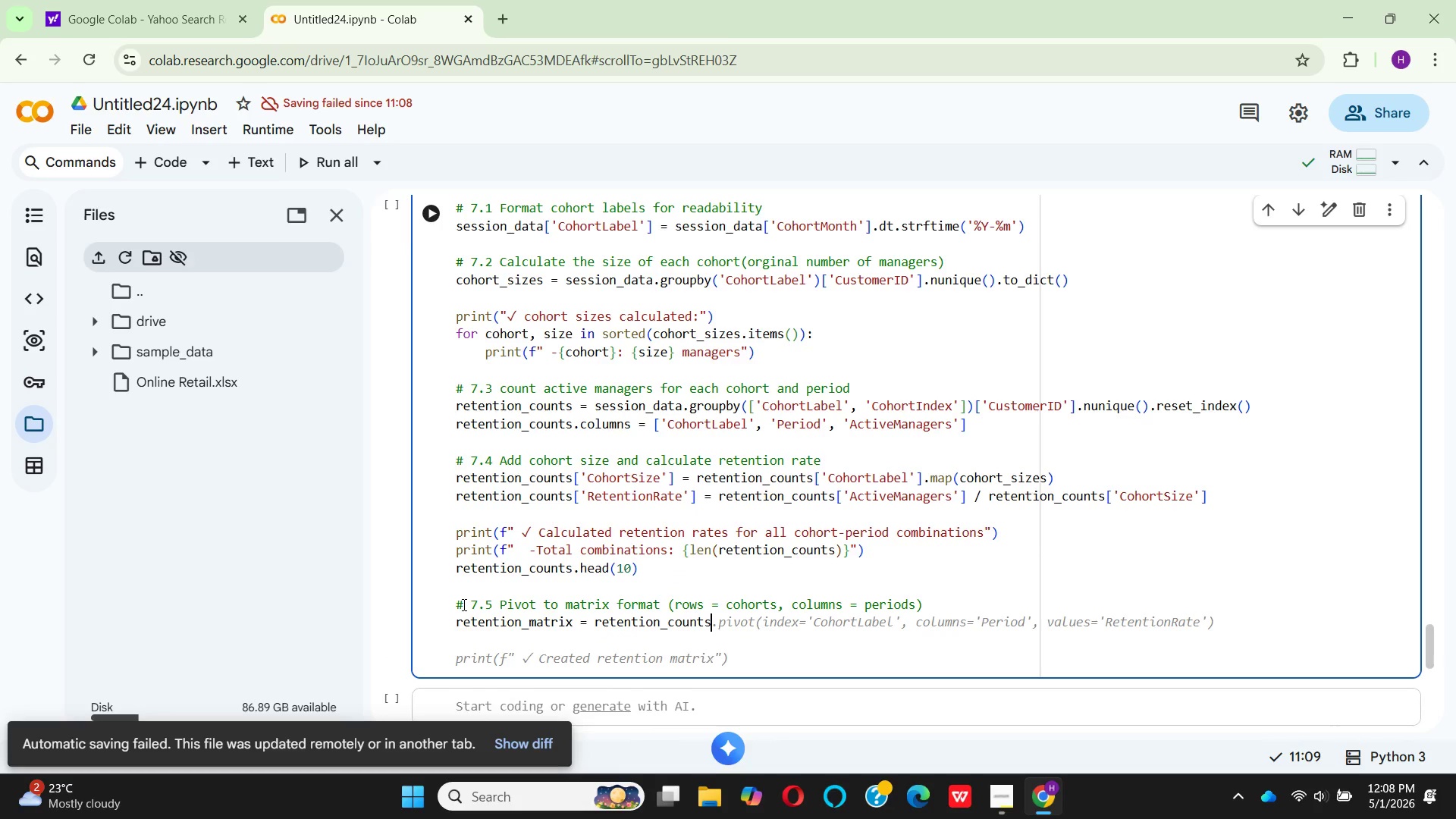 
type(.pivot)
 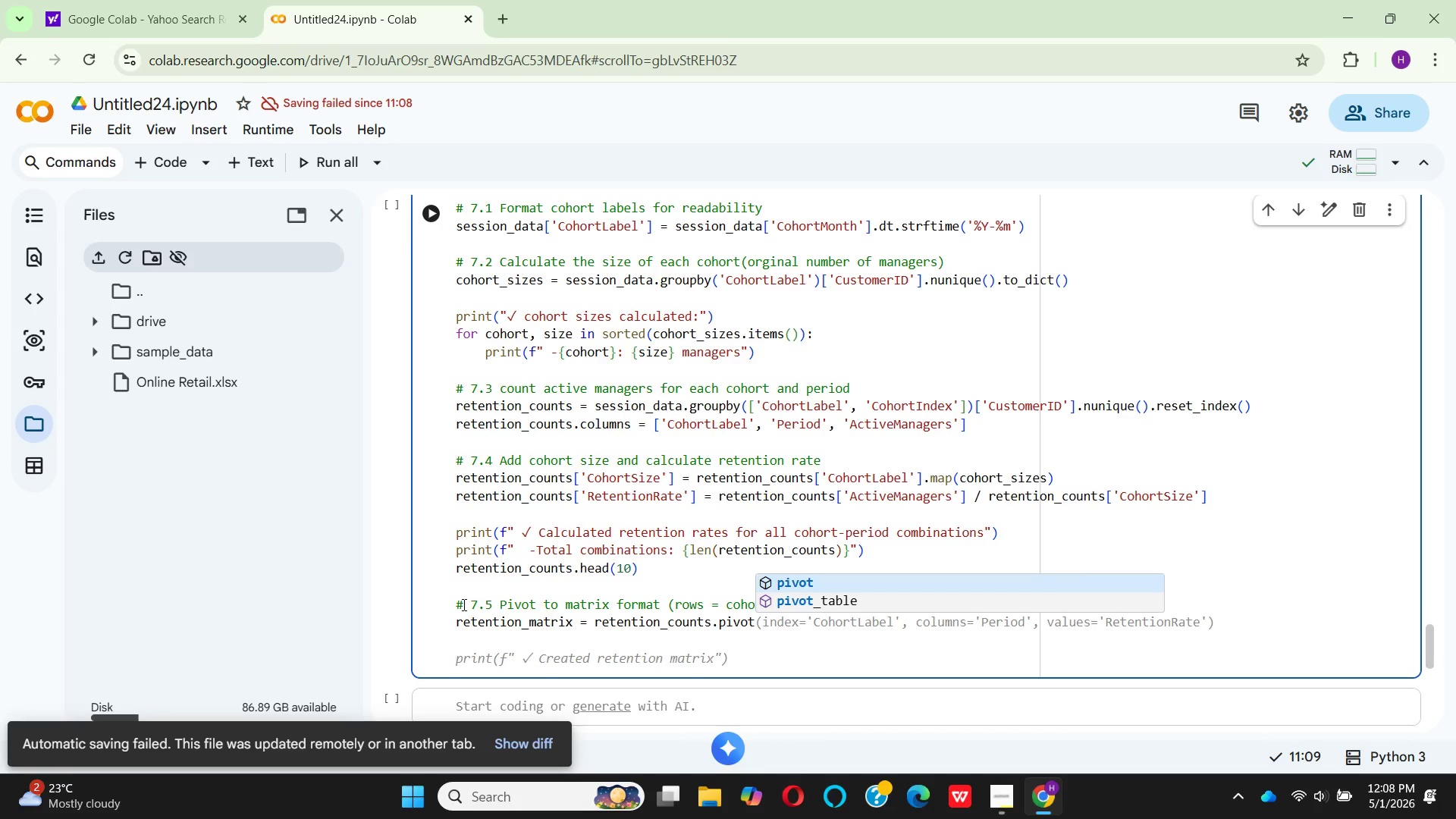 
key(Enter)
 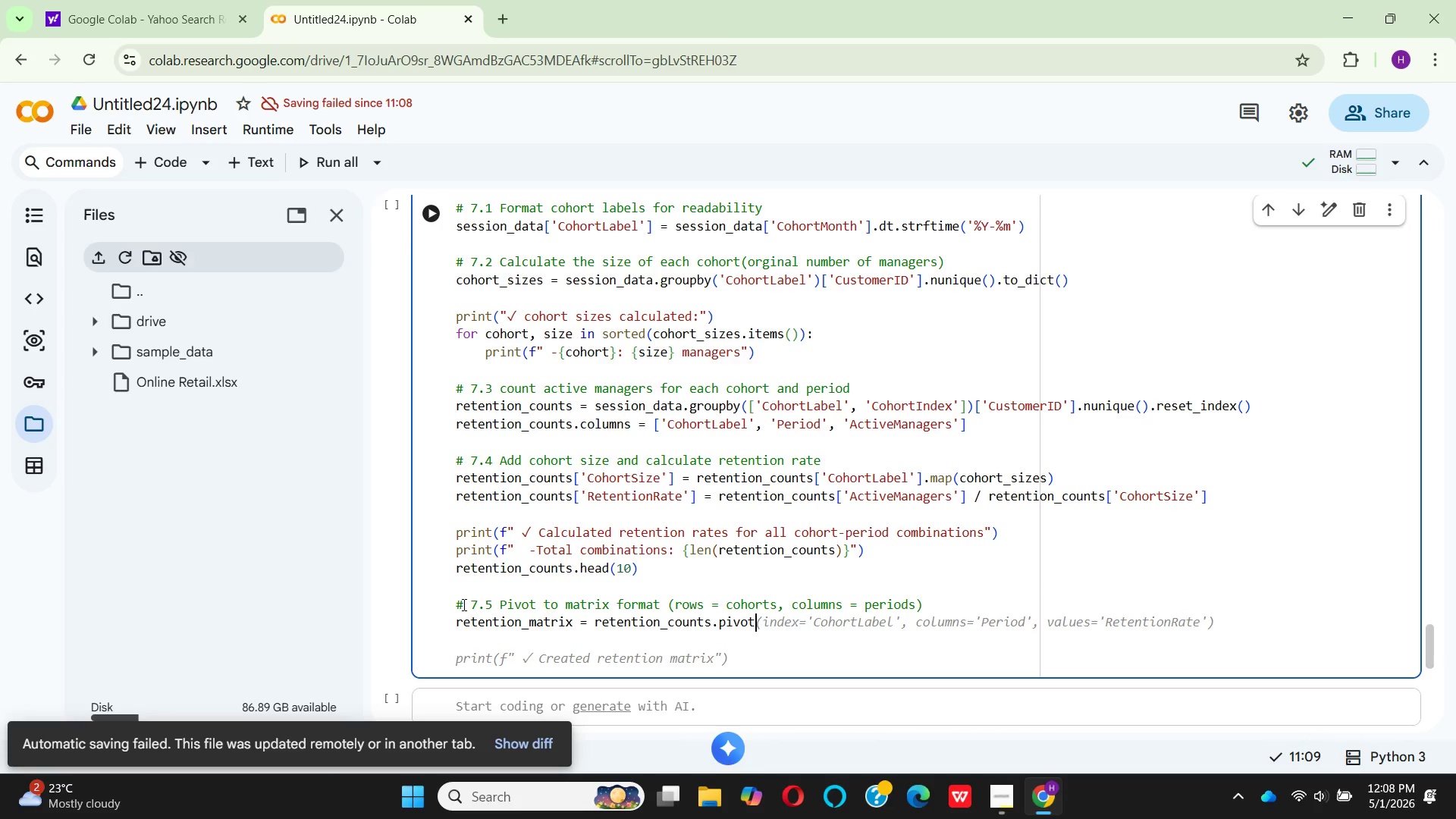 
wait(8.69)
 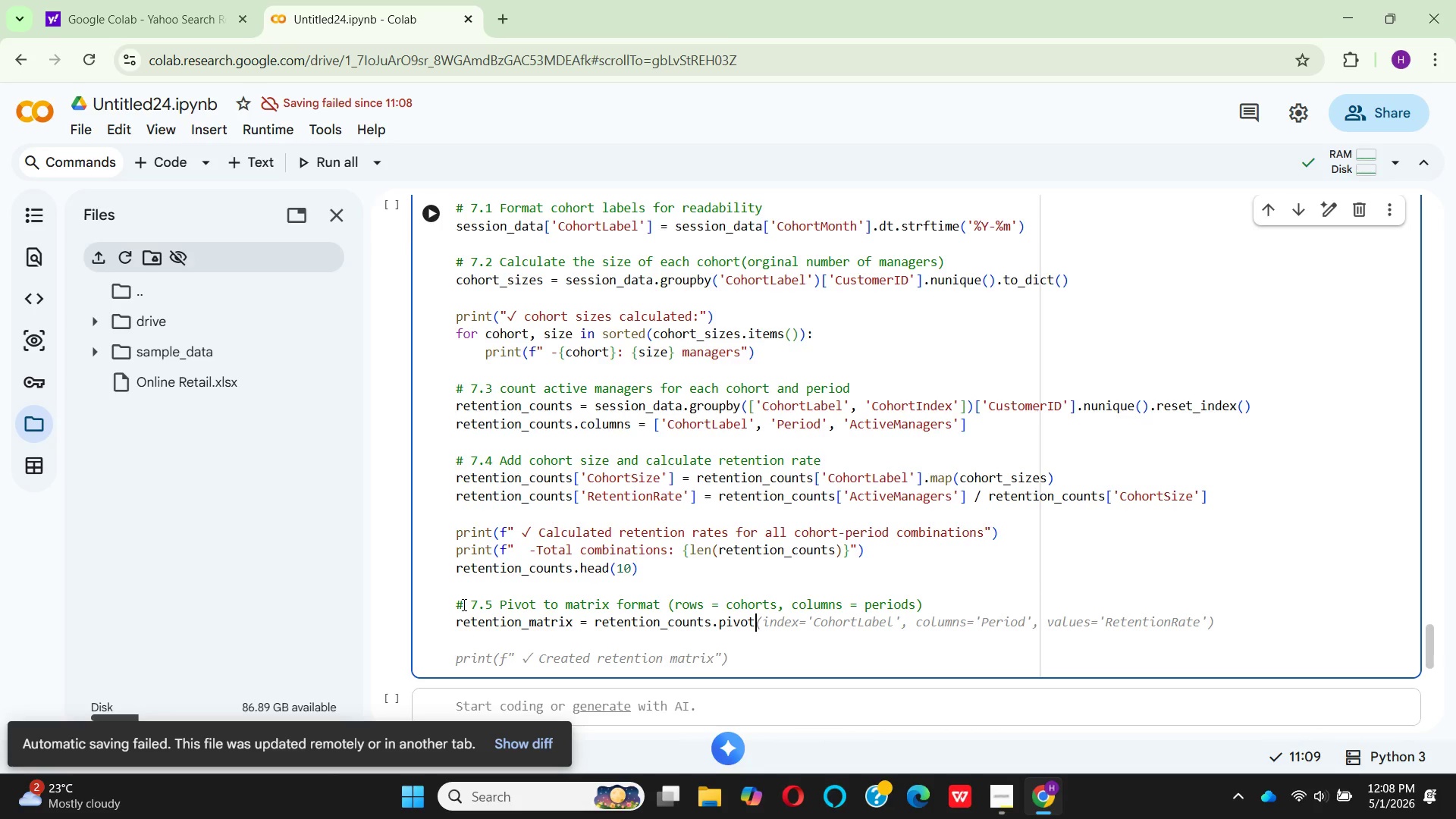 
type((index)
 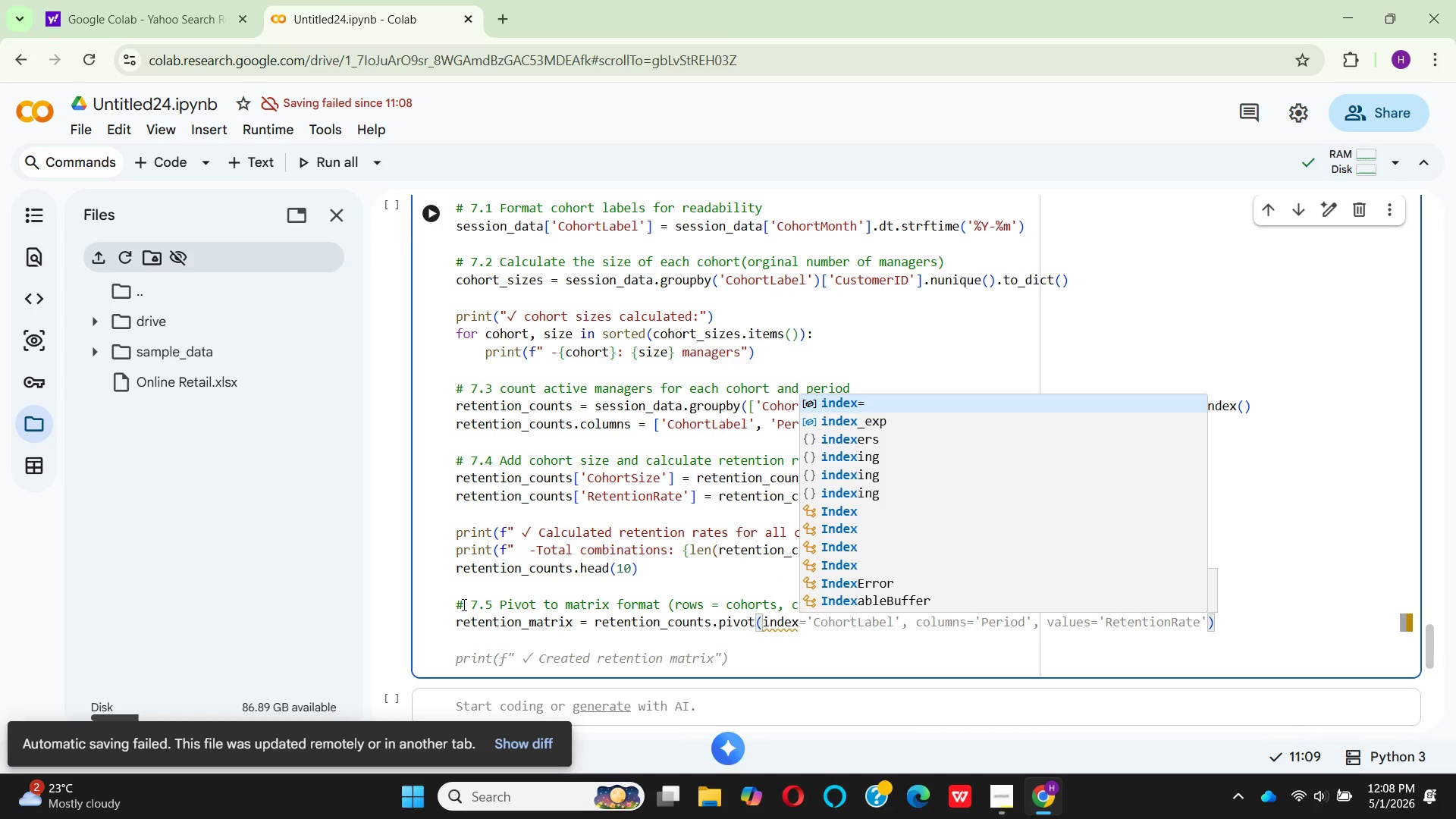 
key(Enter)
 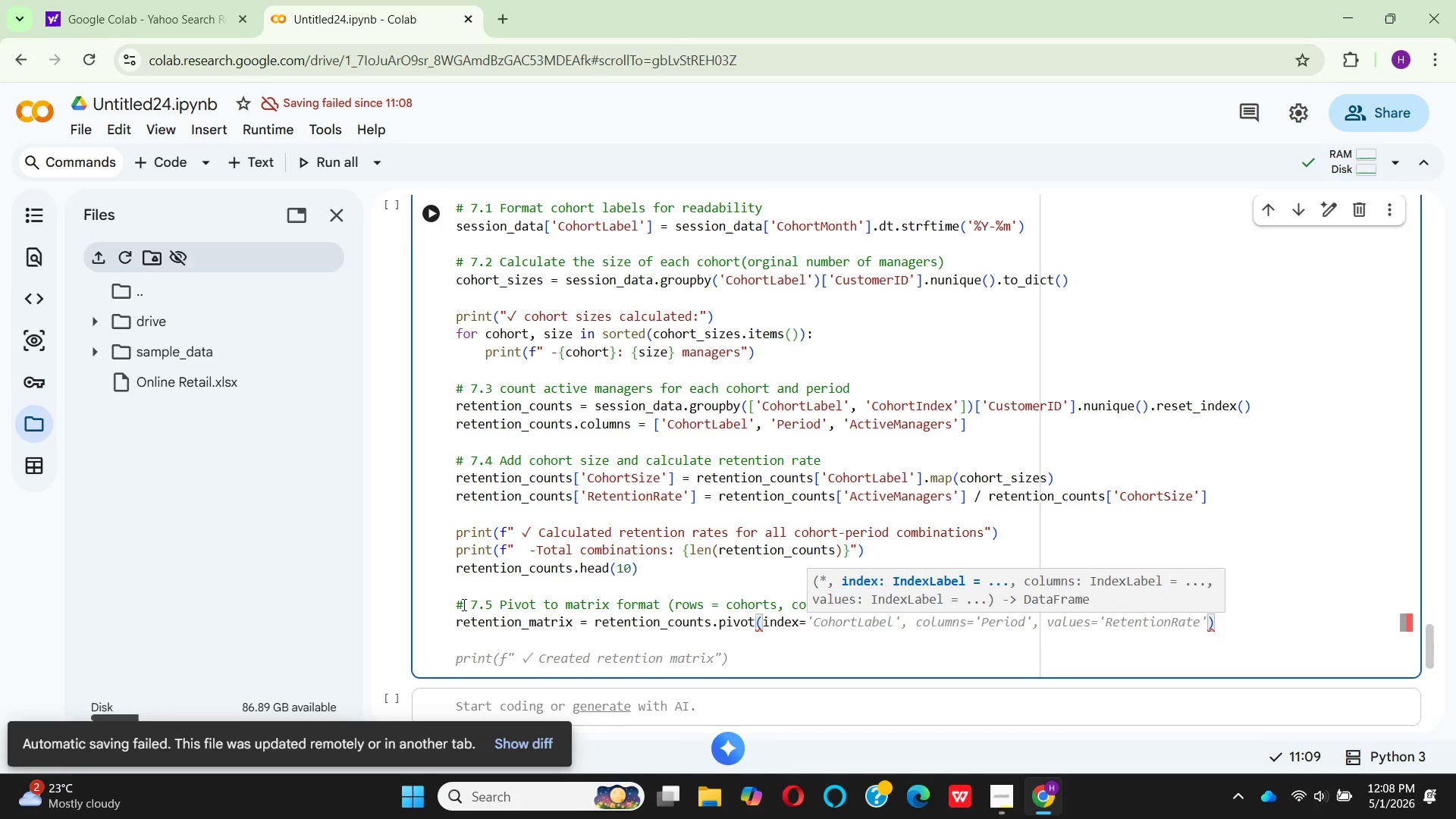 
type('CoortLabel)
 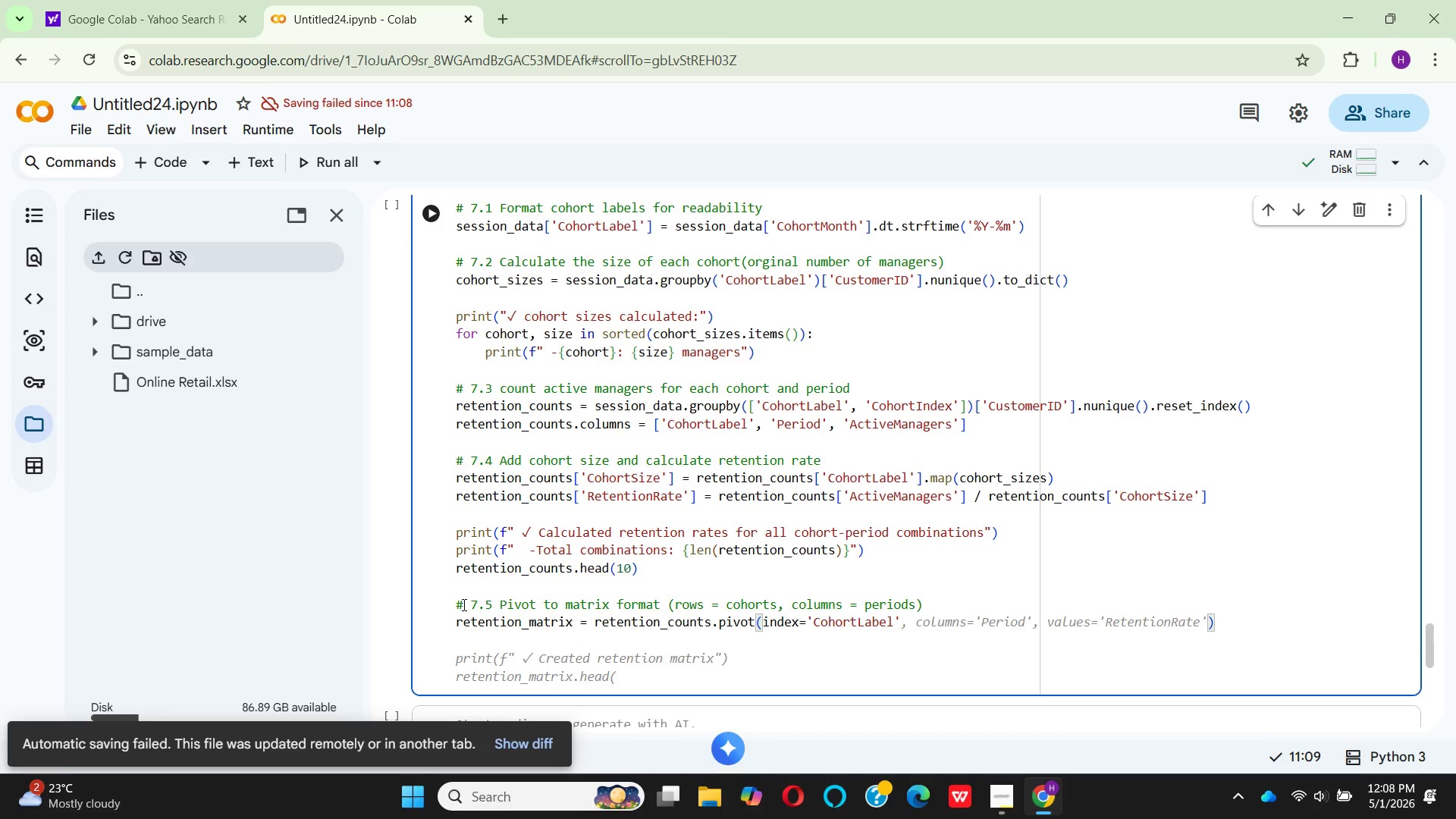 
hold_key(key=H, duration=0.31)
 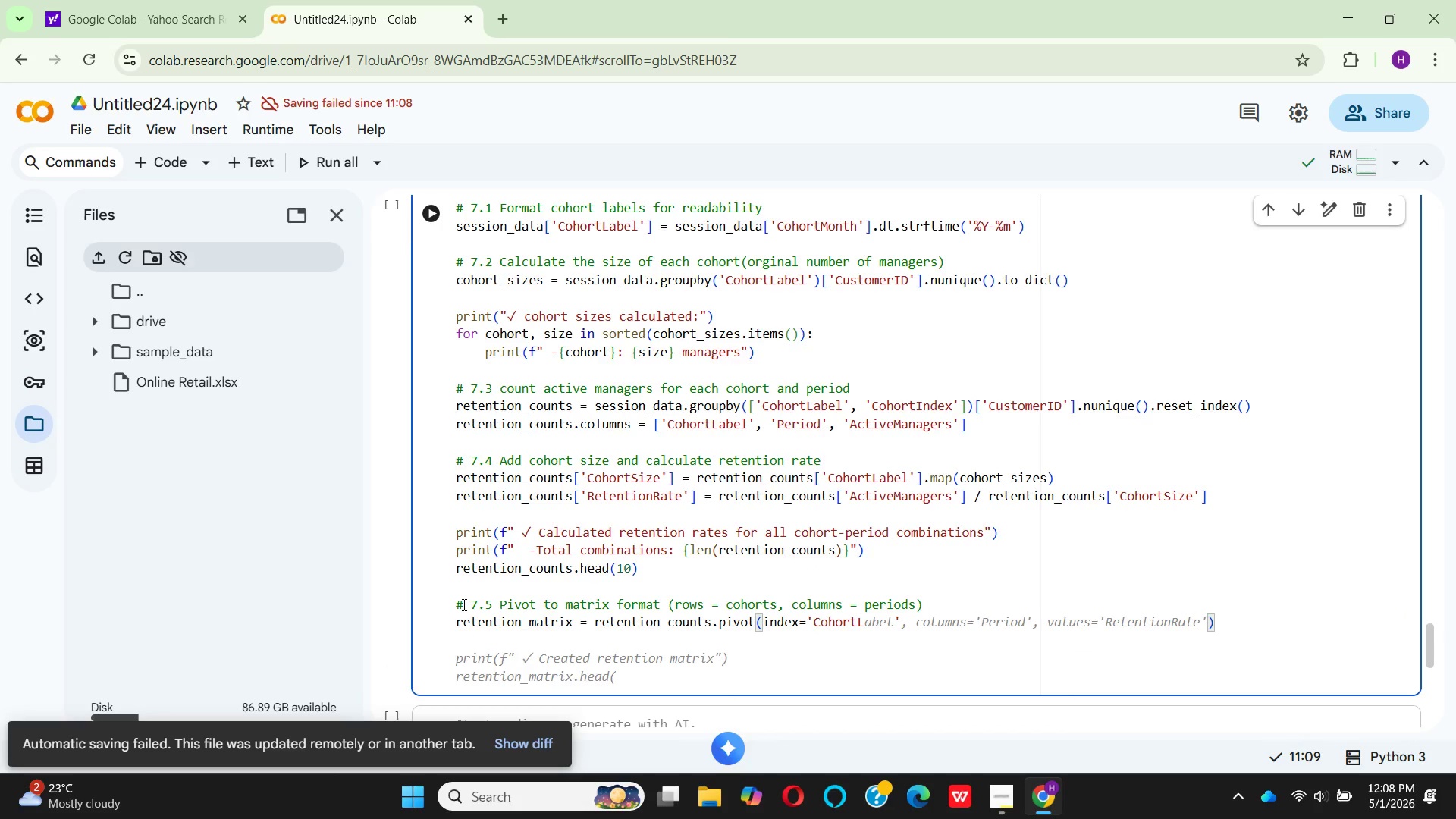 
key(ArrowRight)
 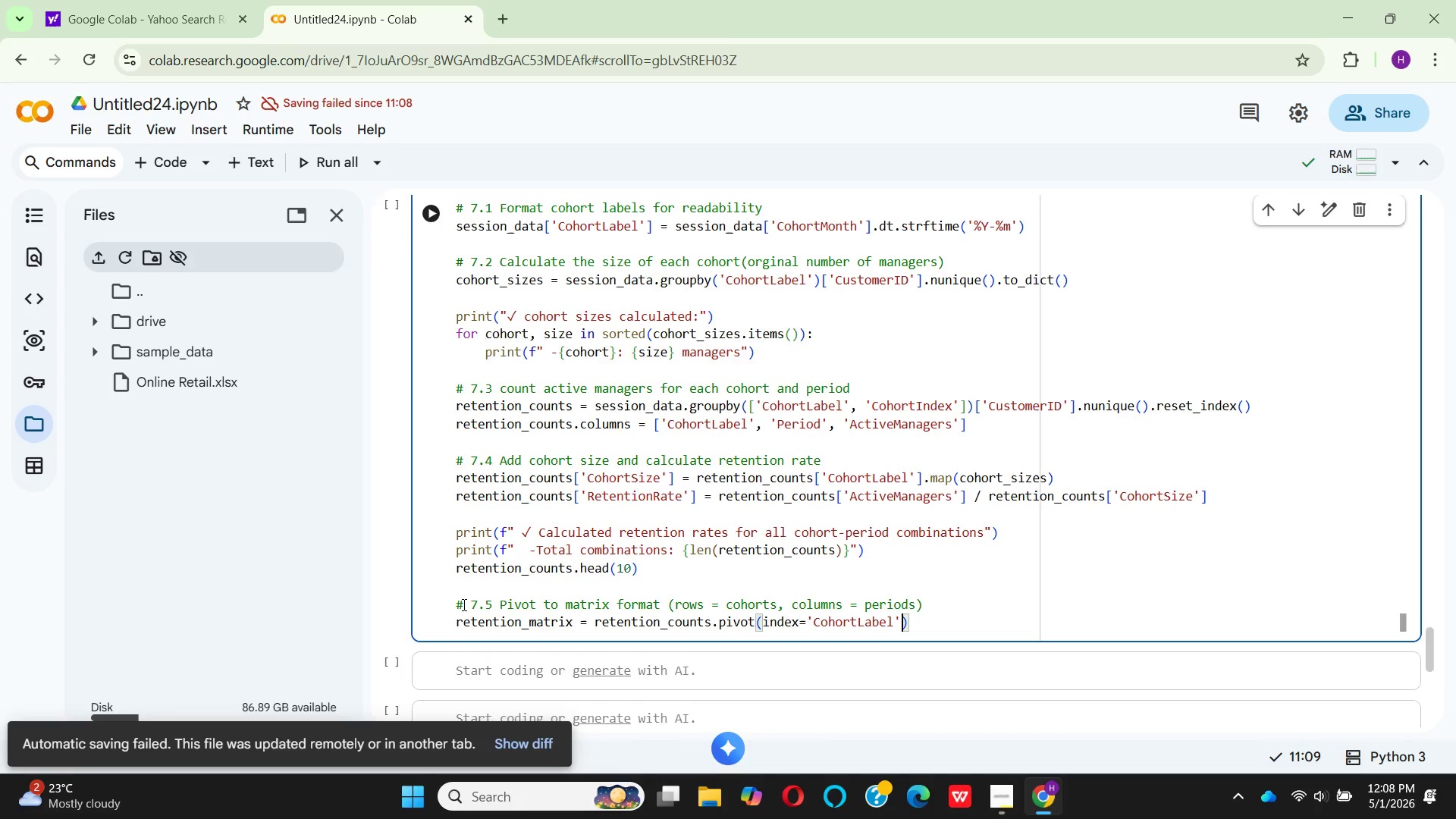 
key(Comma)
 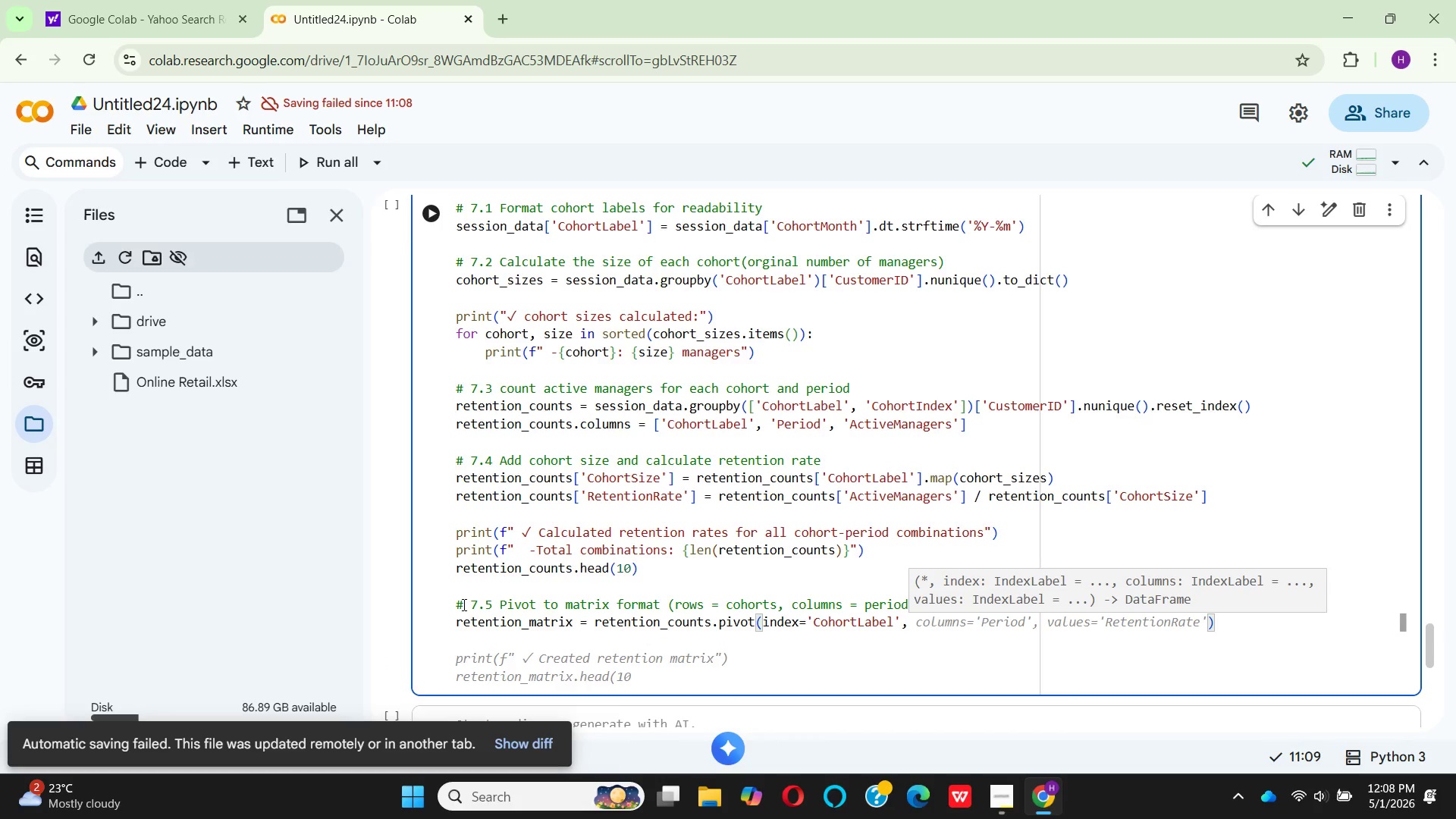 
key(Space)
 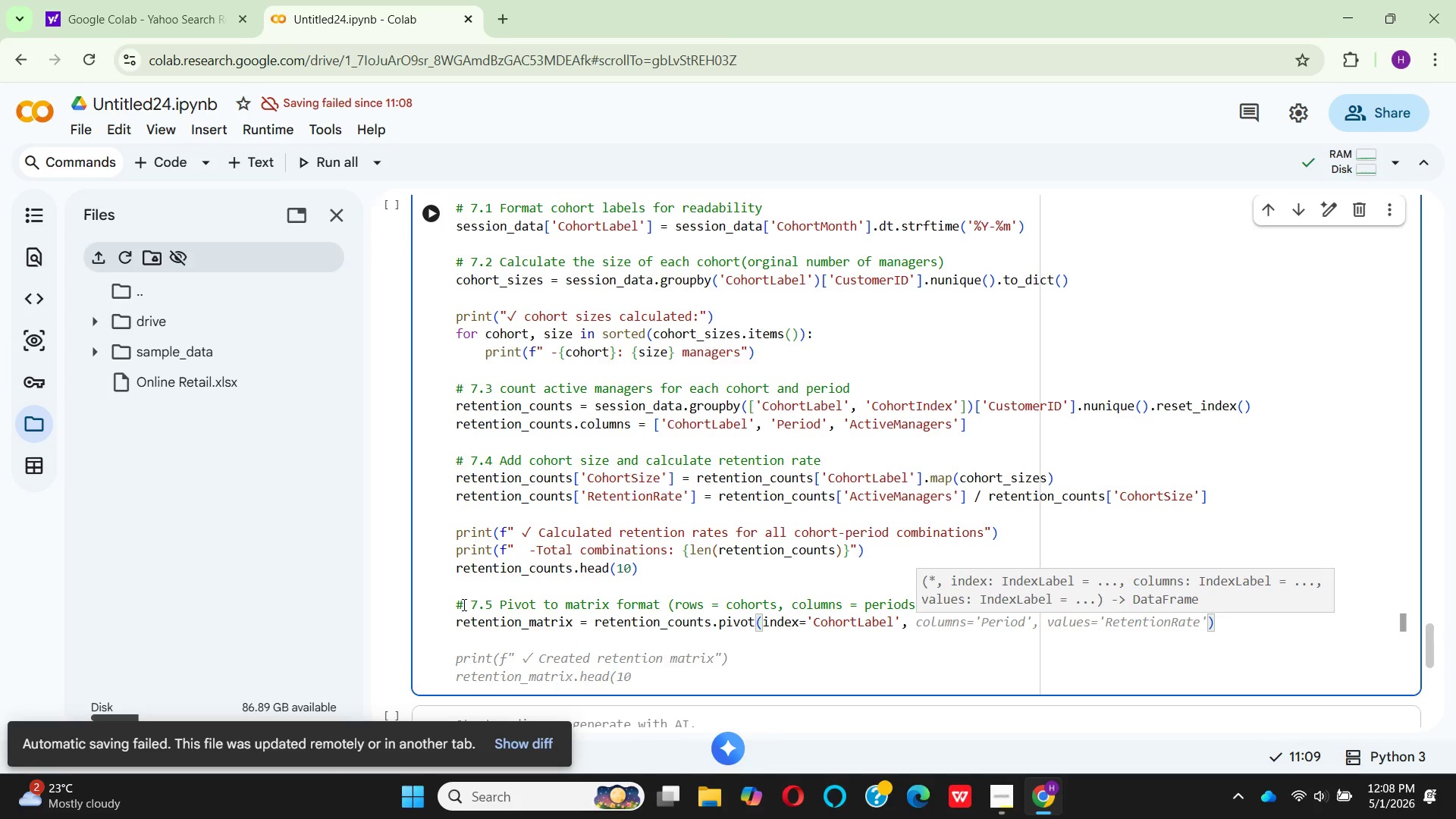 
wait(9.55)
 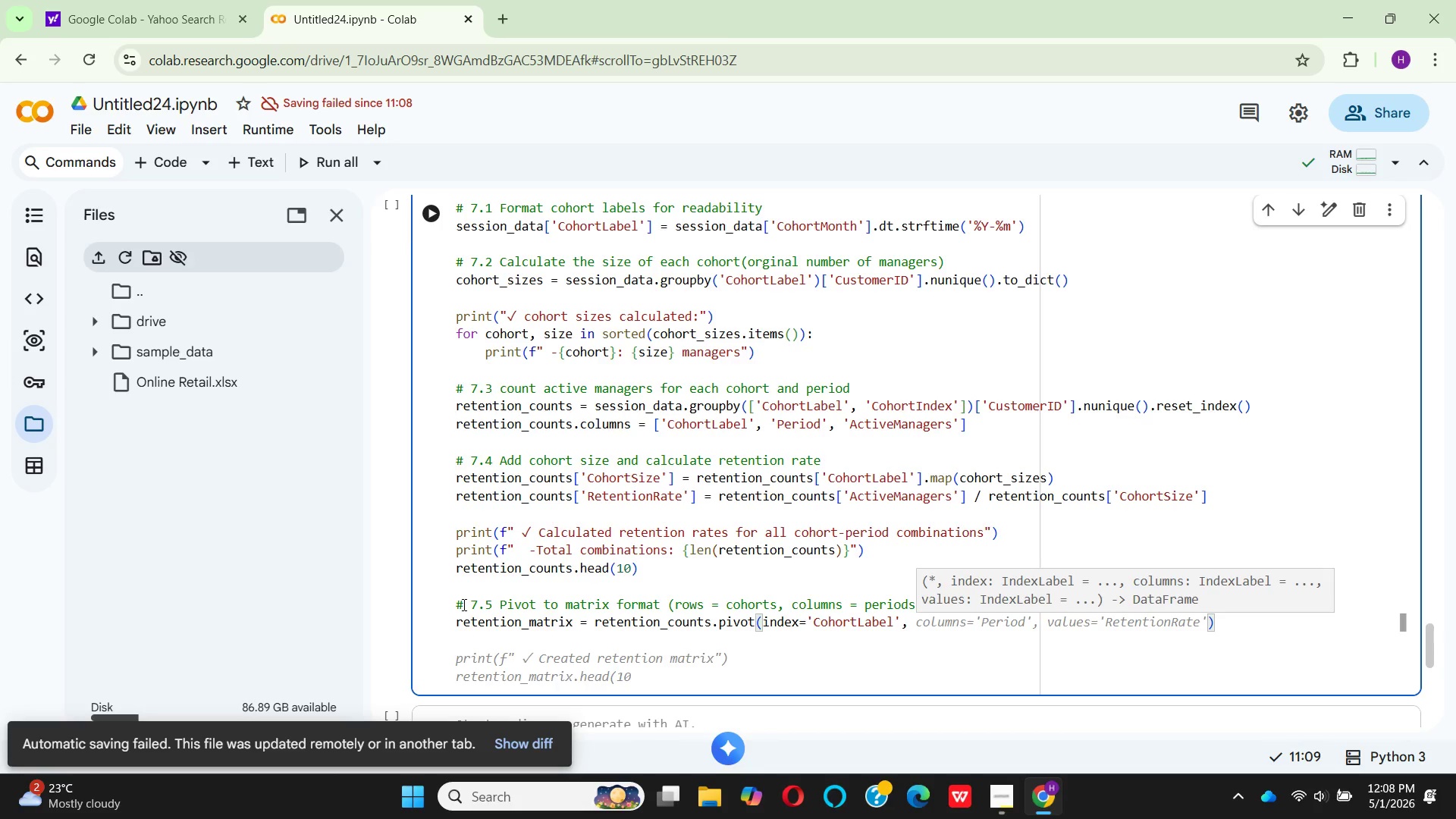 
type(colu)
 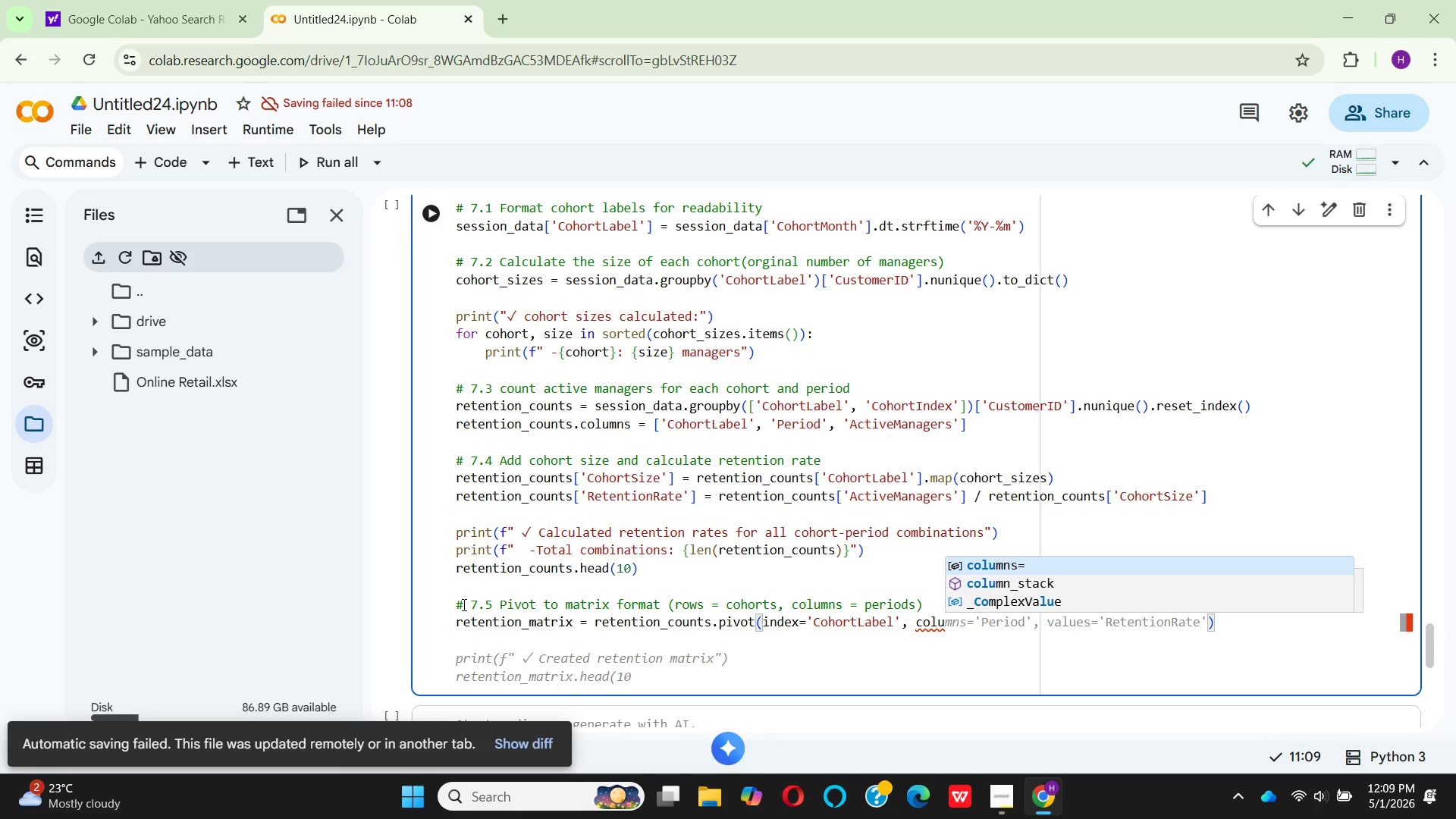 
key(Enter)
 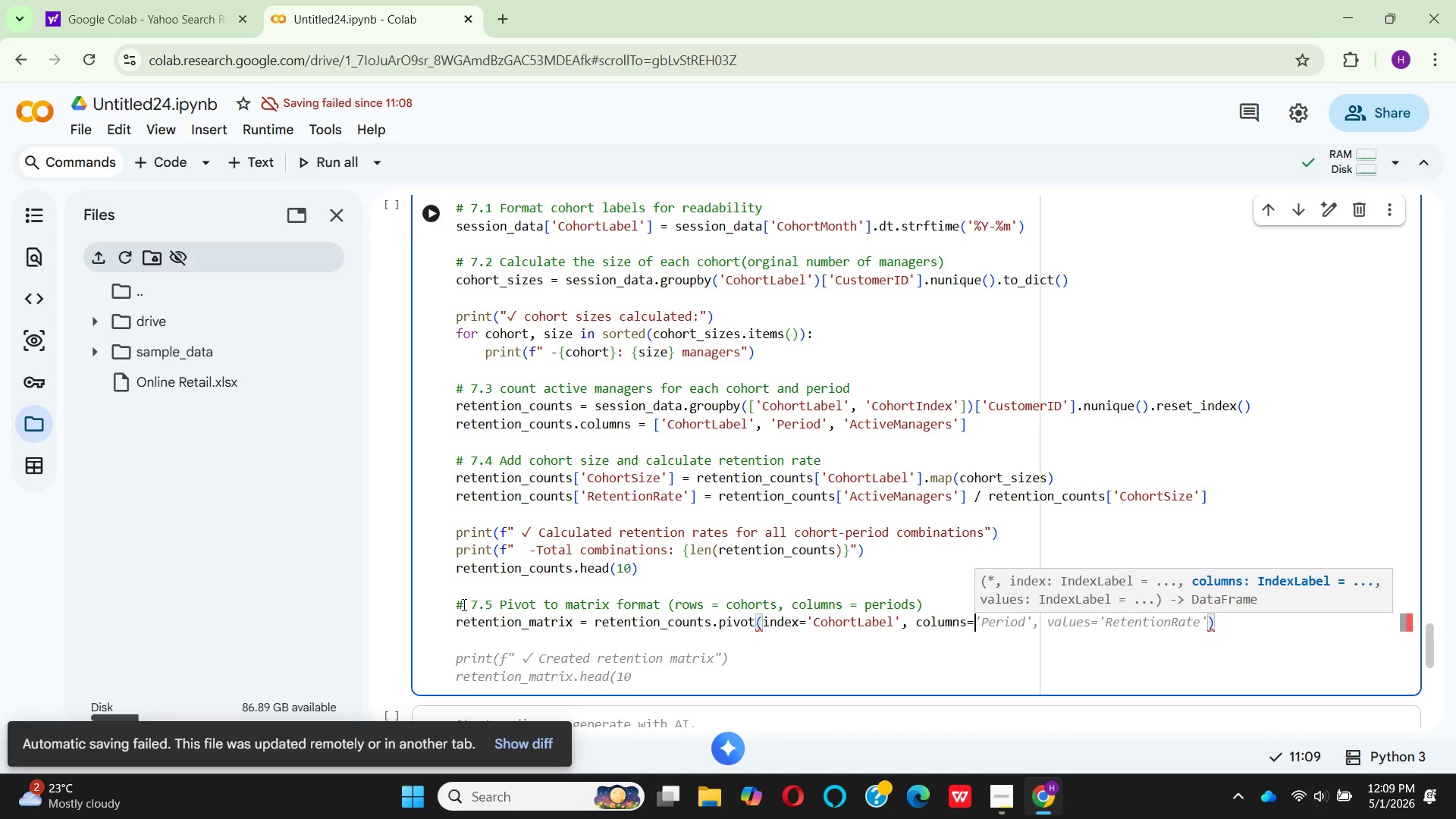 
type('Period)
 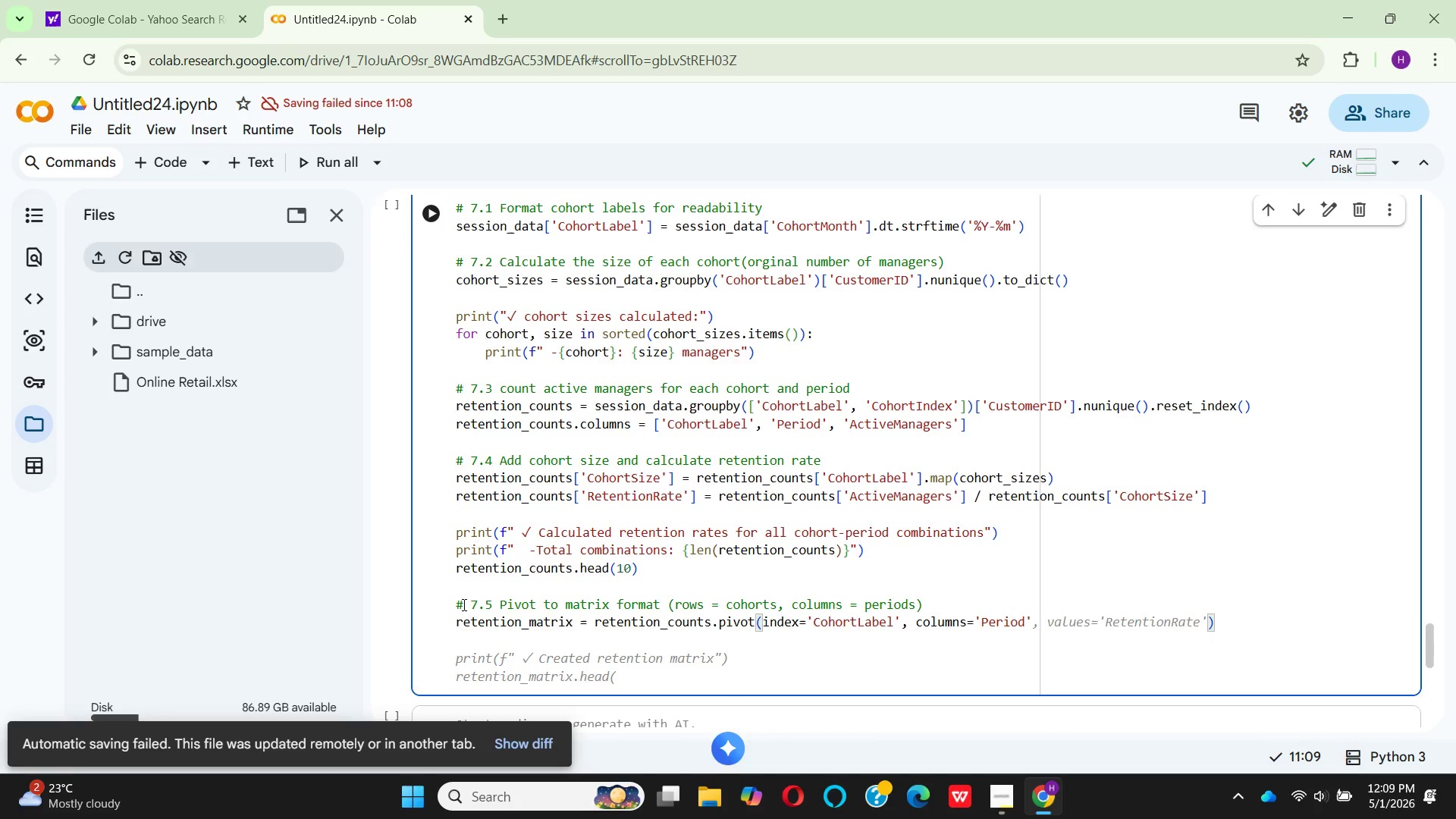 
hold_key(key=CapsLock, duration=0.33)
 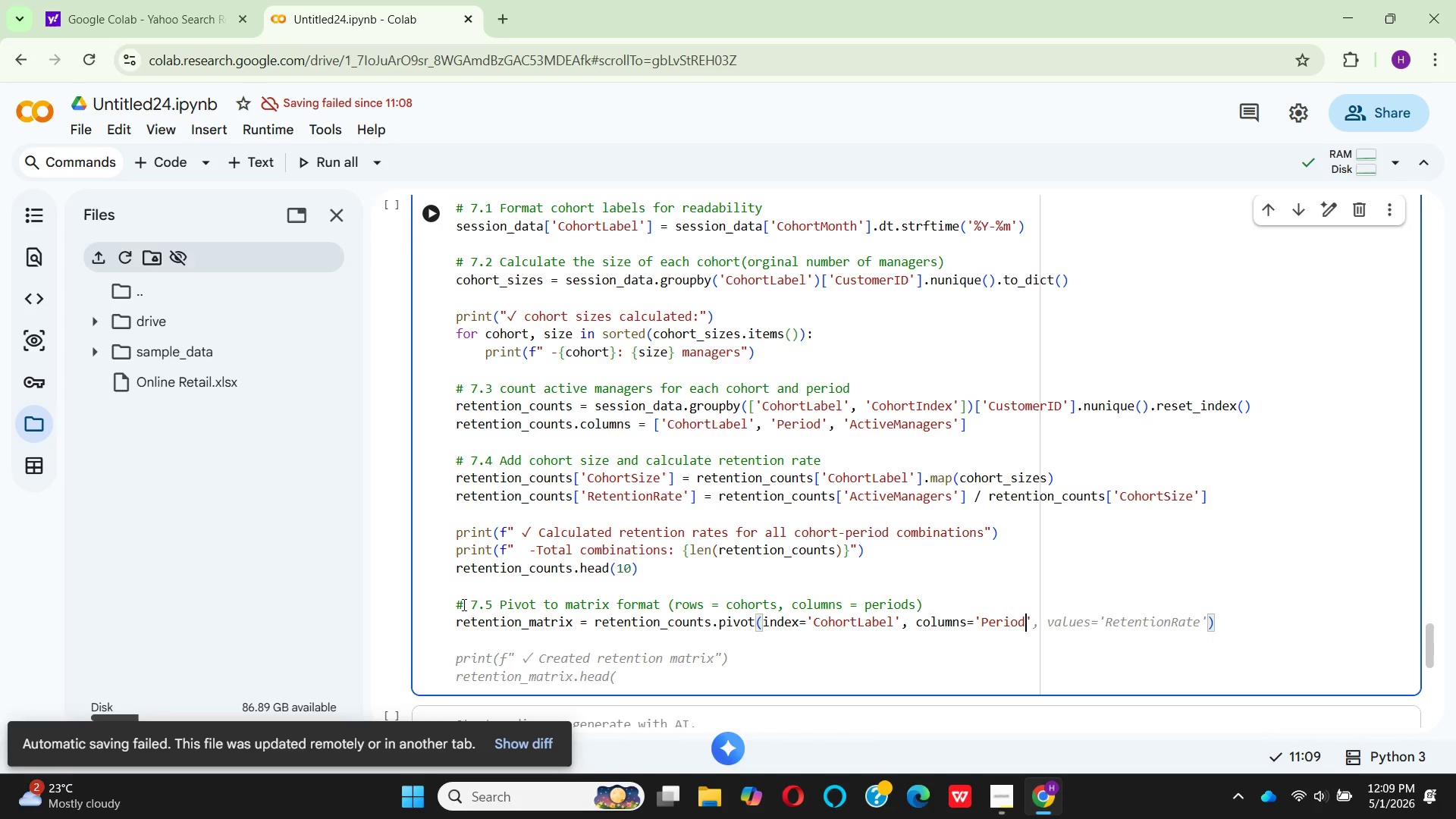 
key(ArrowRight)
 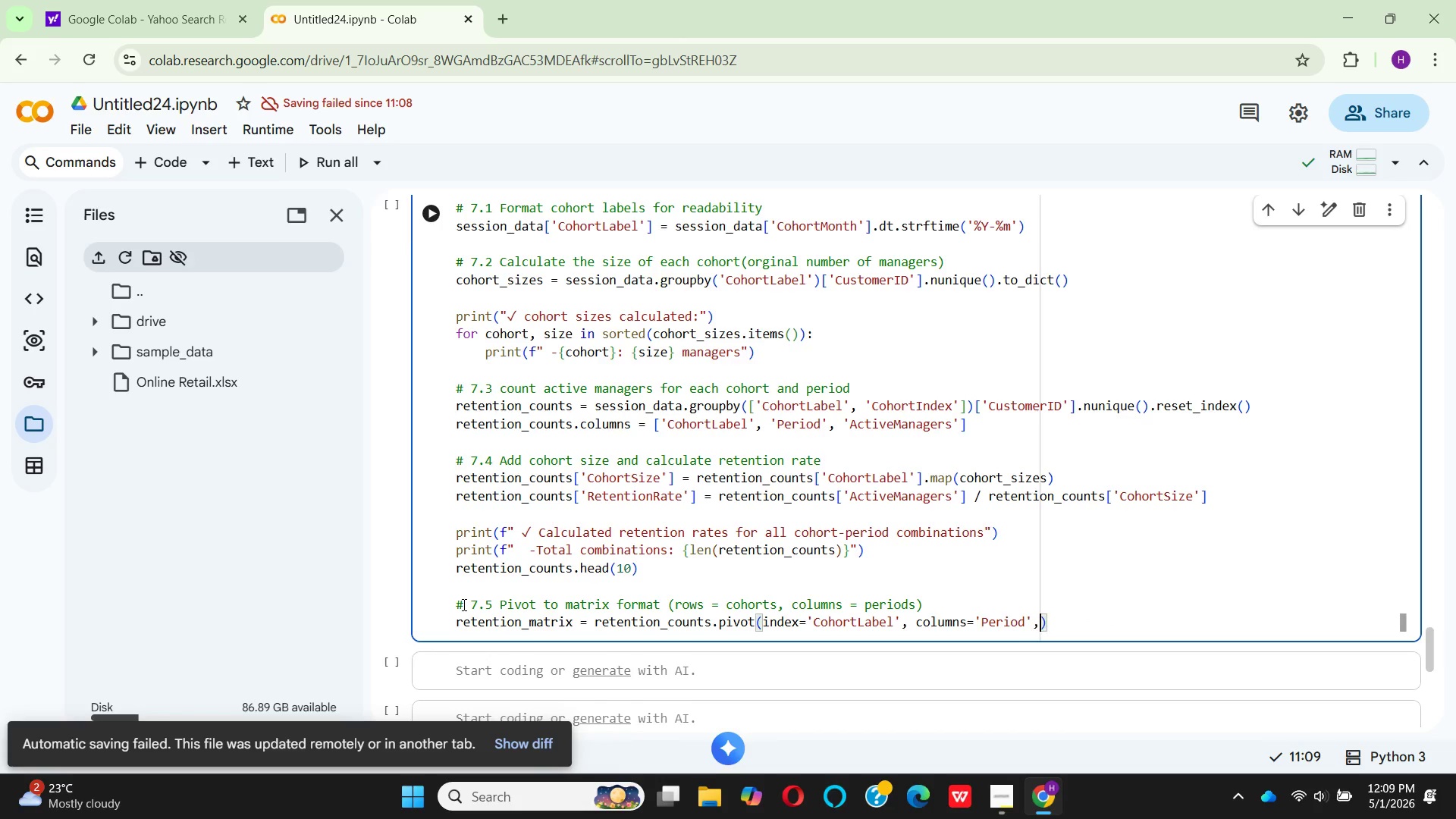 
key(Comma)
 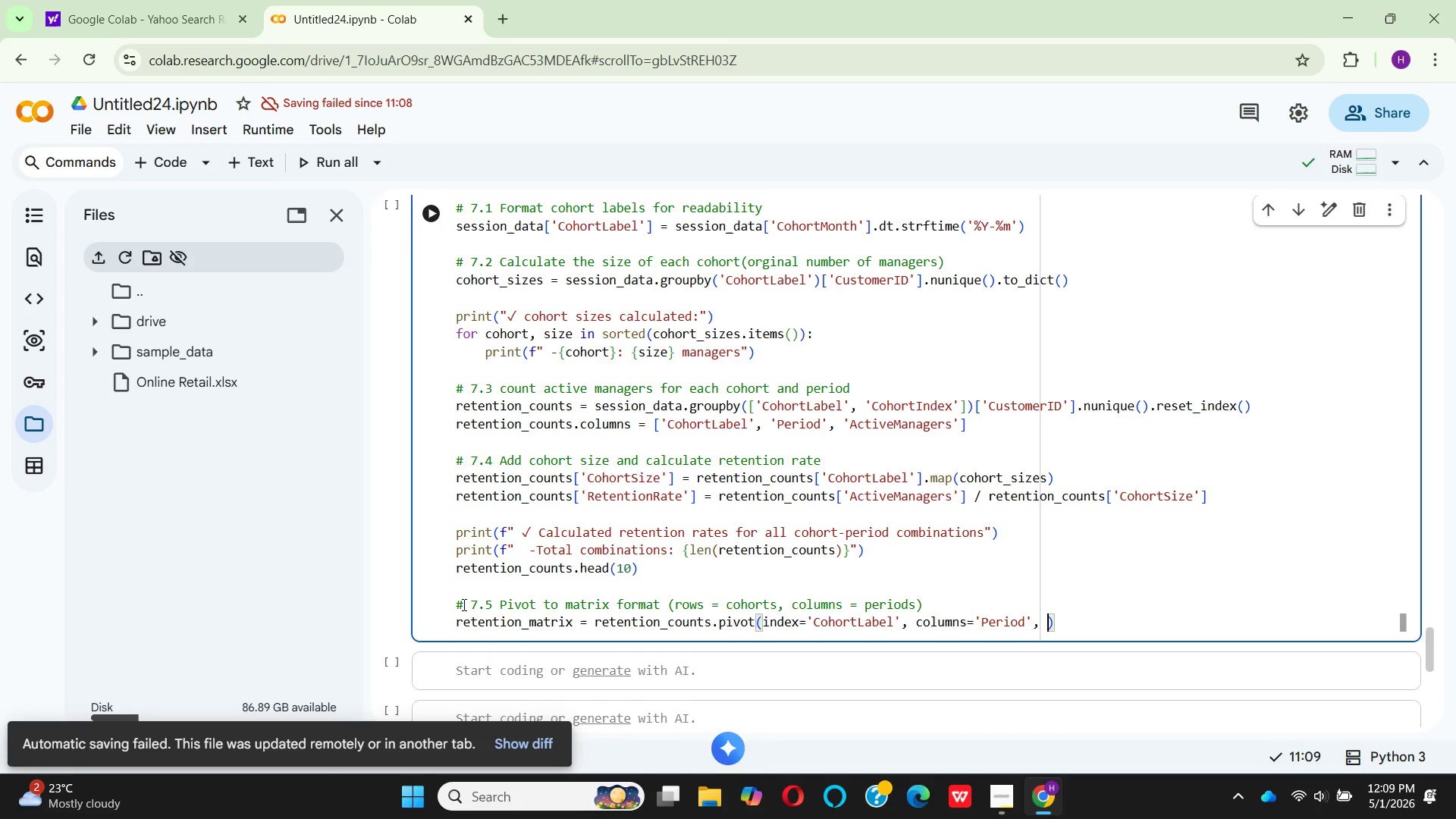 
key(Space)
 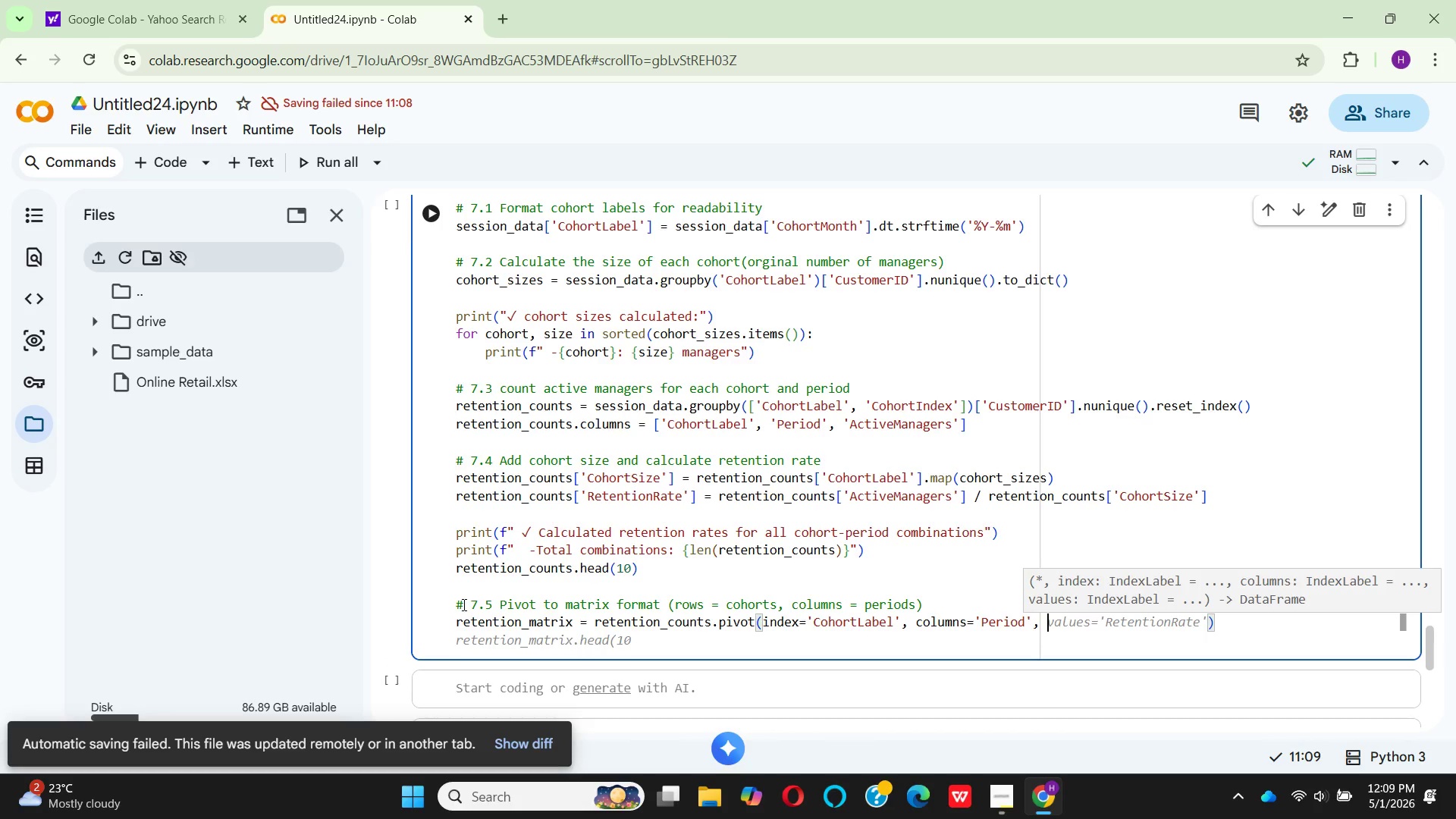 
wait(9.98)
 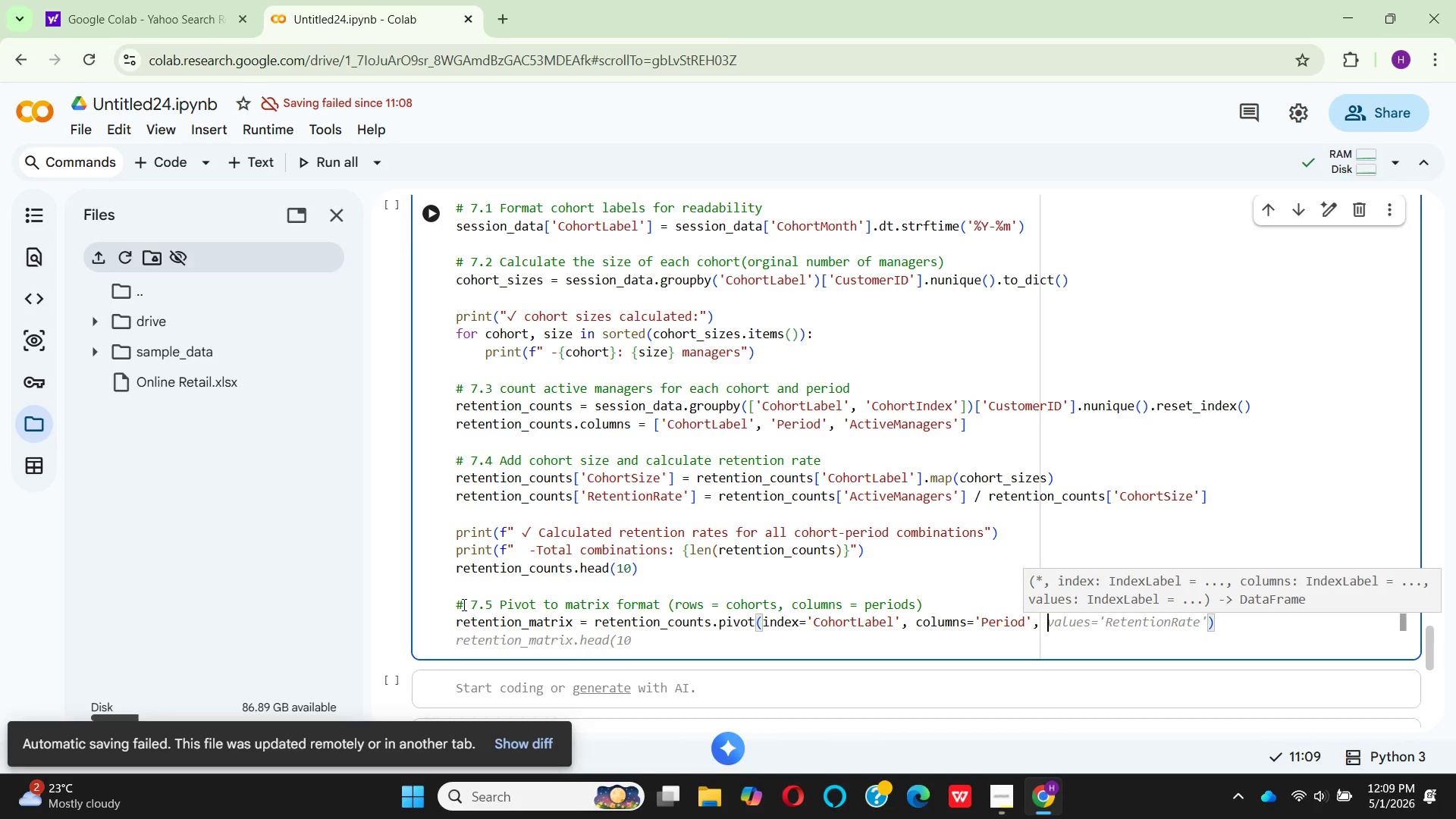 
left_click([1131, 609])
 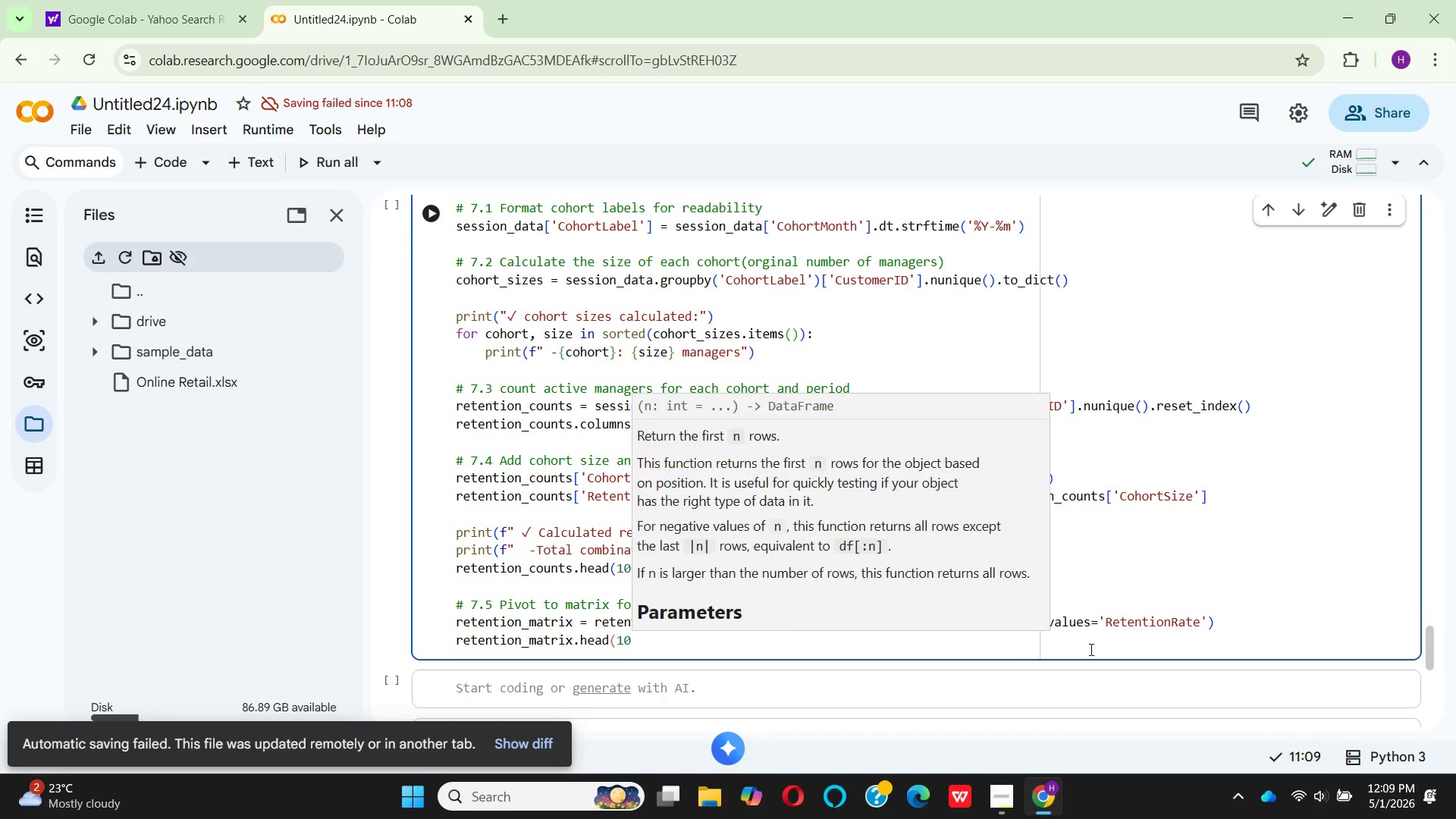 
left_click([1090, 649])
 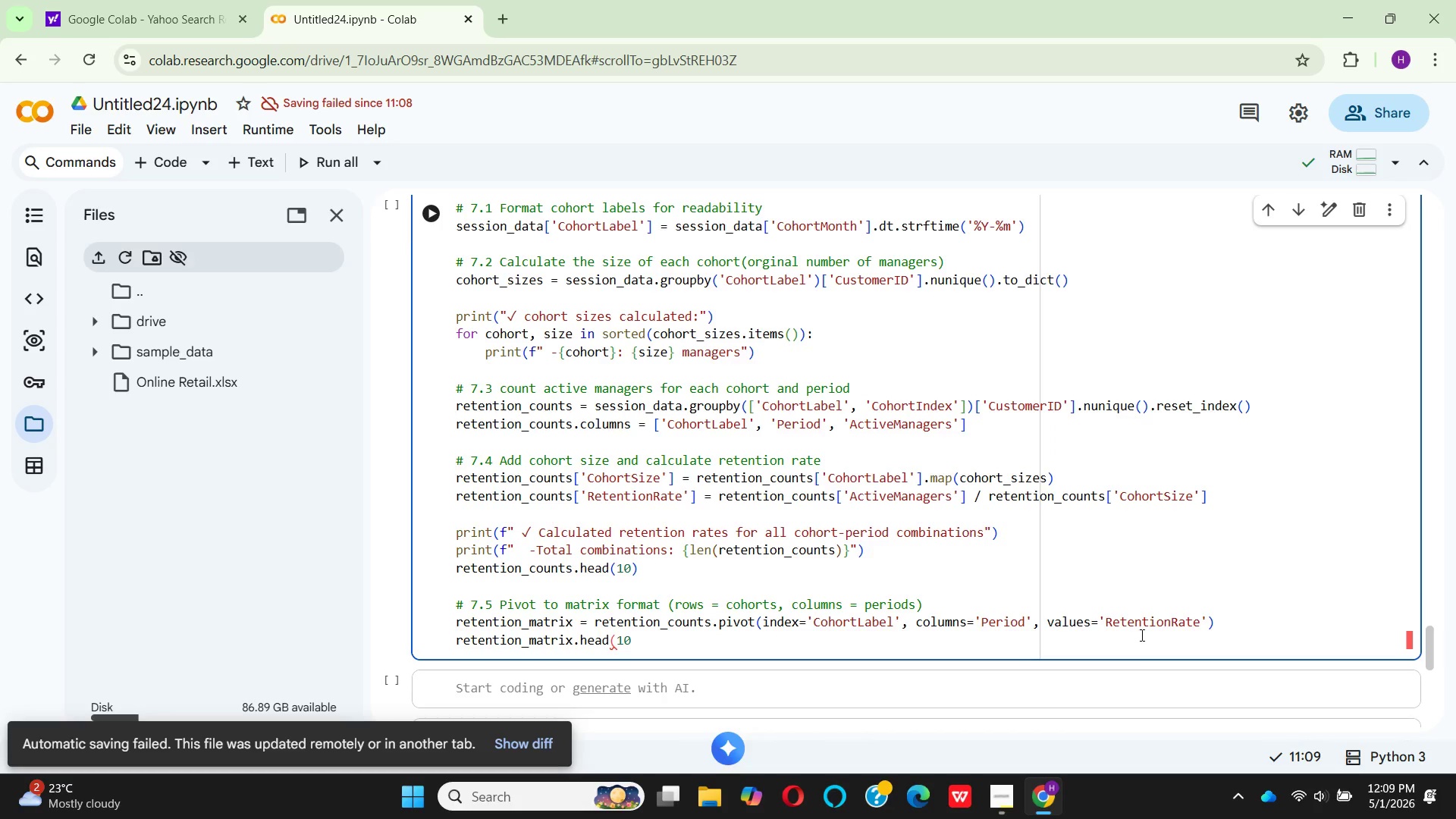 
wait(7.81)
 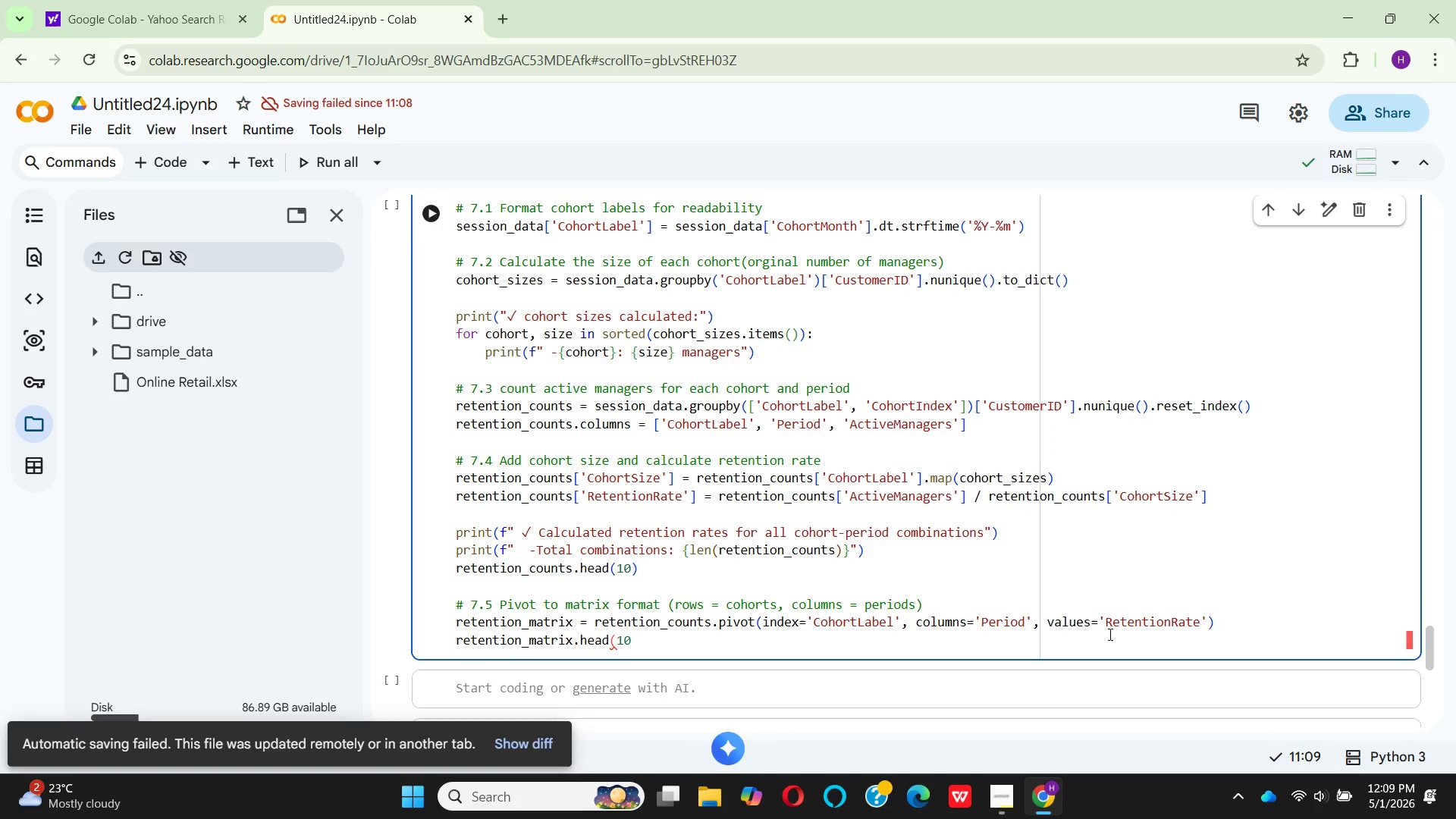 
scroll: coordinate [830, 606], scroll_direction: down, amount: 2.0
 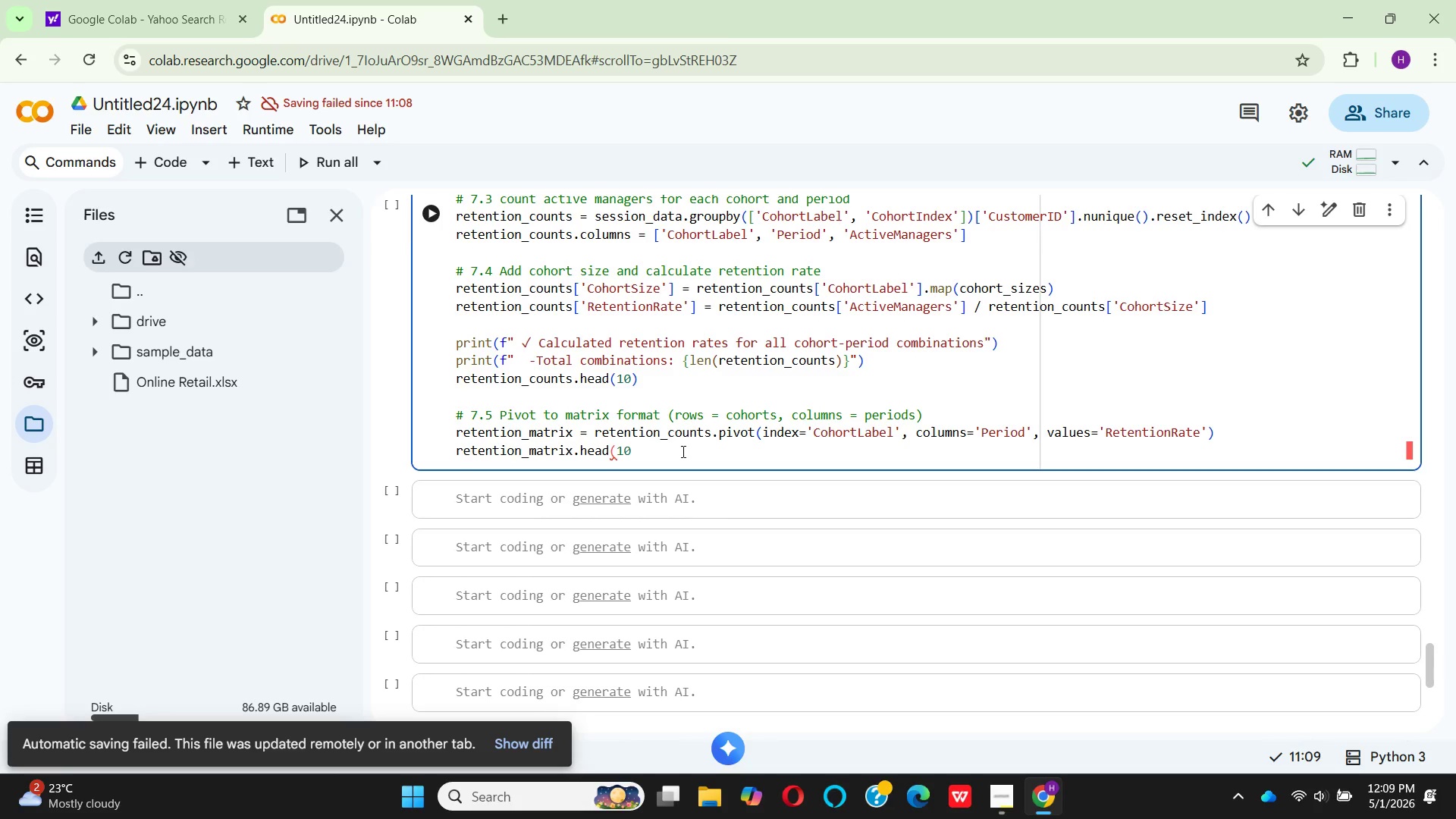 
wait(5.69)
 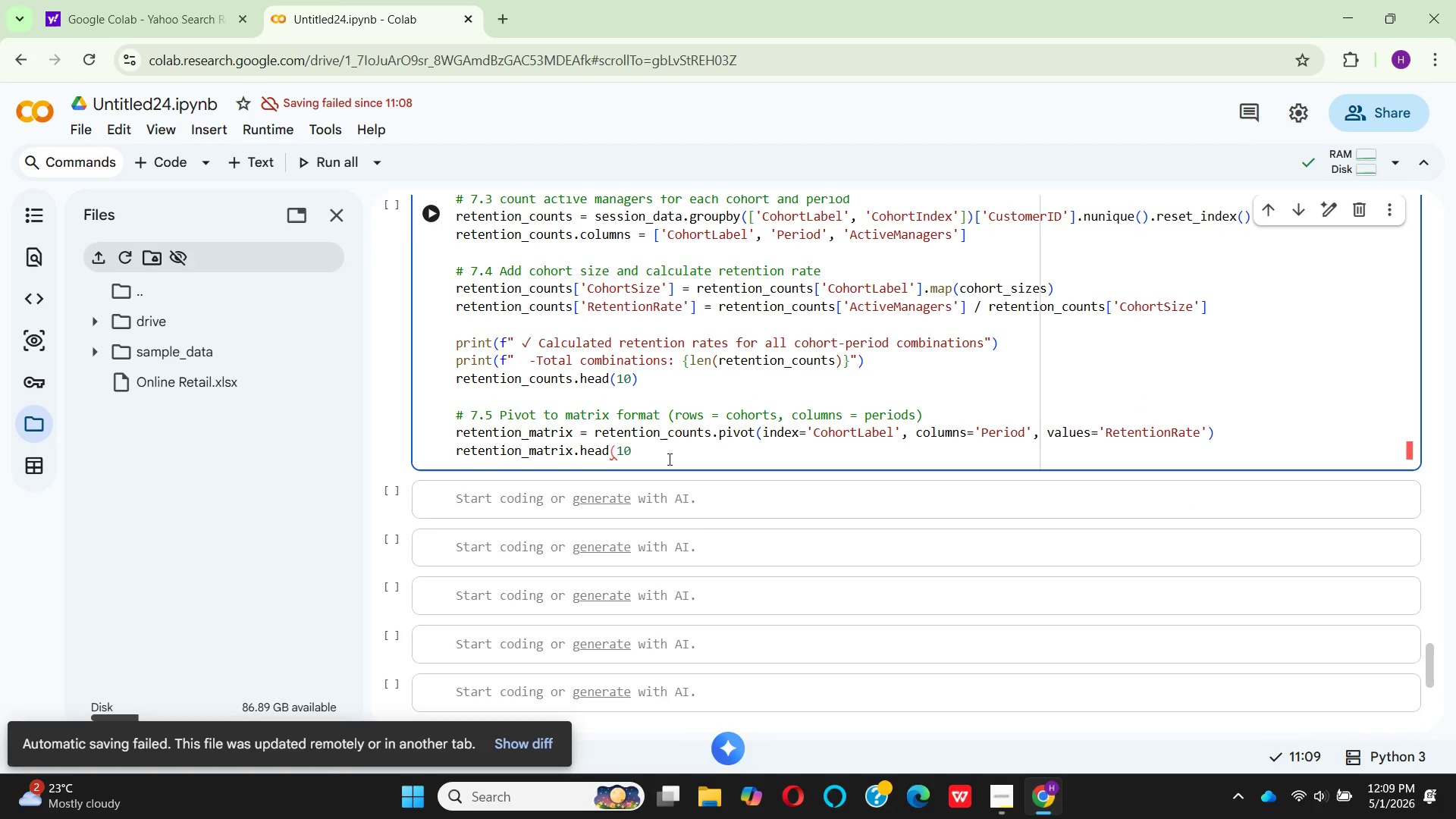 
left_click([1248, 444])
 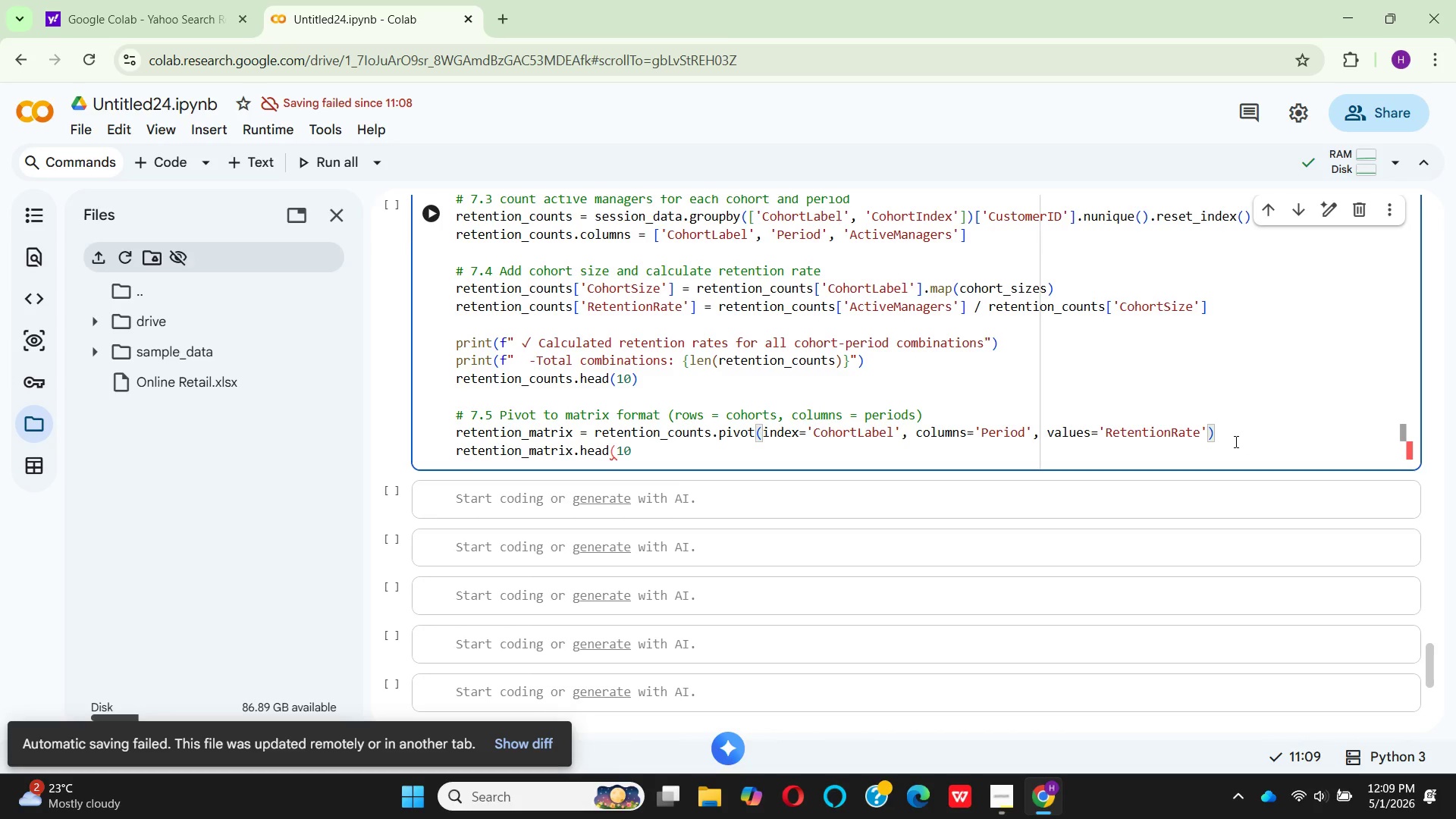 
key(Enter)
 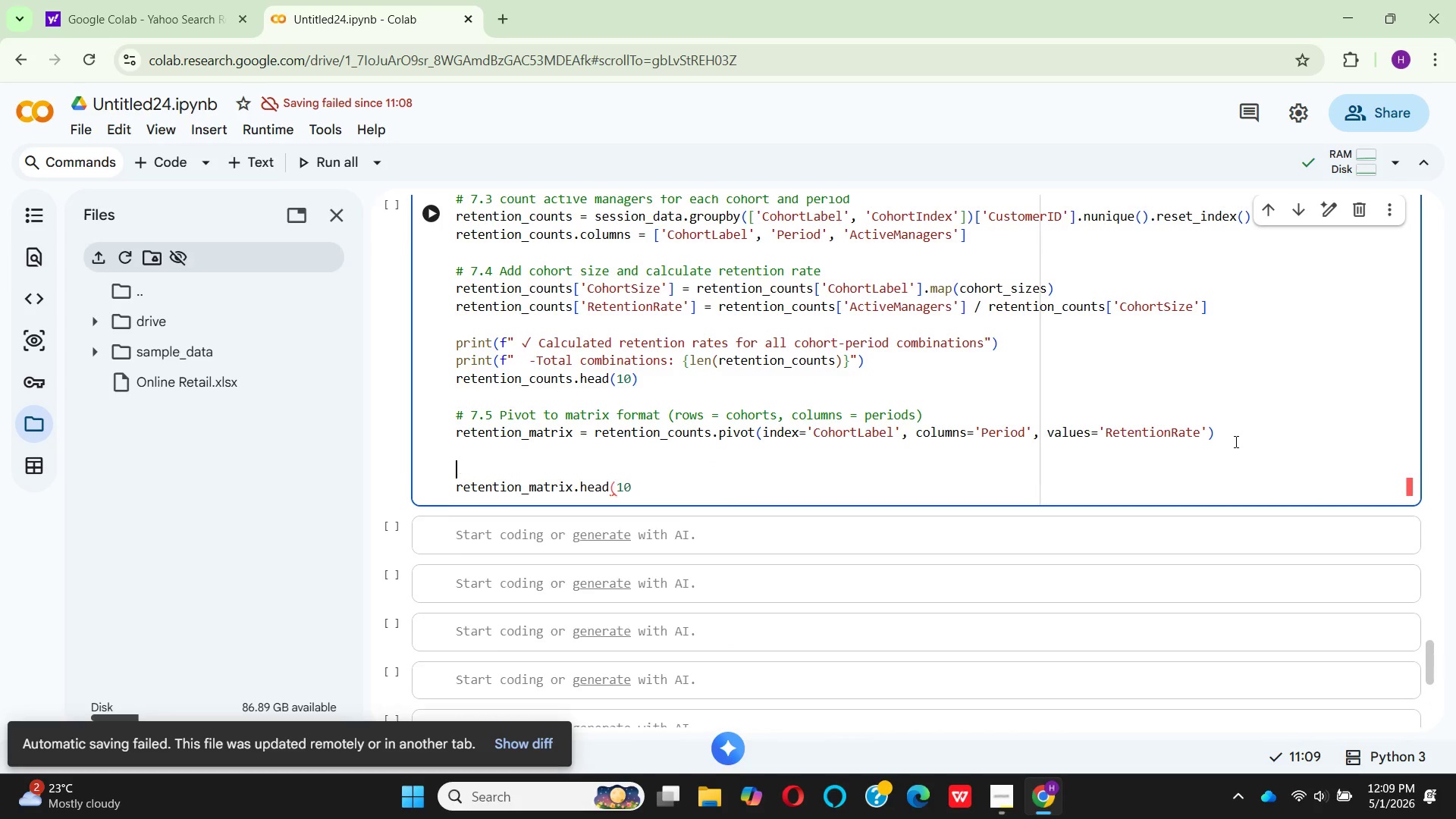 
key(Enter)
 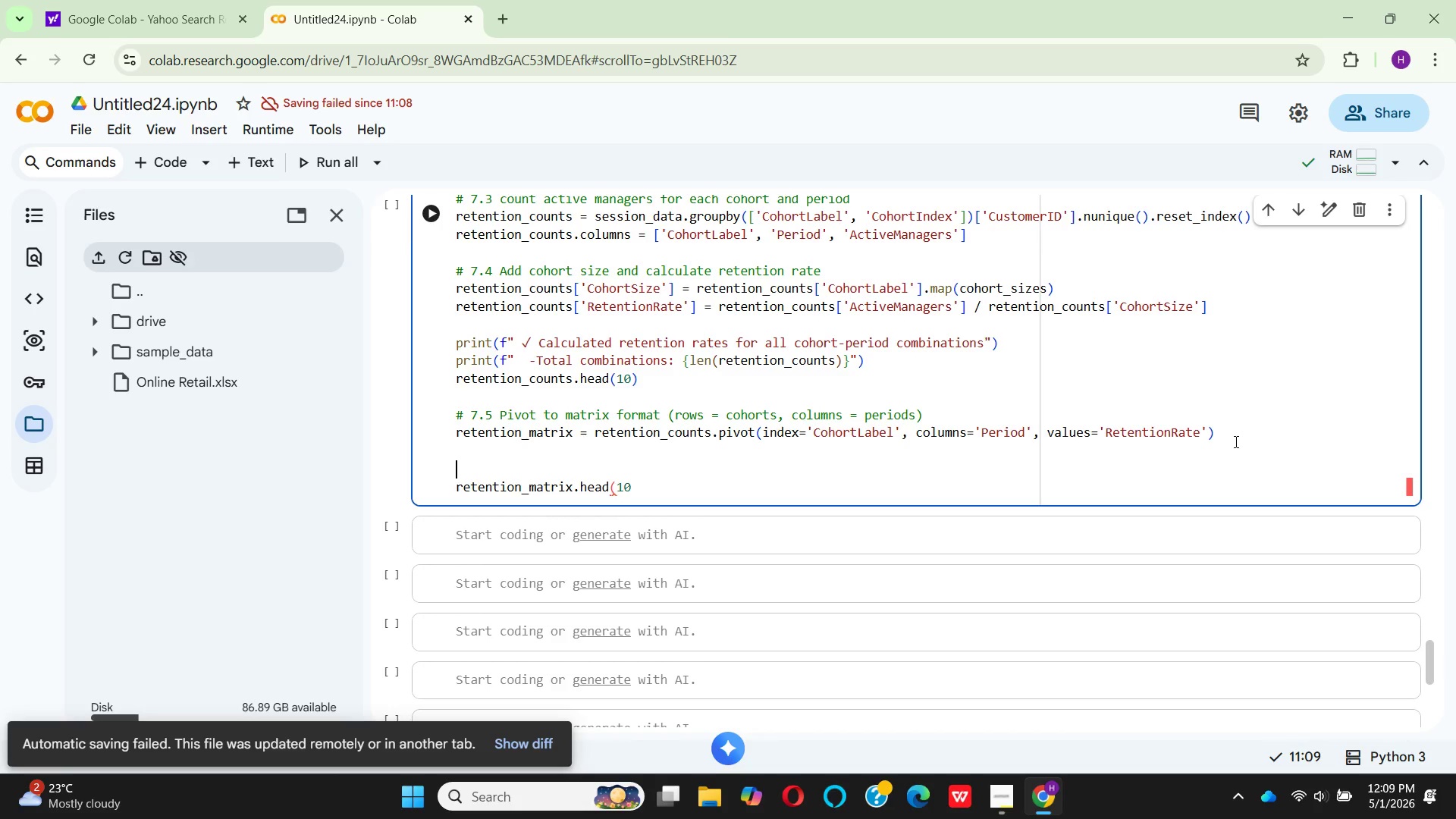 
wait(5.33)
 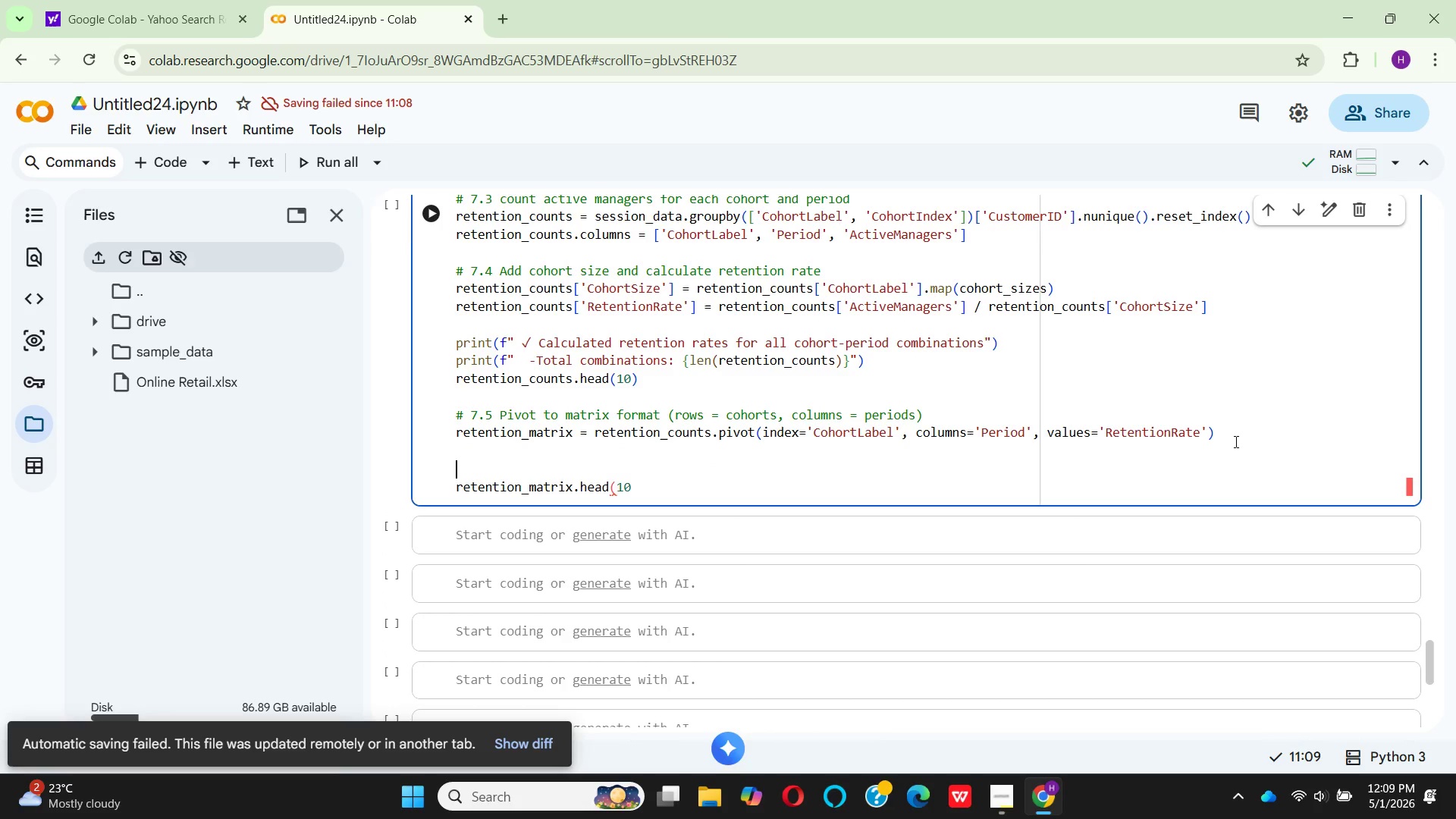 
type(# SORT COHO)
 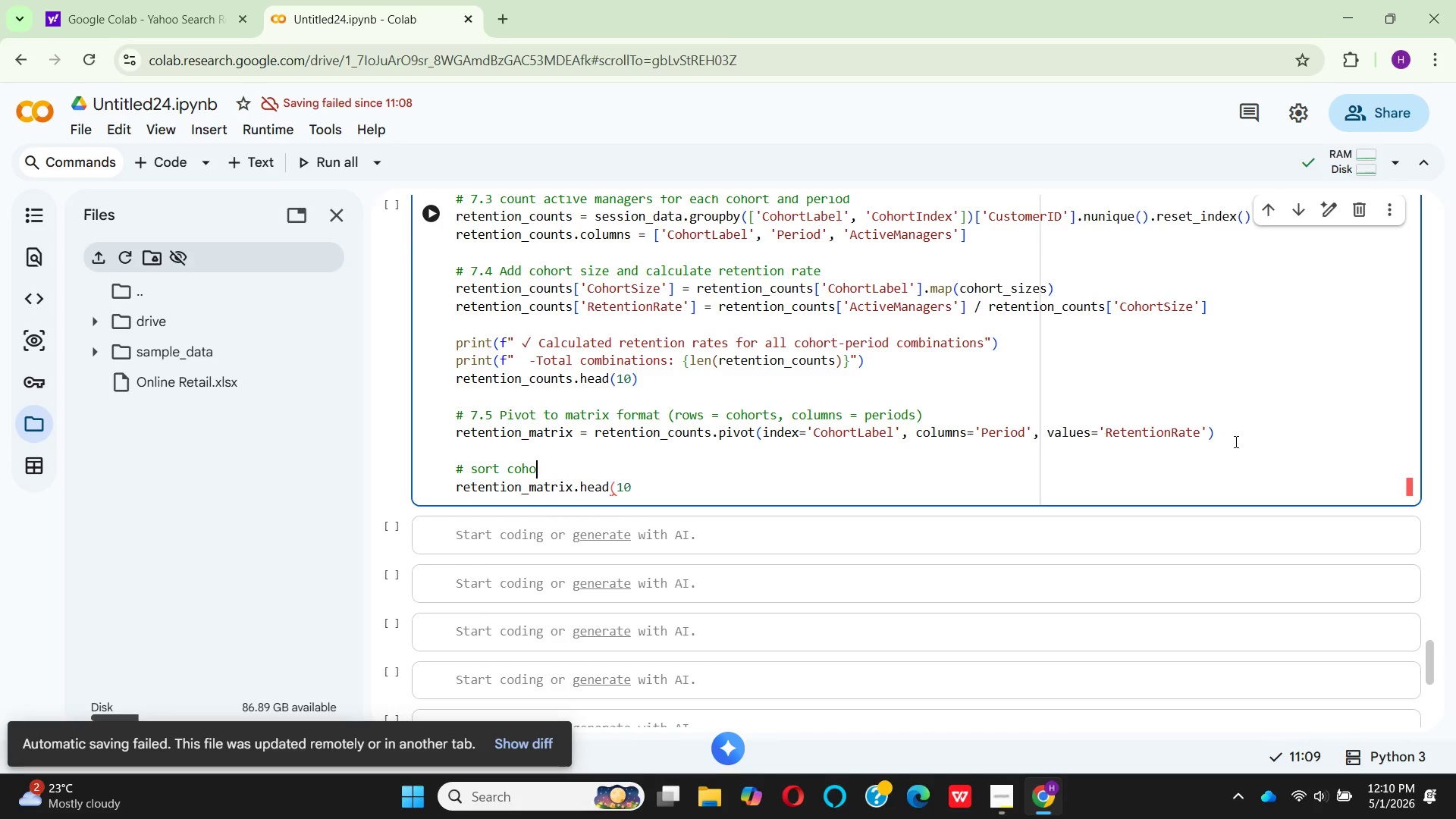 
type(RTS CHRO)
 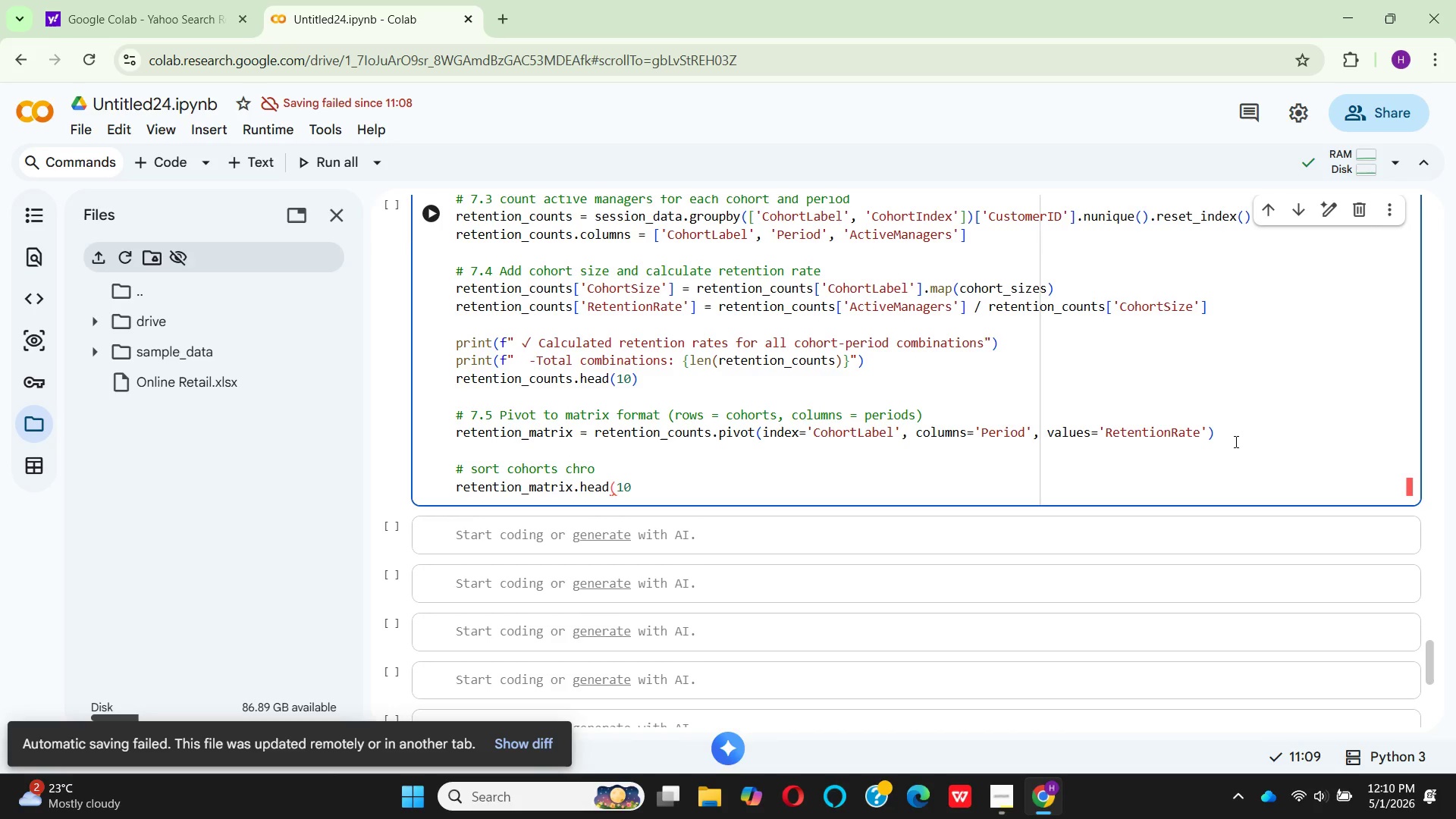 
type(MO)
key(Backspace)
key(Backspace)
type(NO )
key(Backspace)
type( )
key(Backspace)
type(LO)
 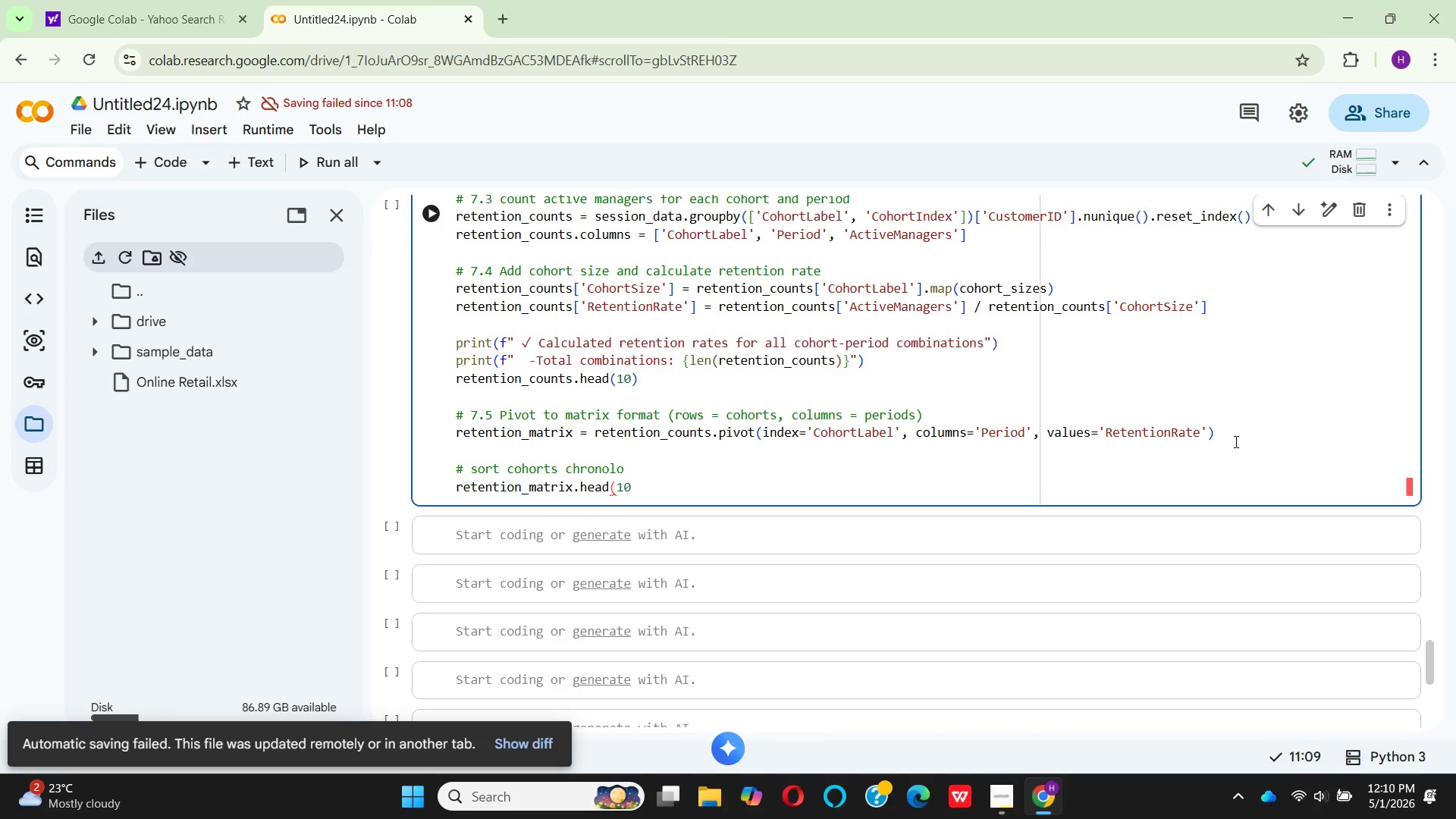 
type(GICALLY)
 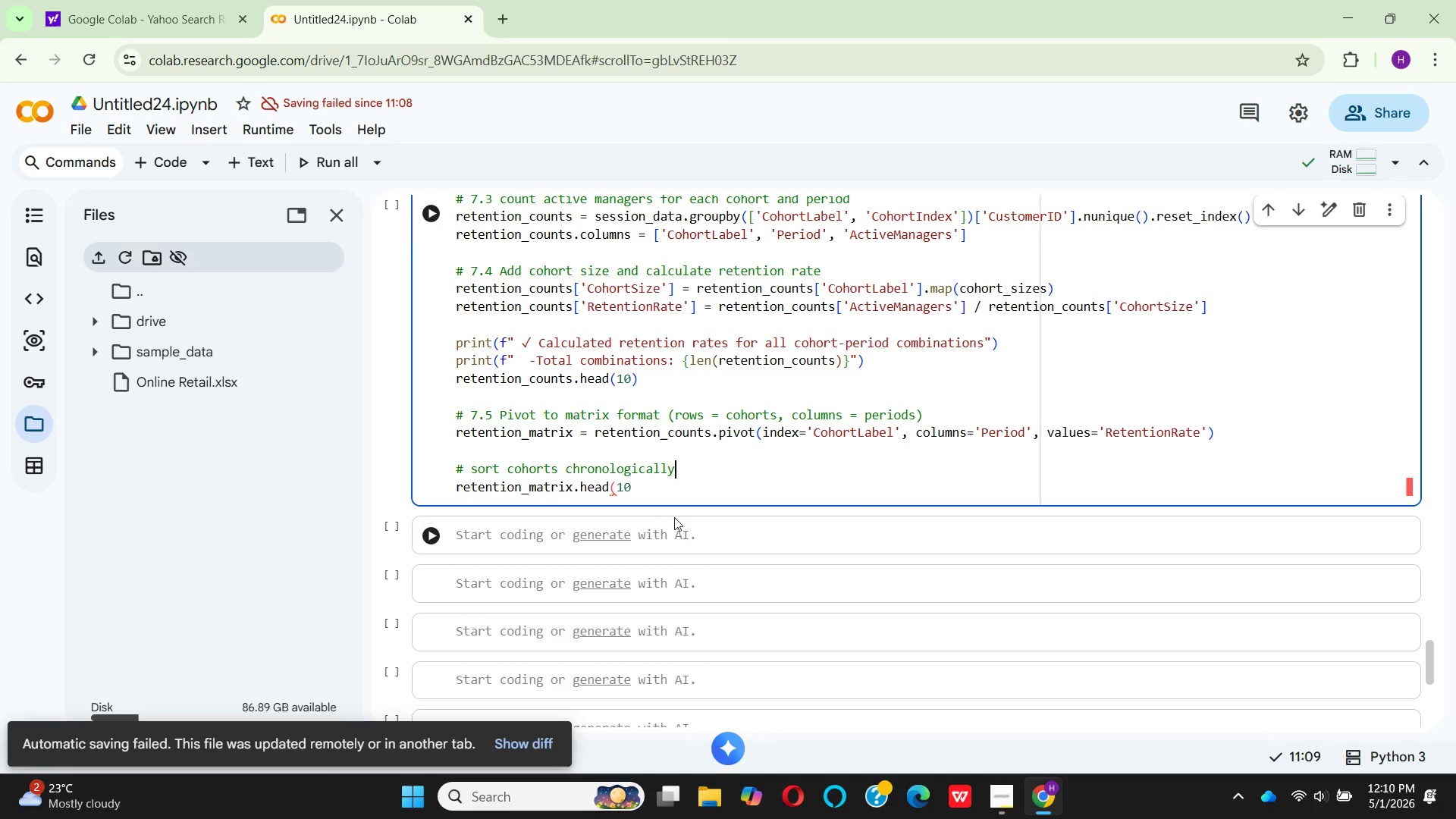 
wait(7.14)
 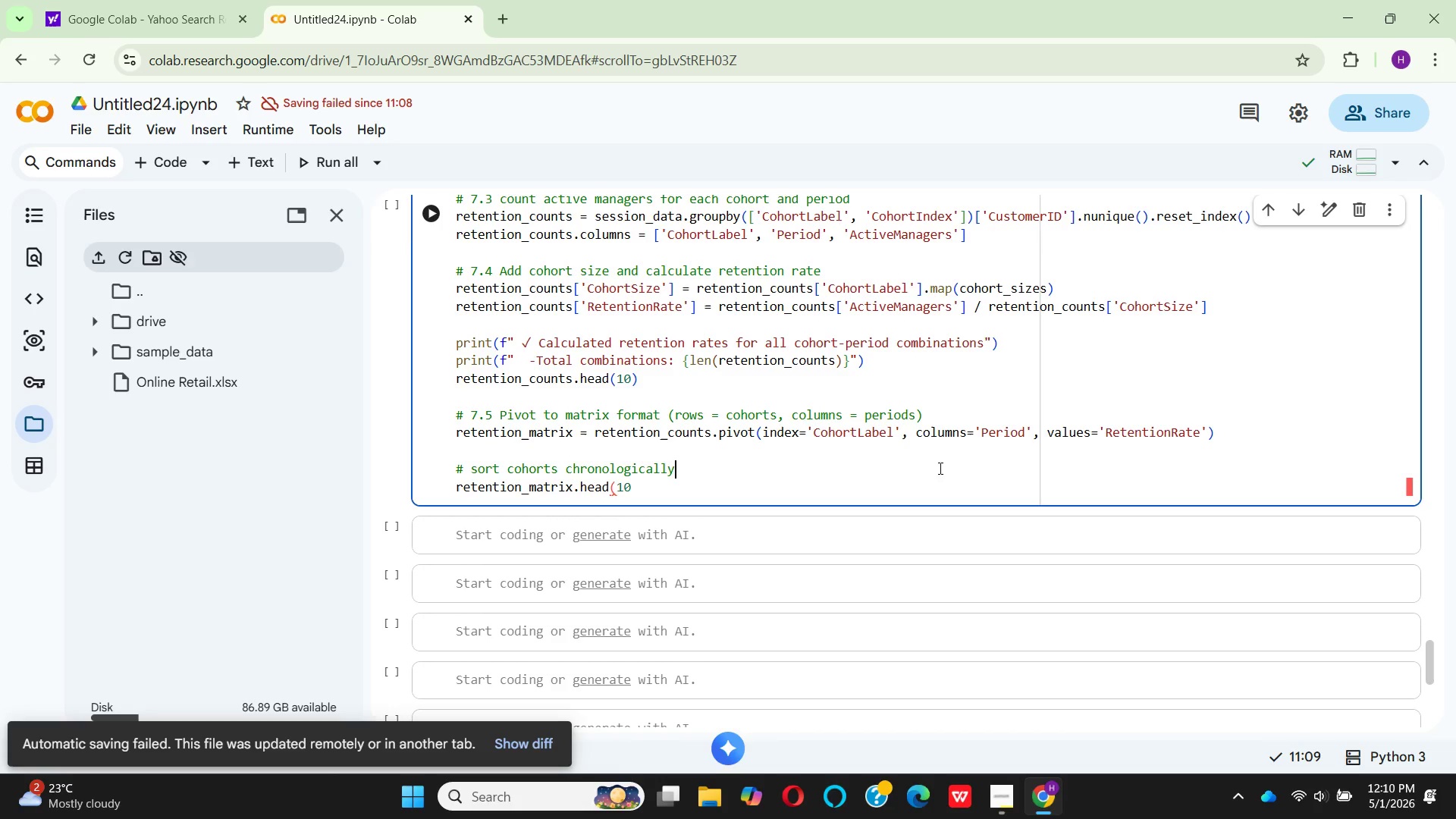 
left_click([670, 492])
 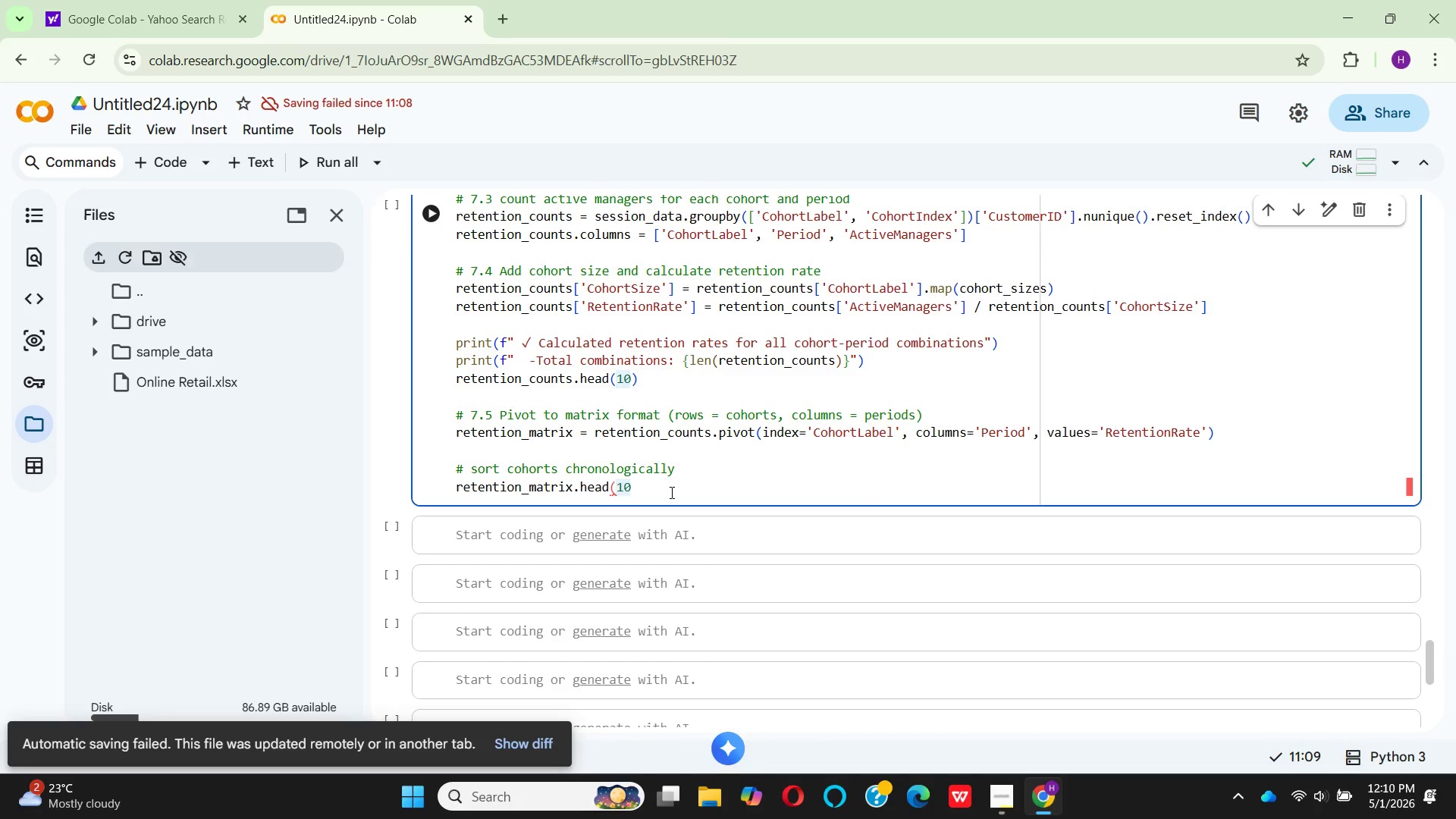 
key(Backspace)
 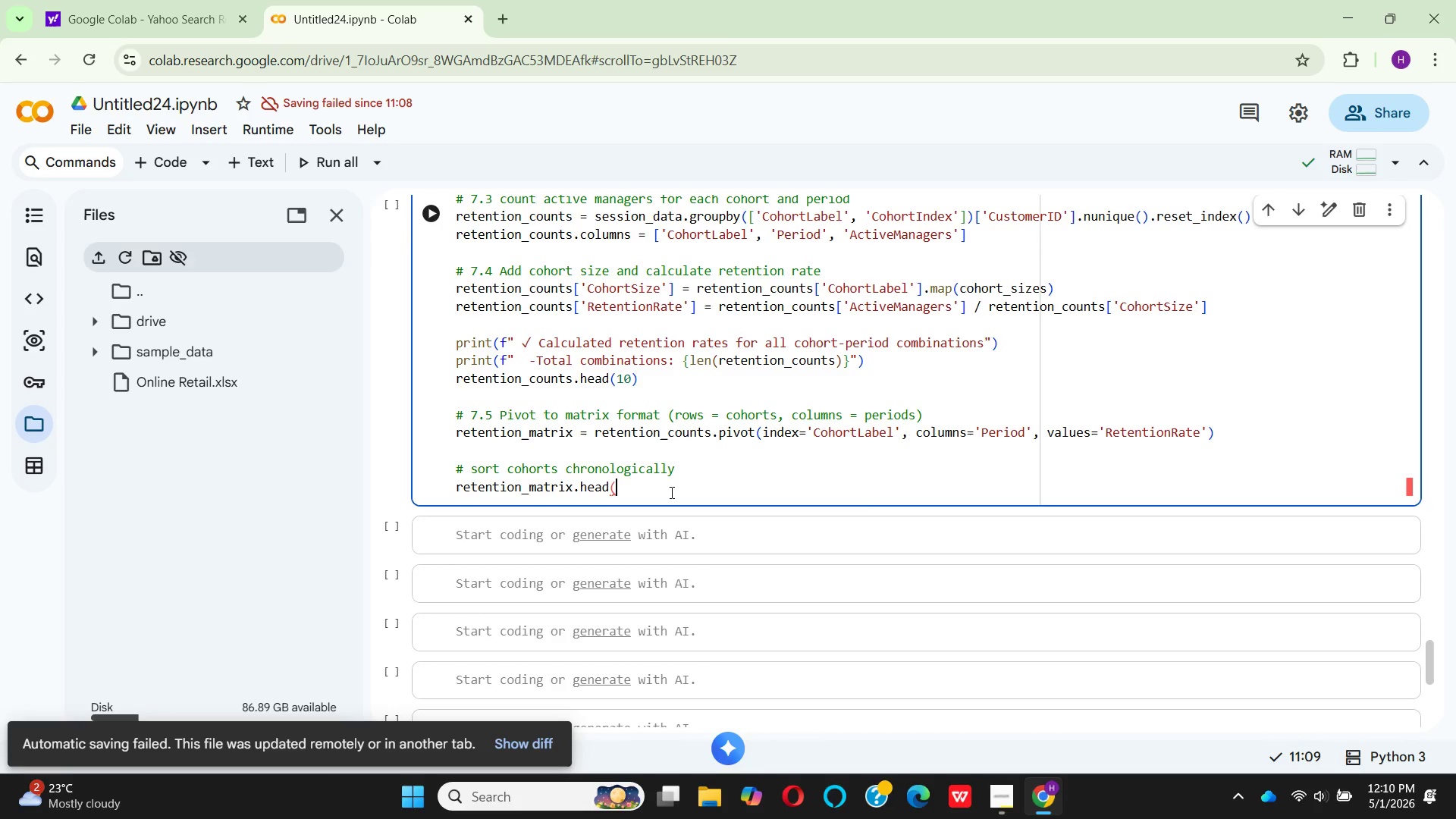 
key(Backspace)
 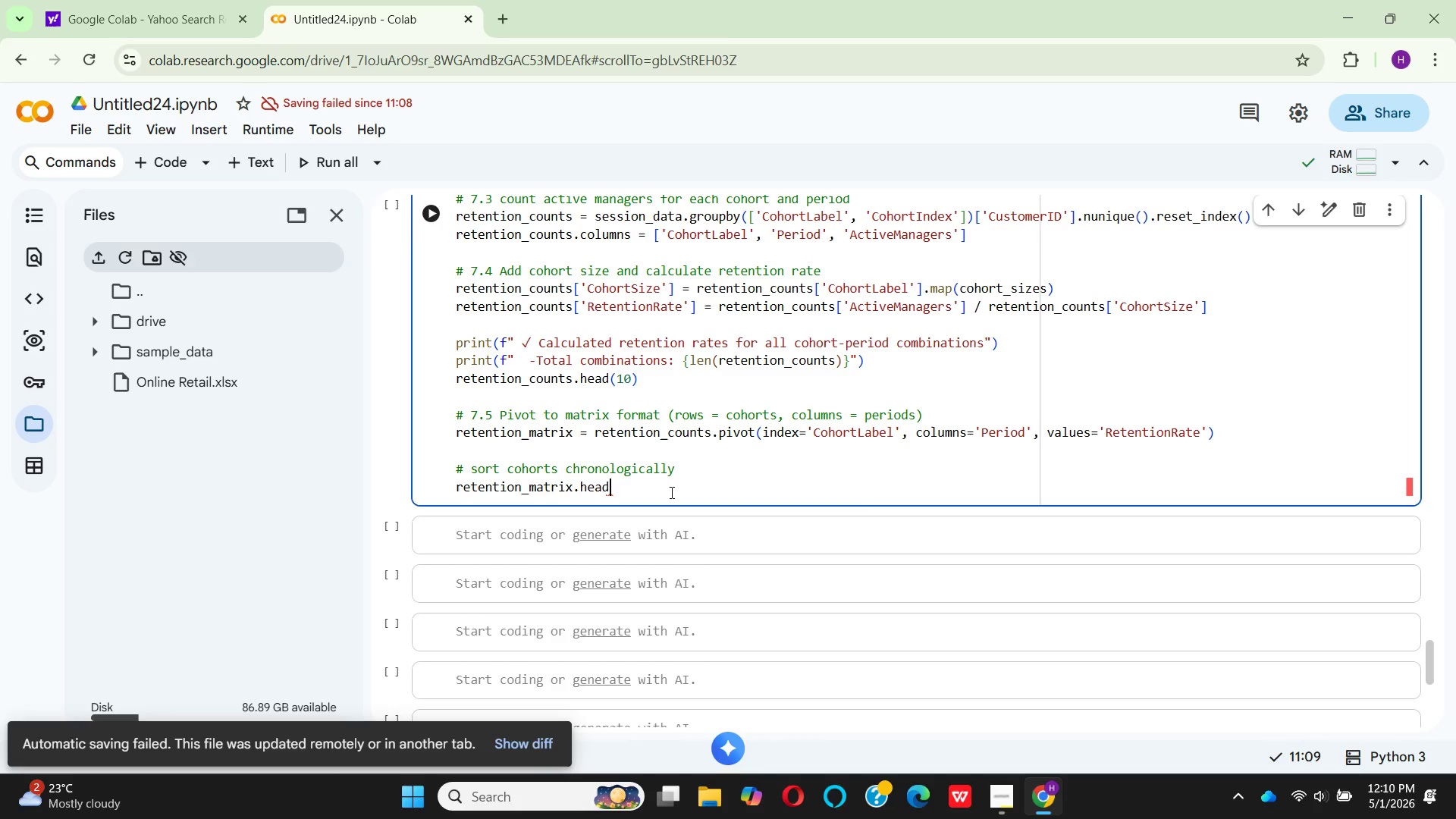 
key(Backspace)
 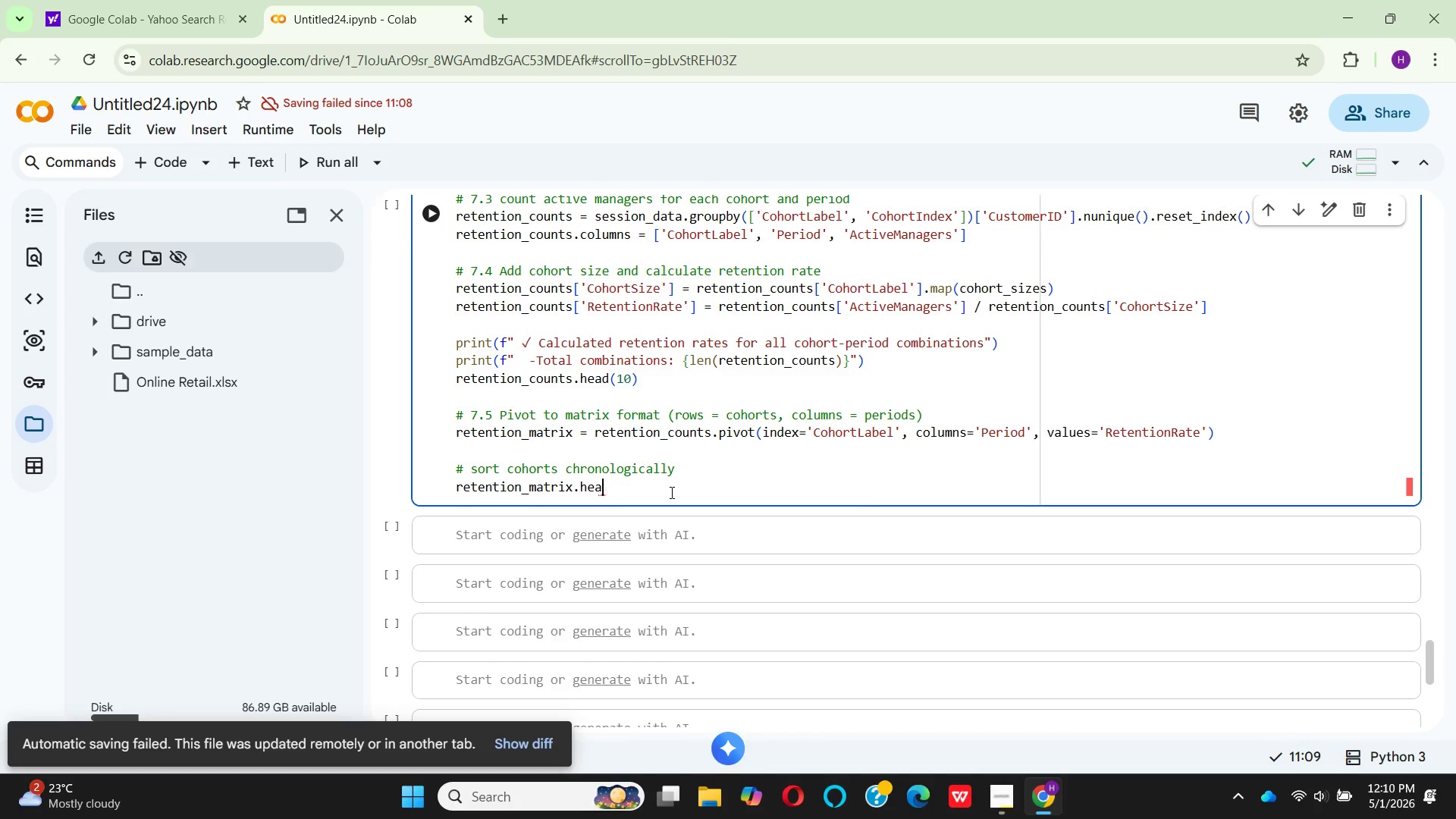 
key(Backspace)
 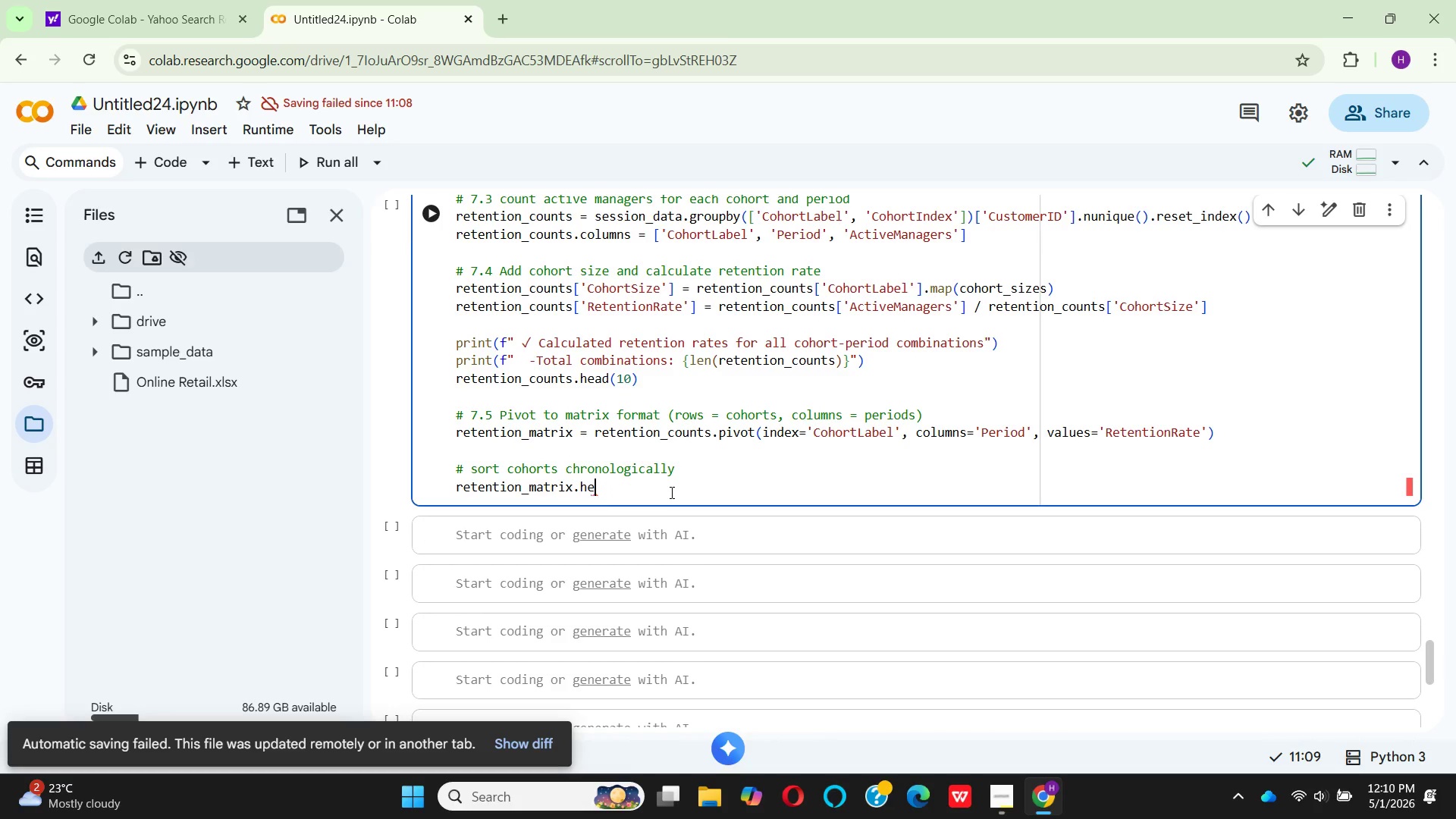 
key(Backspace)
 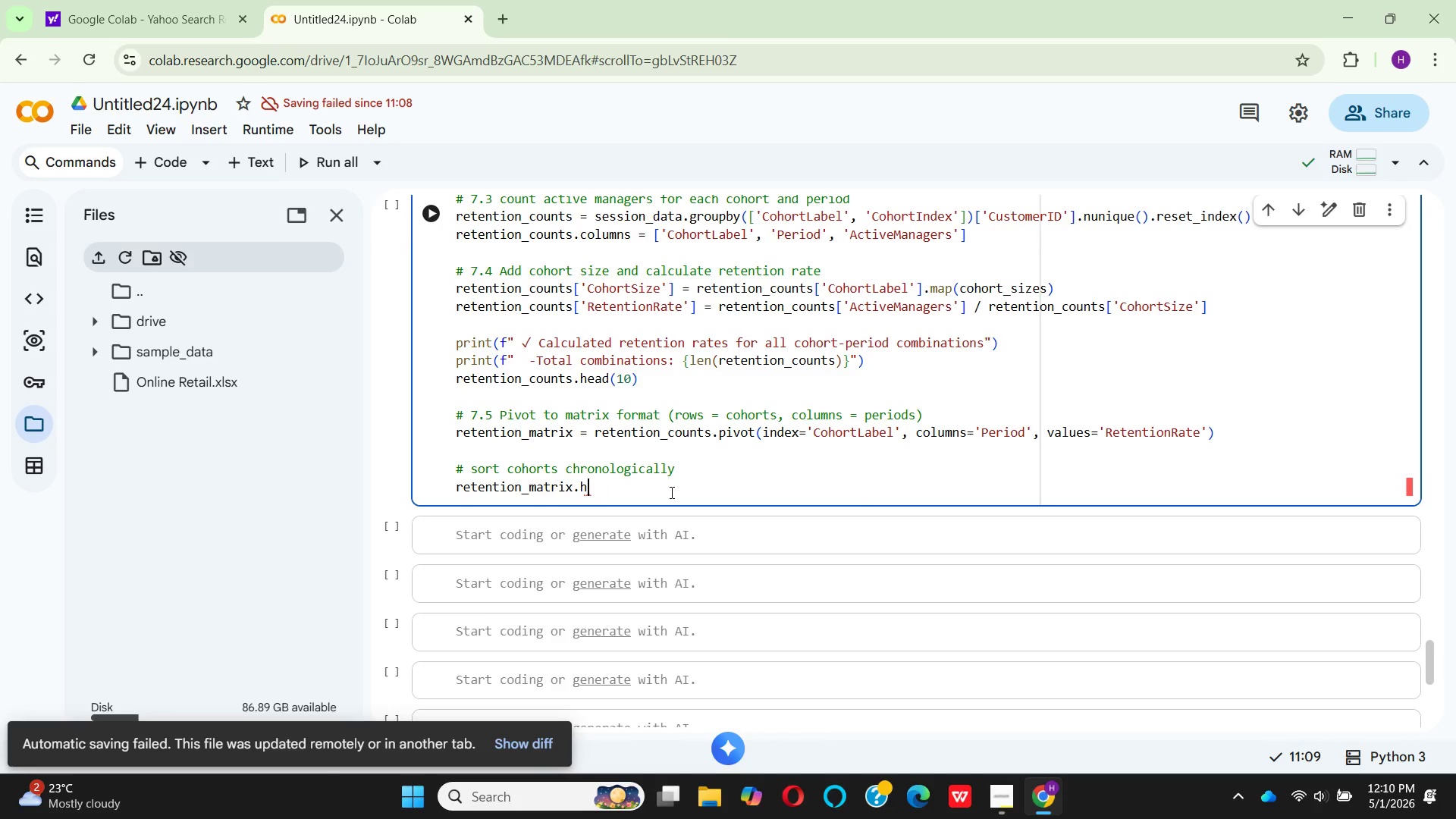 
key(Backspace)
 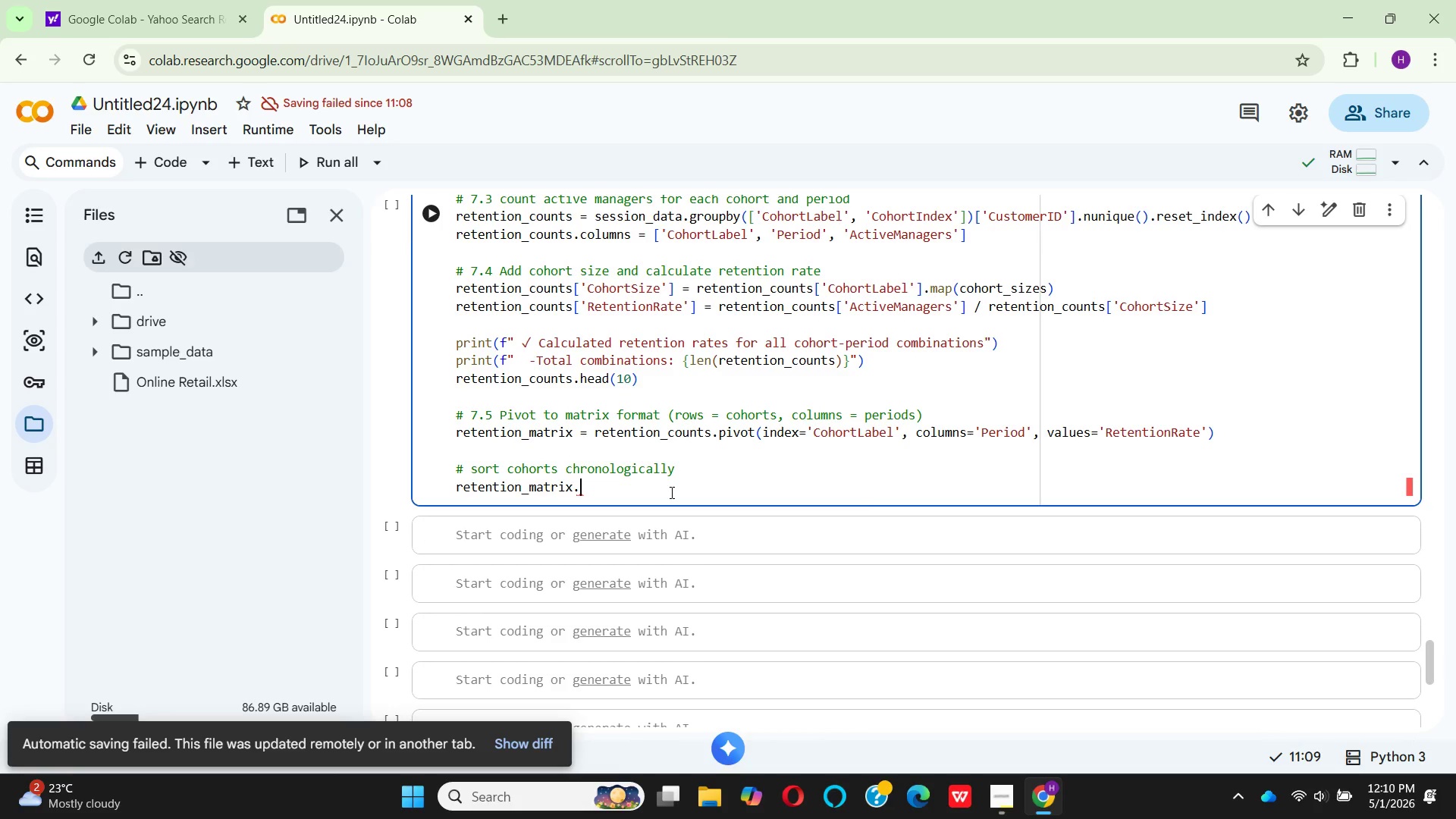 
key(Backspace)
 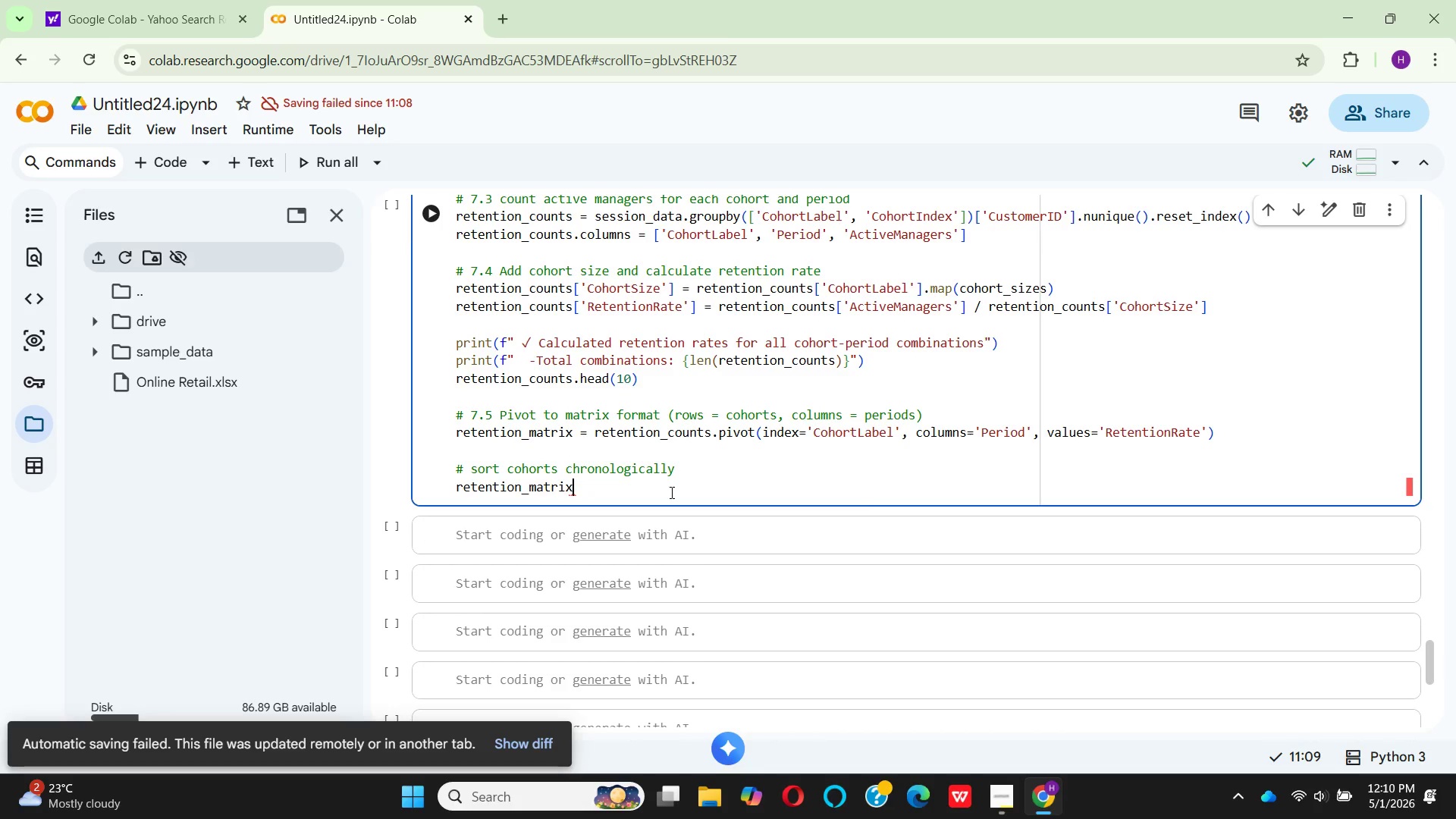 
key(Backspace)
 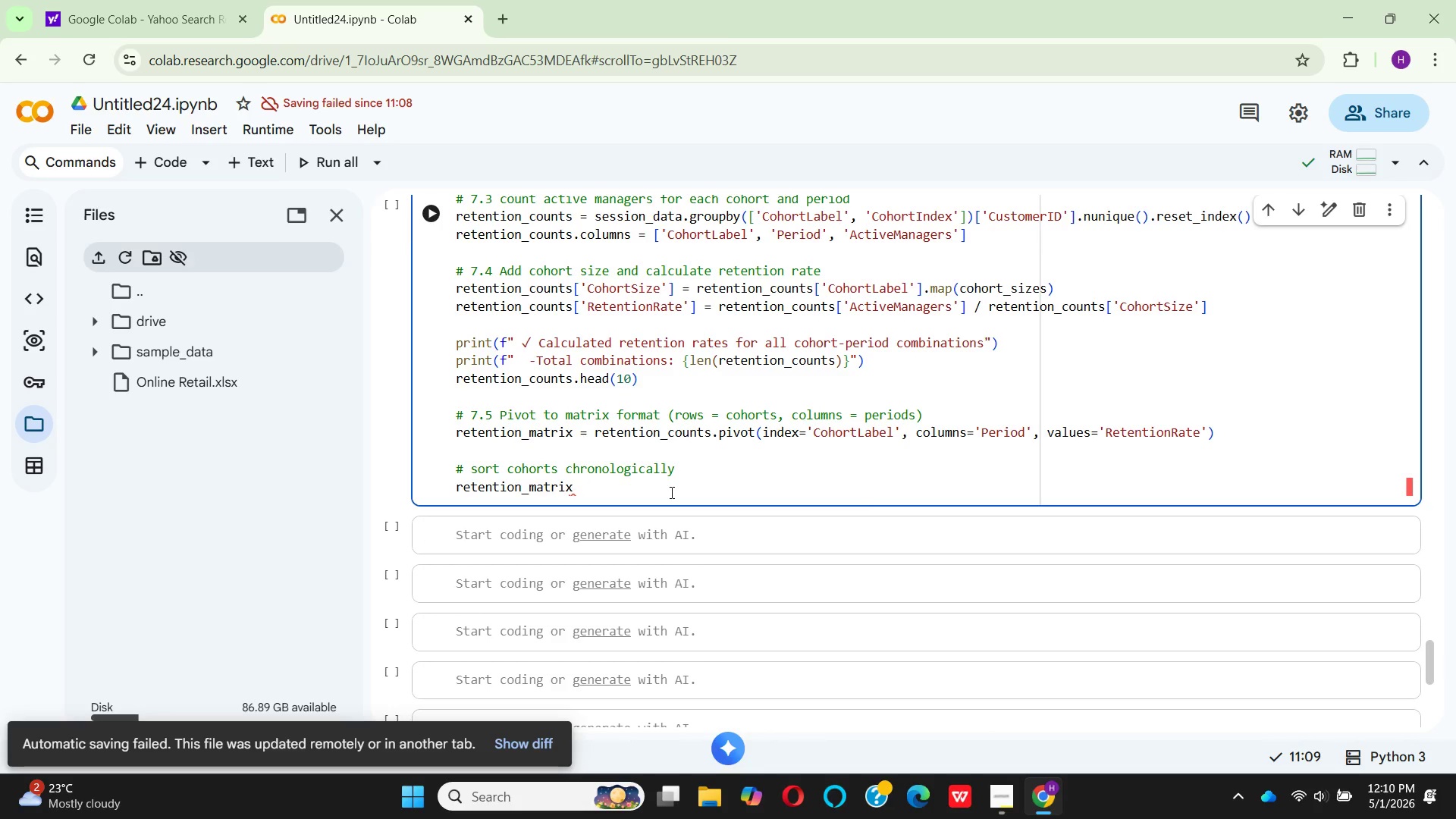 
key(Space)
 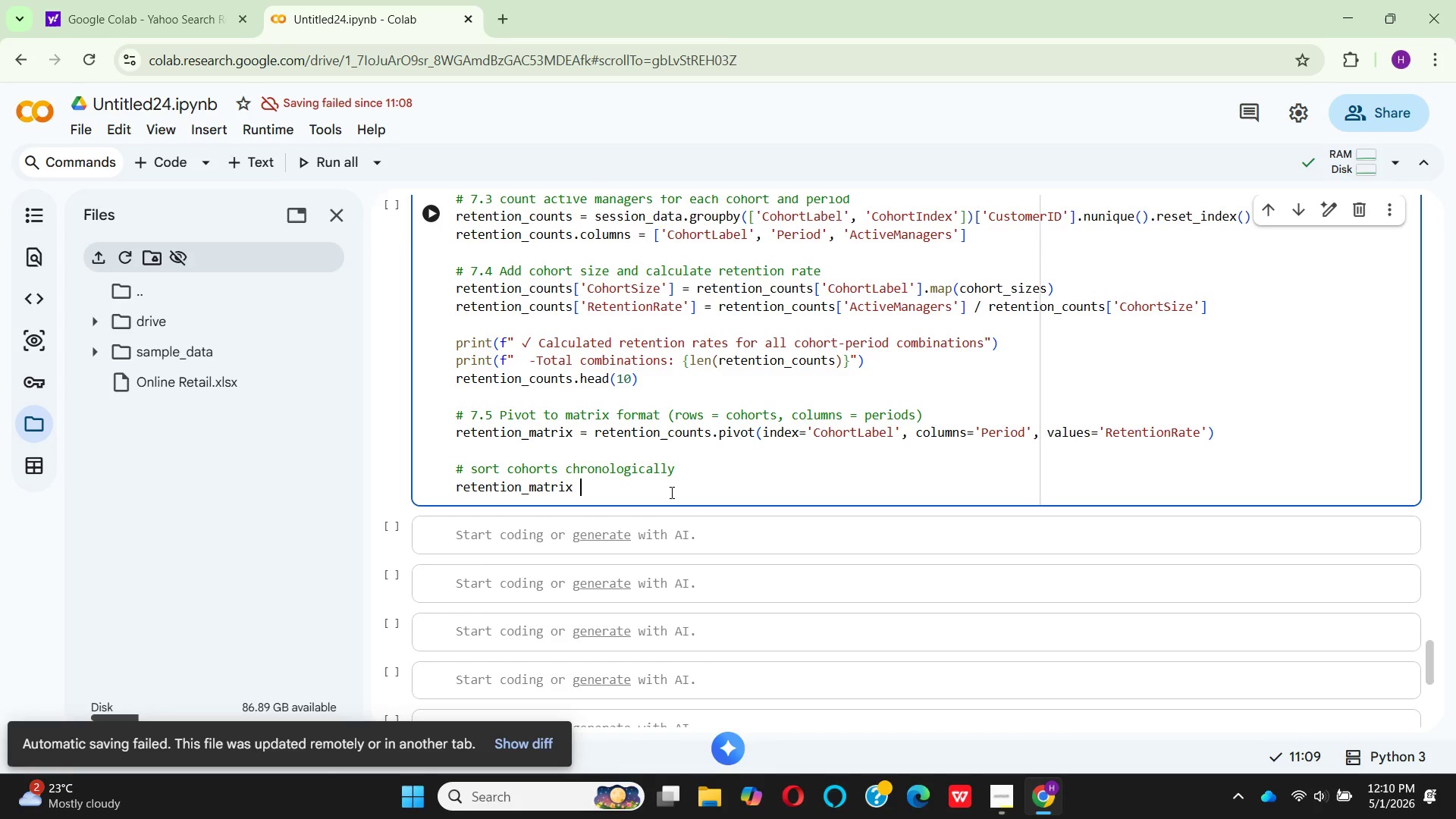 
key(Equal)
 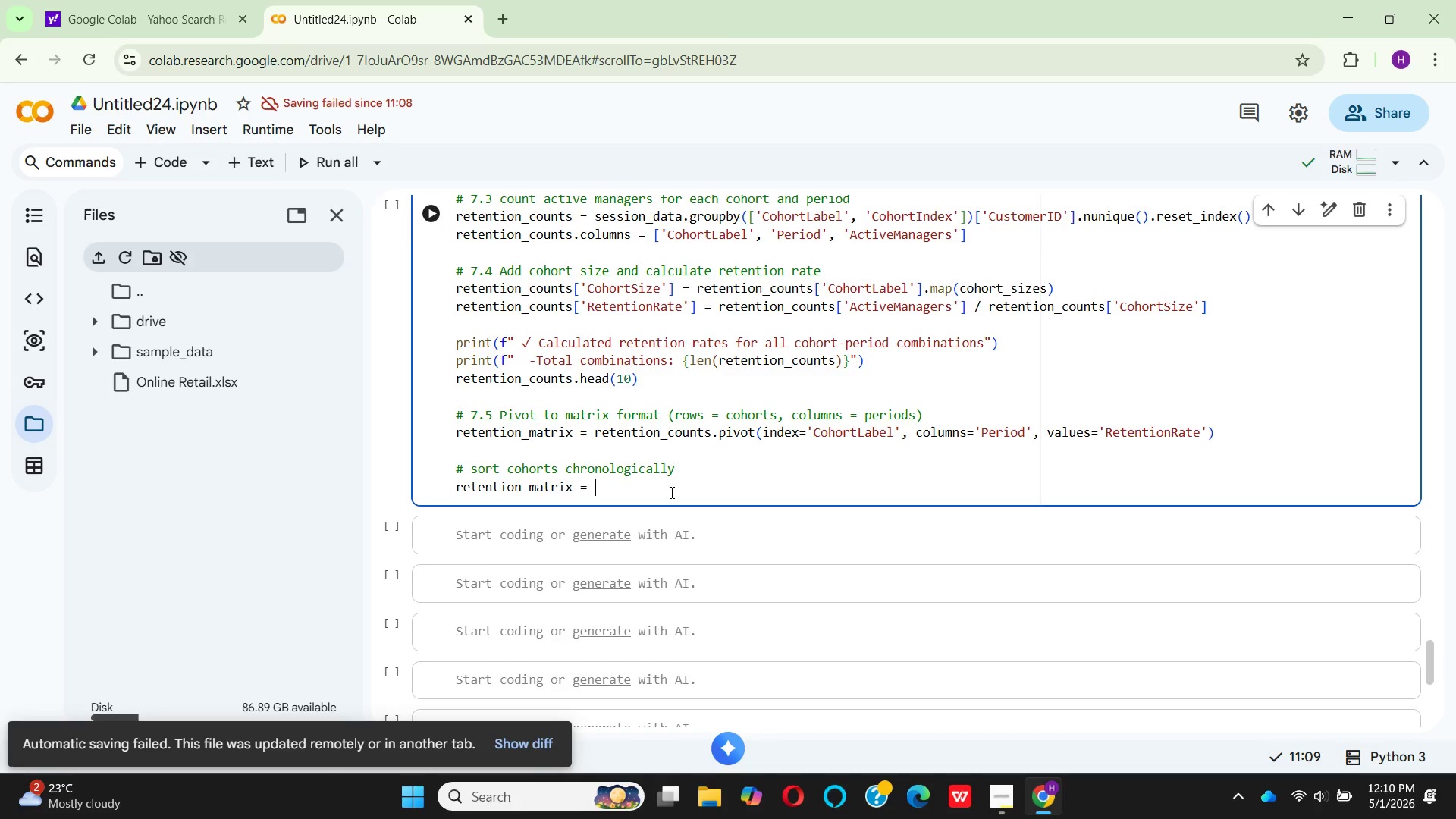 
key(Space)
 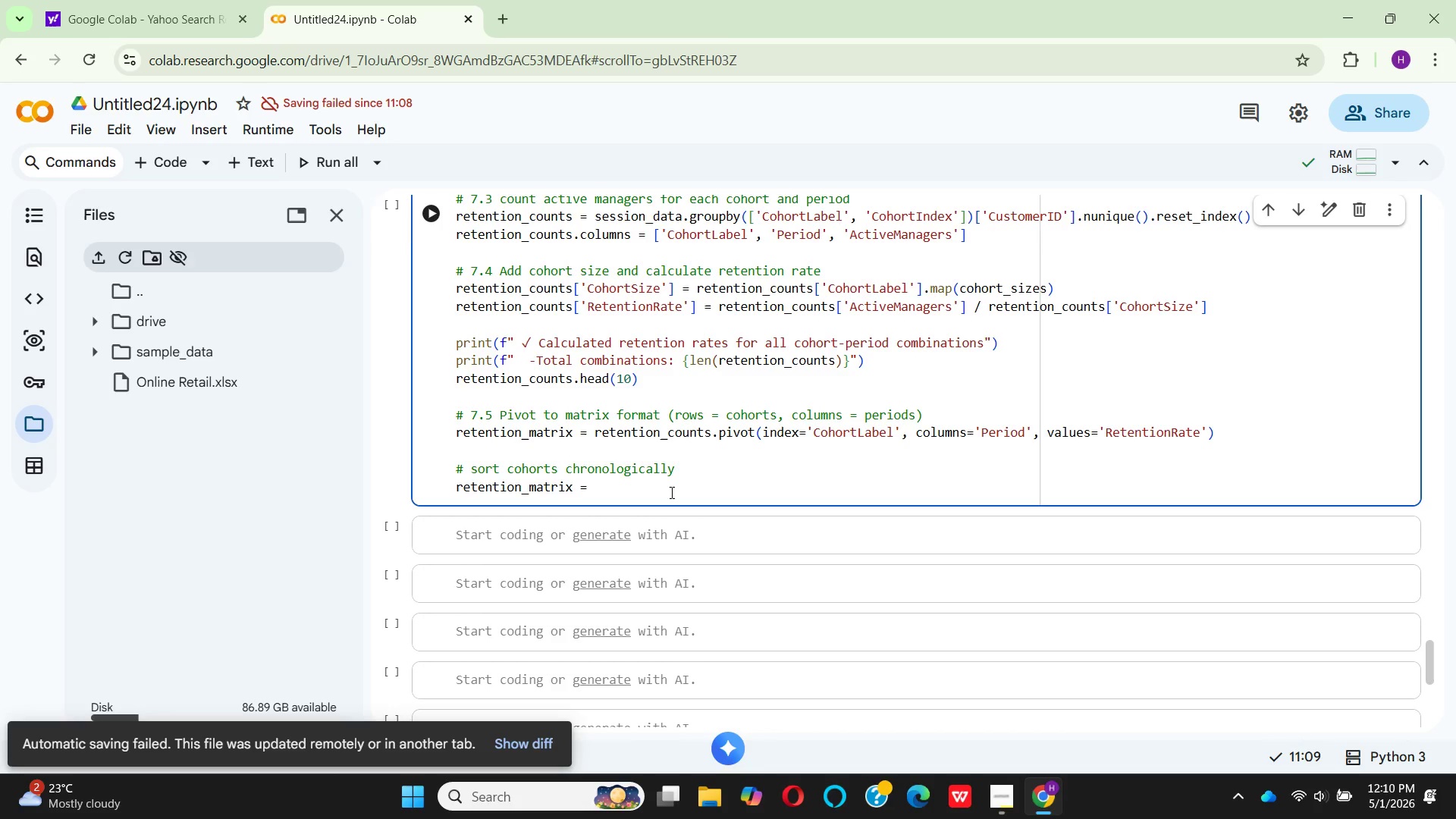 
type(RETENTION)
 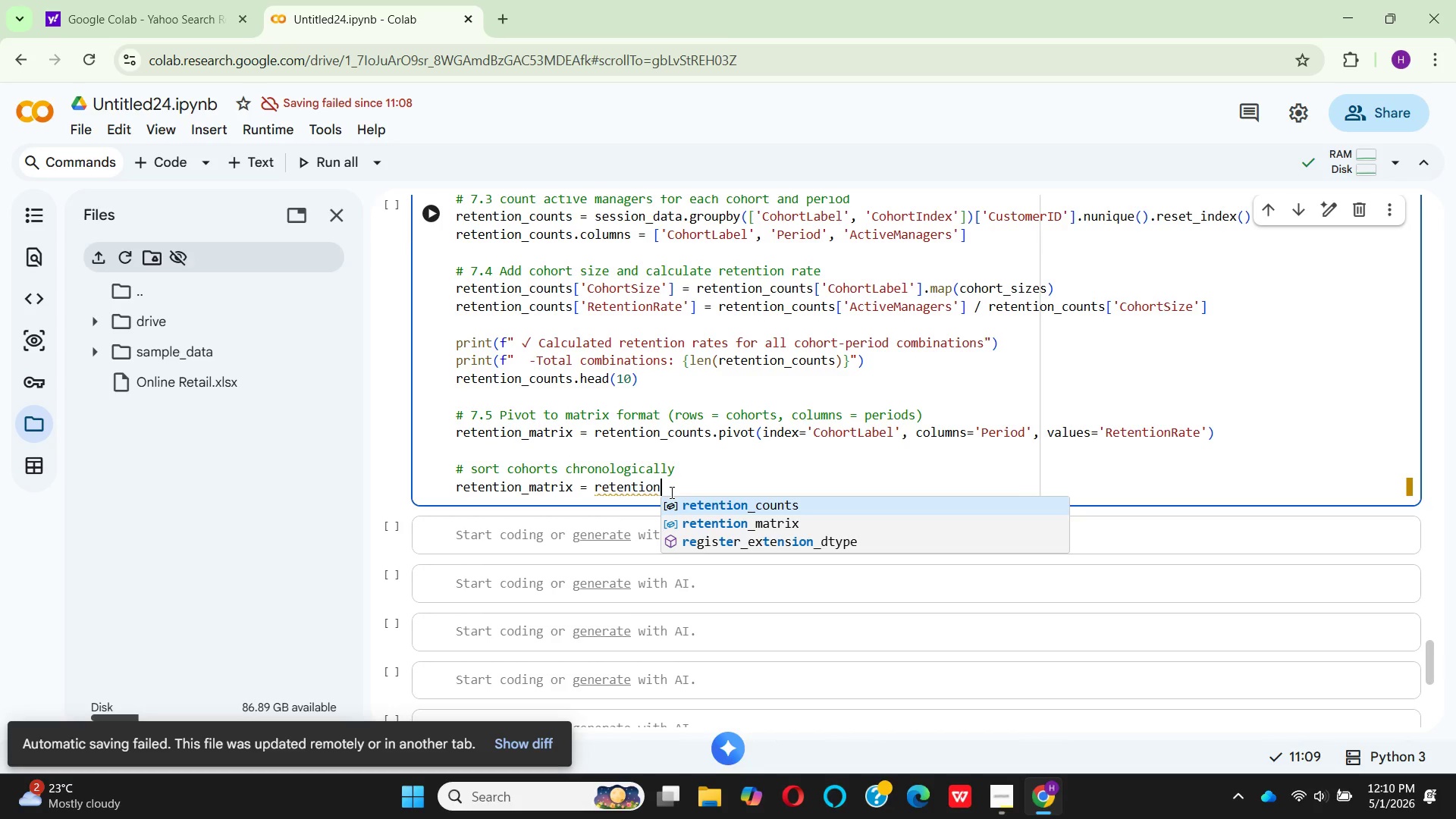 
key(ArrowDown)
 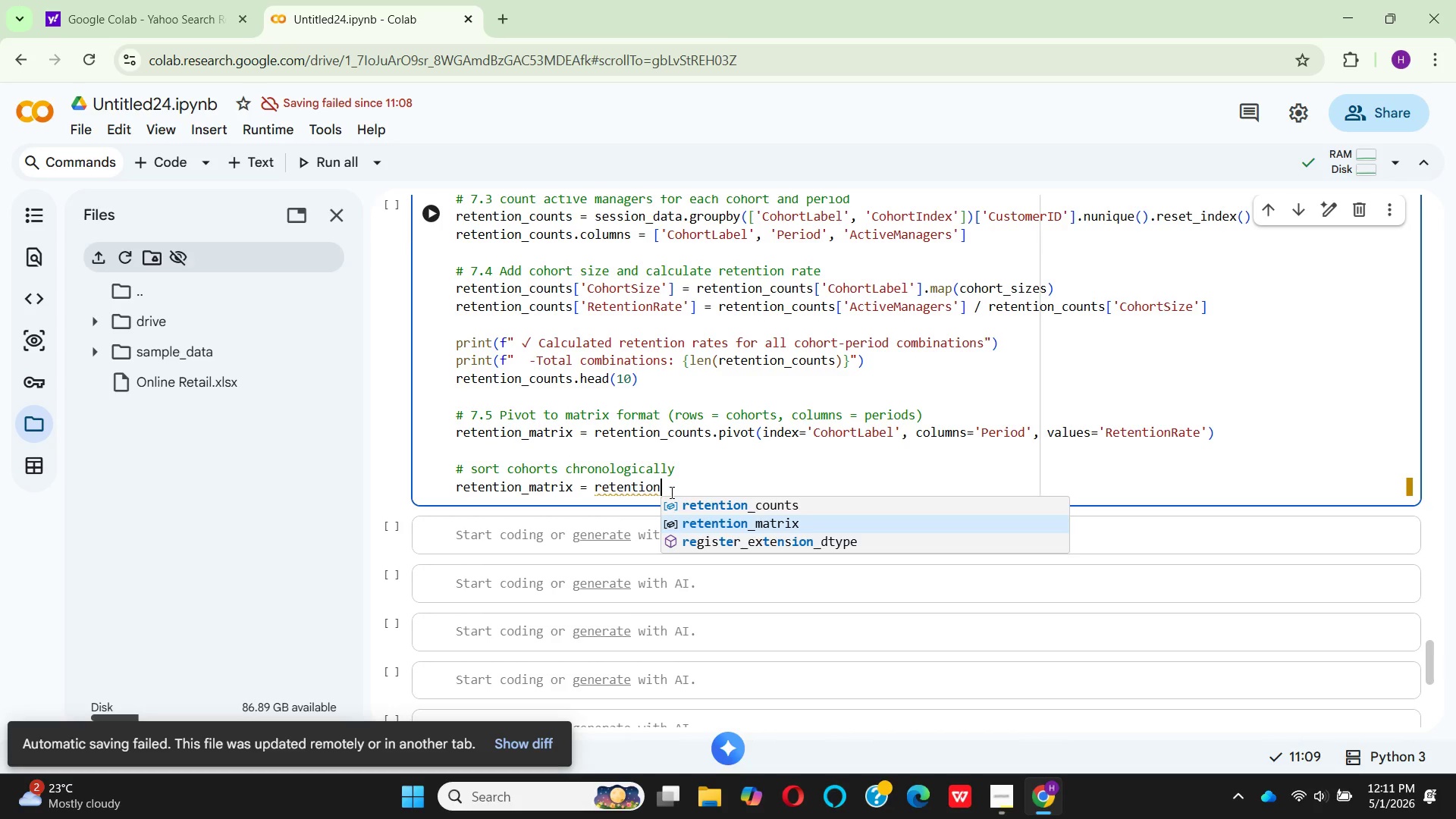 
key(Enter)
 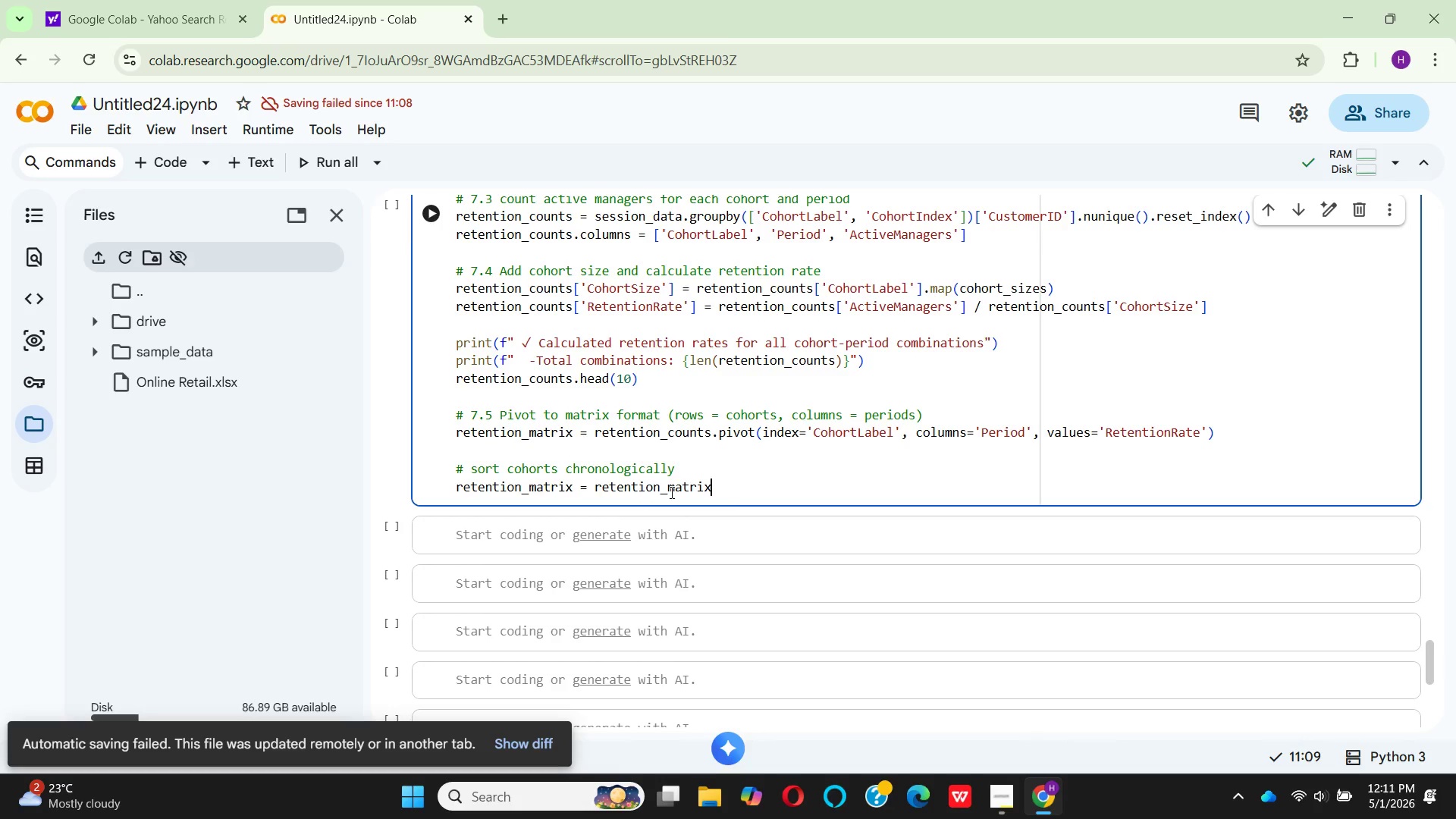 
type(.SORT_)
 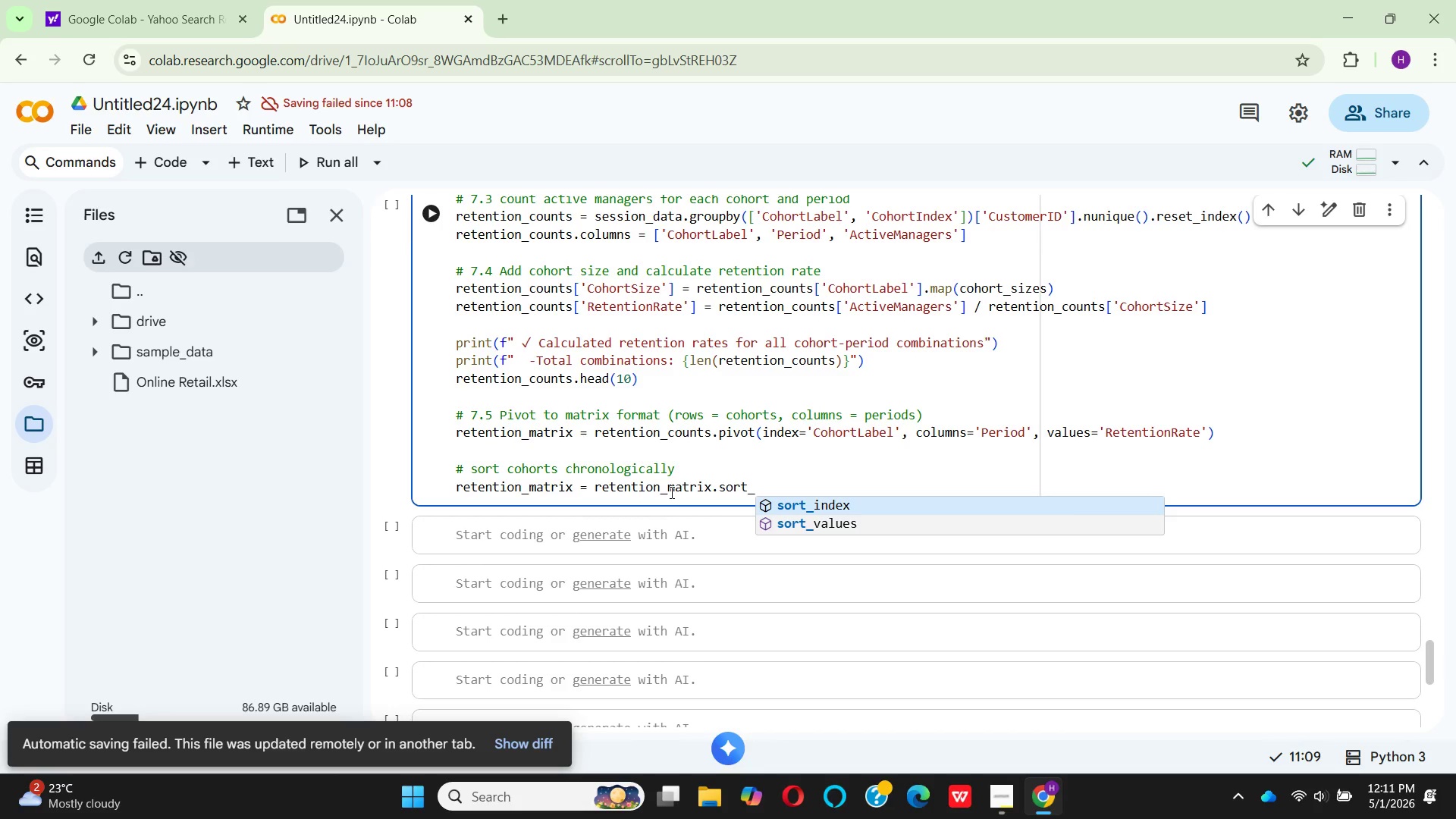 
key(Enter)
 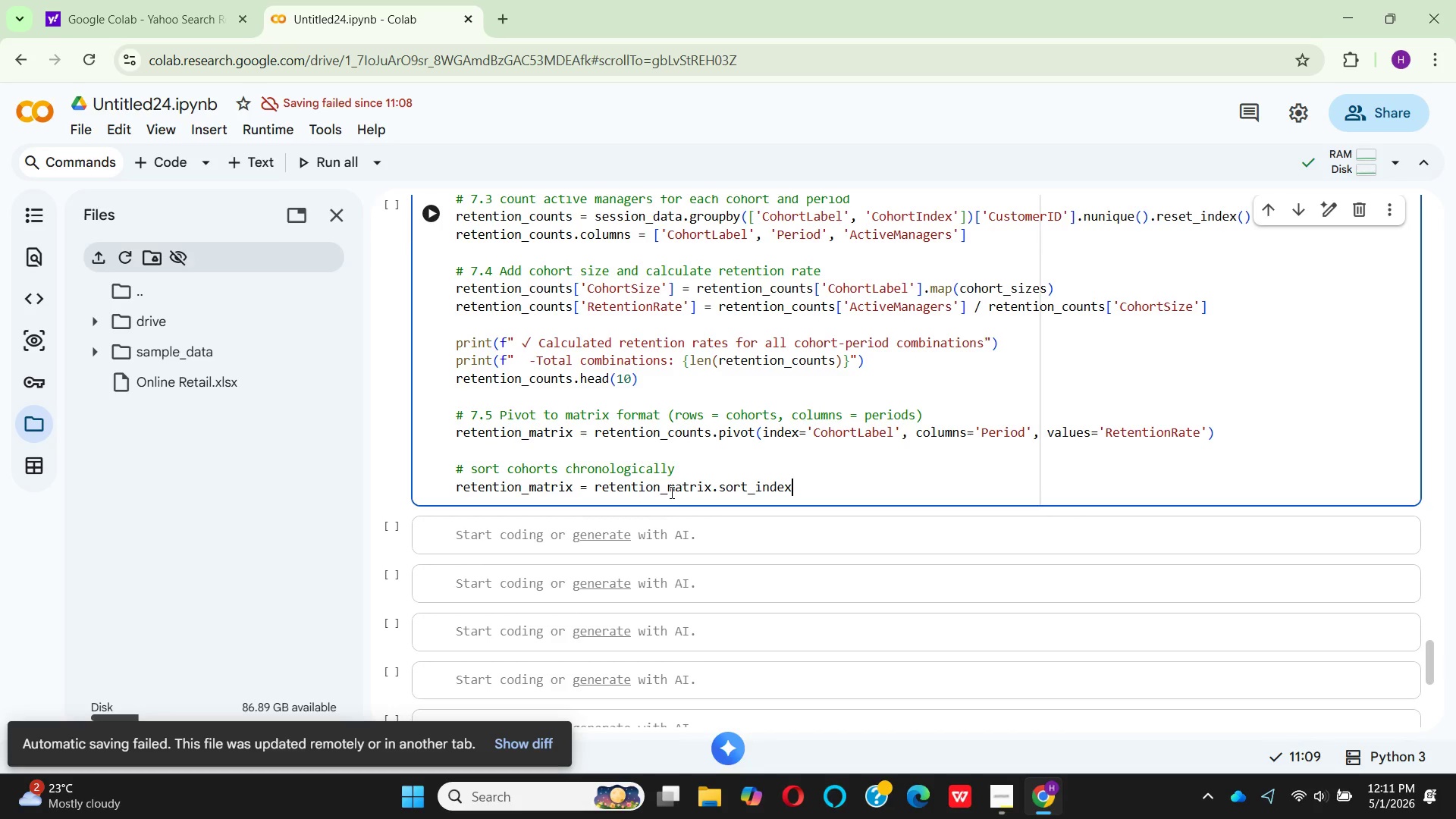 
key(Shift+9)
 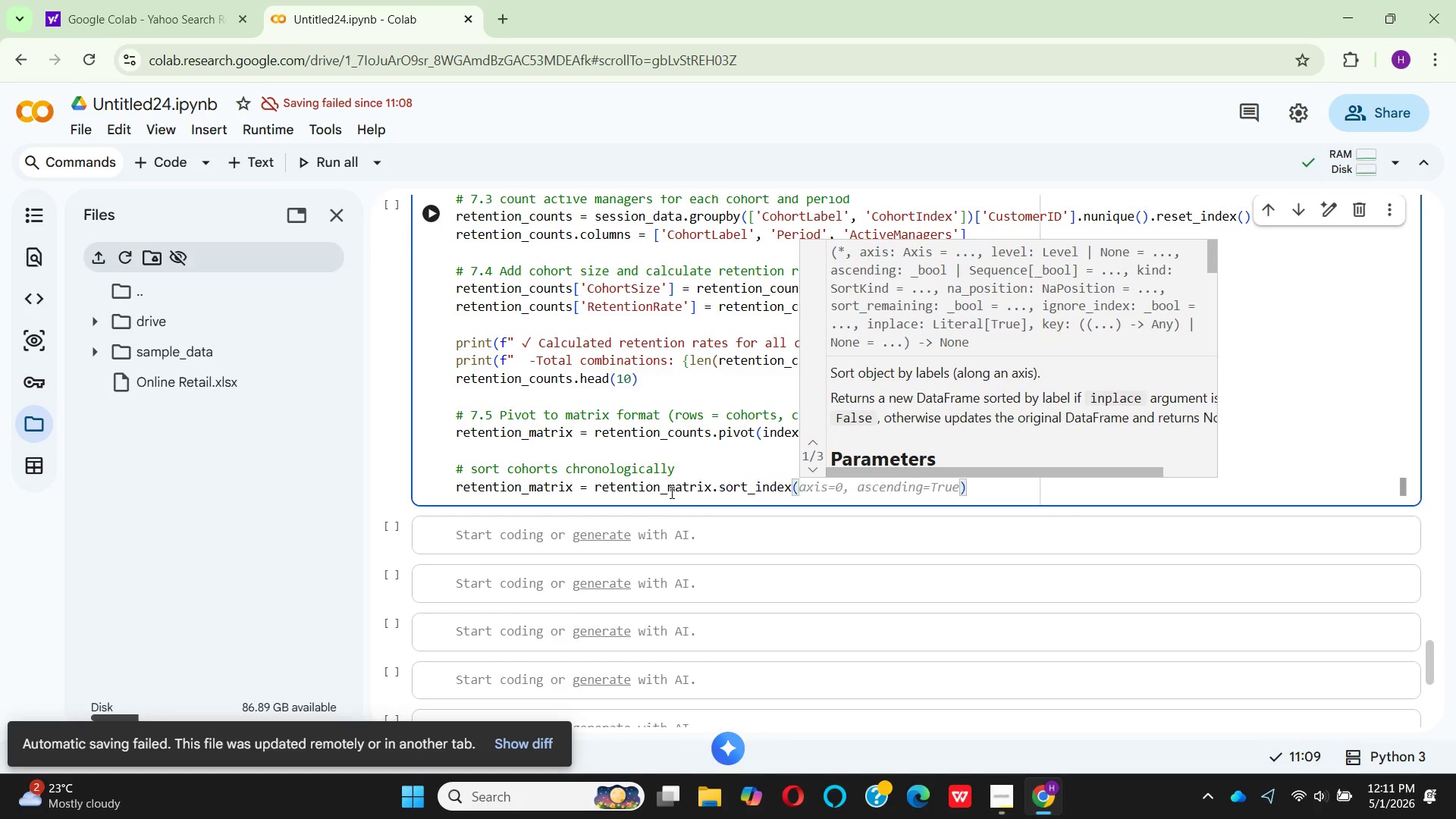 
key(ArrowRight)
 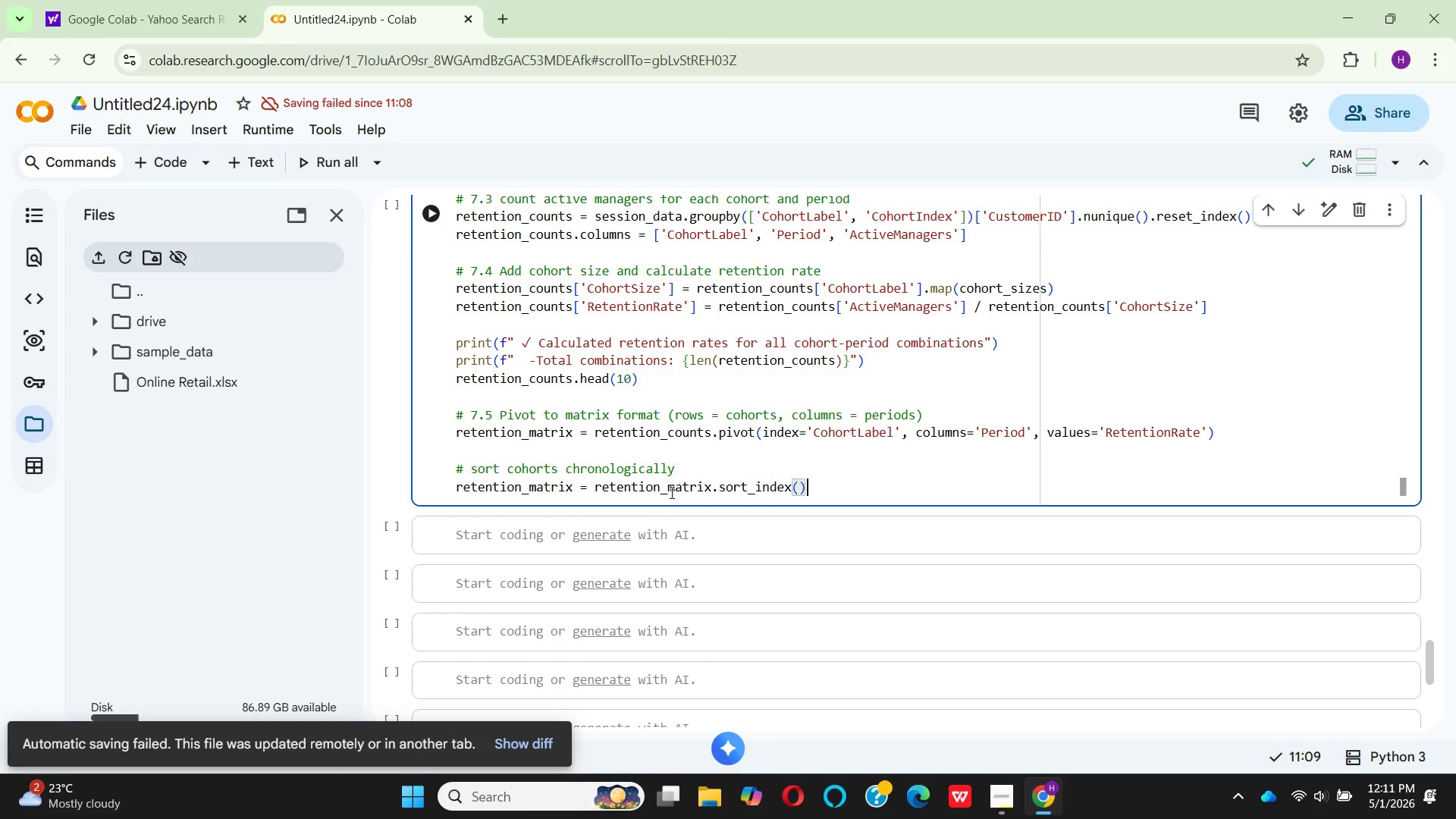 
wait(8.14)
 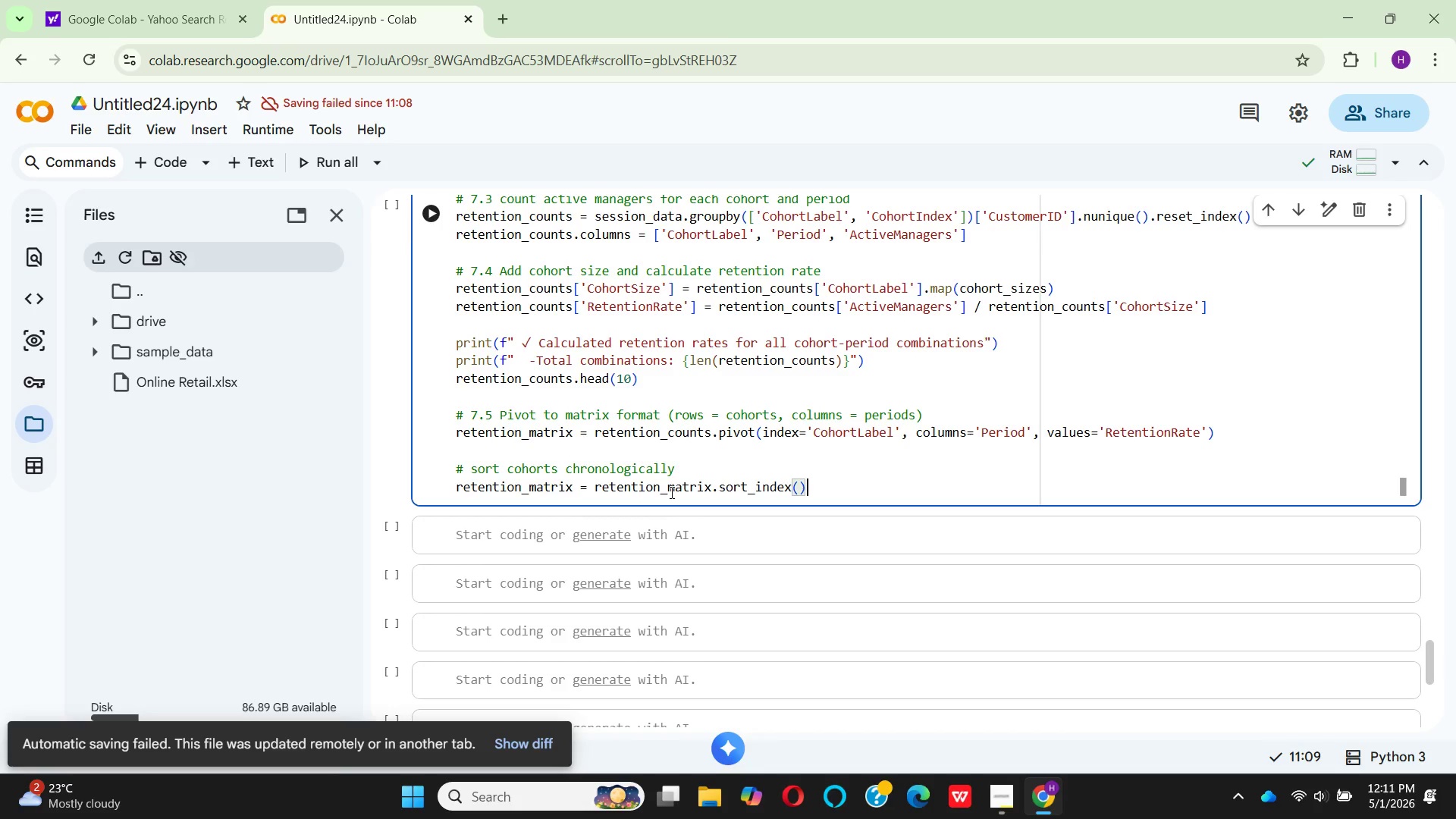 
key(Enter)
 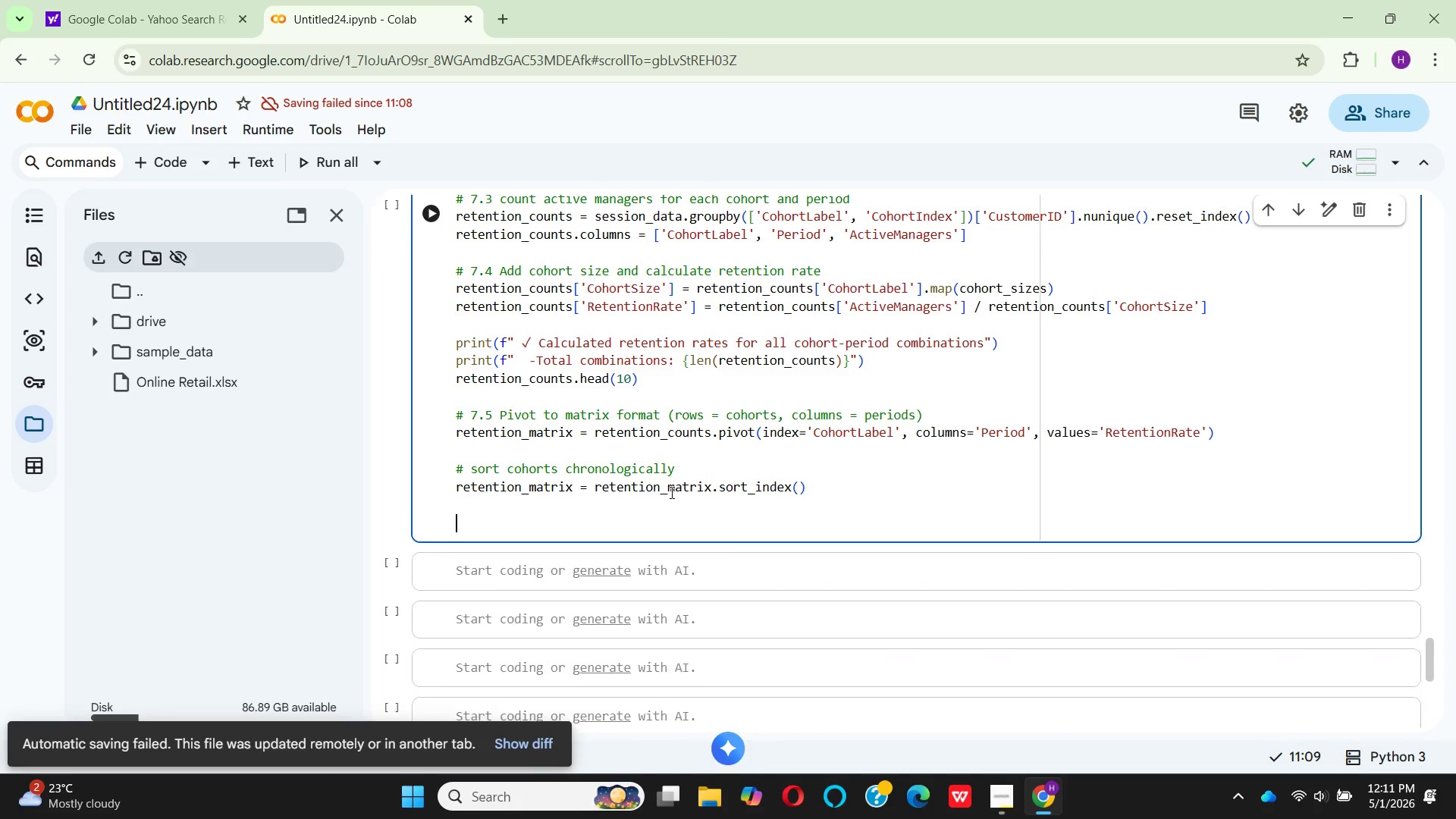 
key(Enter)
 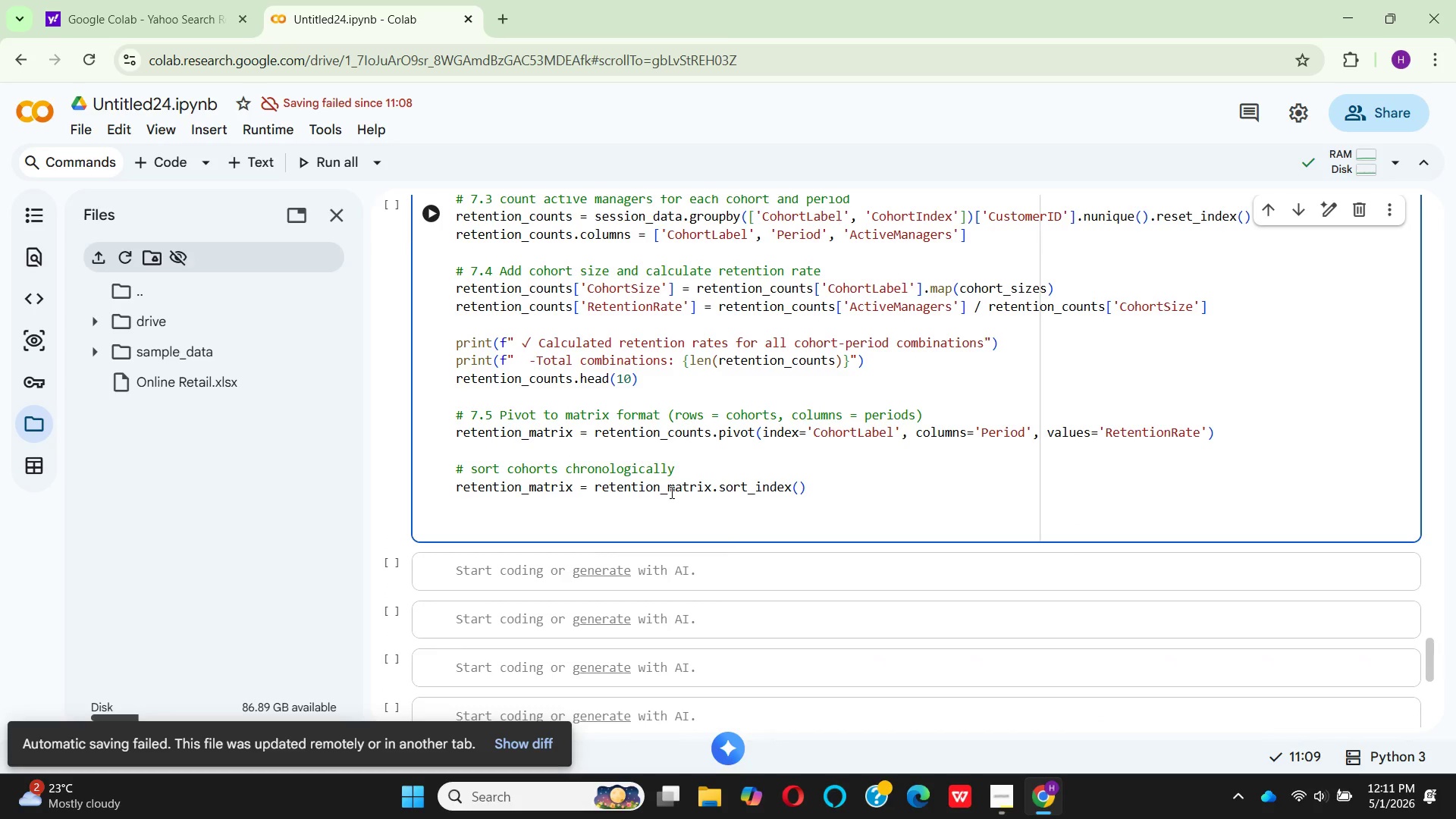 
type(# li)
key(Backspace)
type(IMIT TO FIS)
key(Backspace)
type(RST 12 PERIODS)
 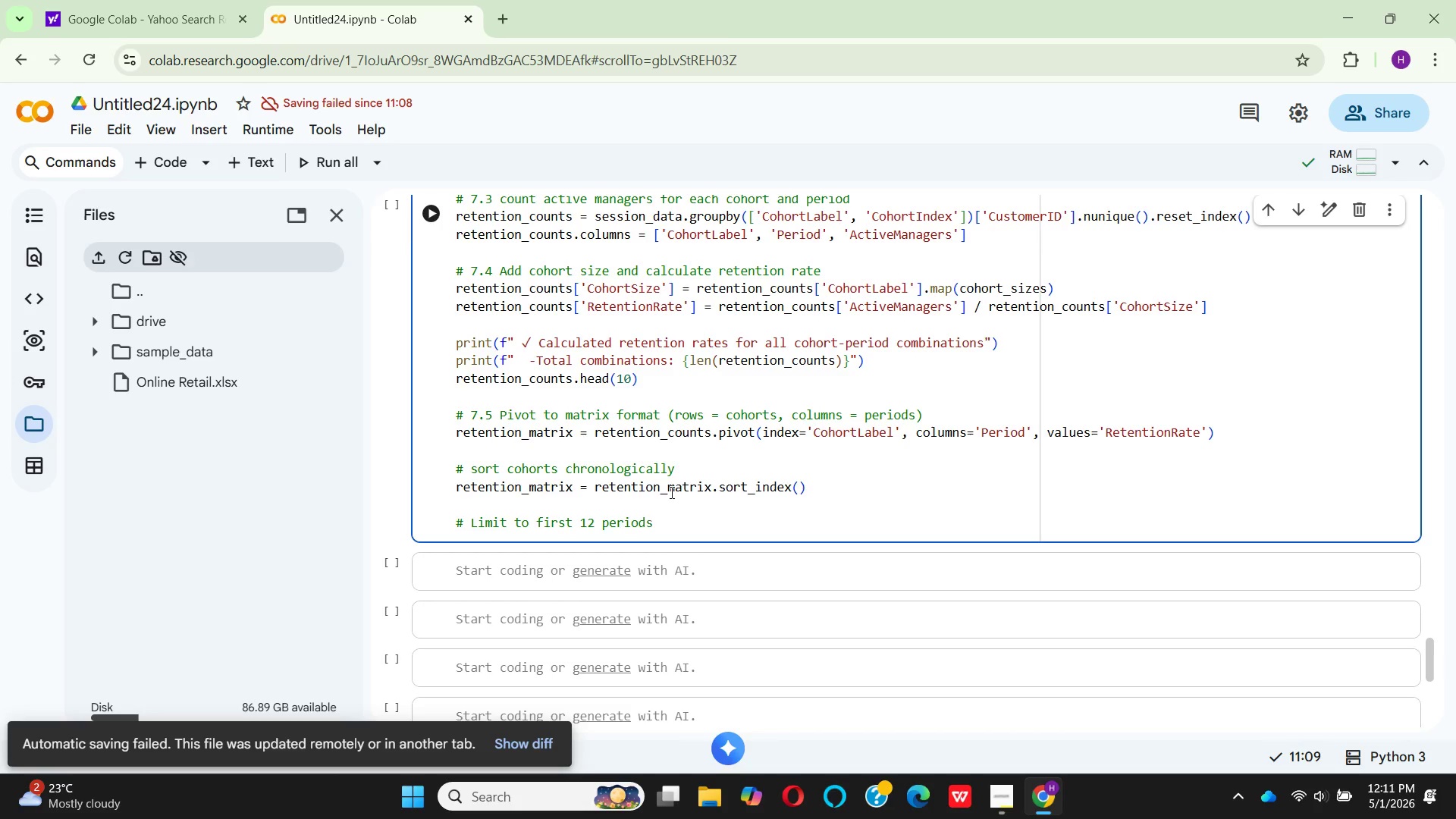 
type( ())
 